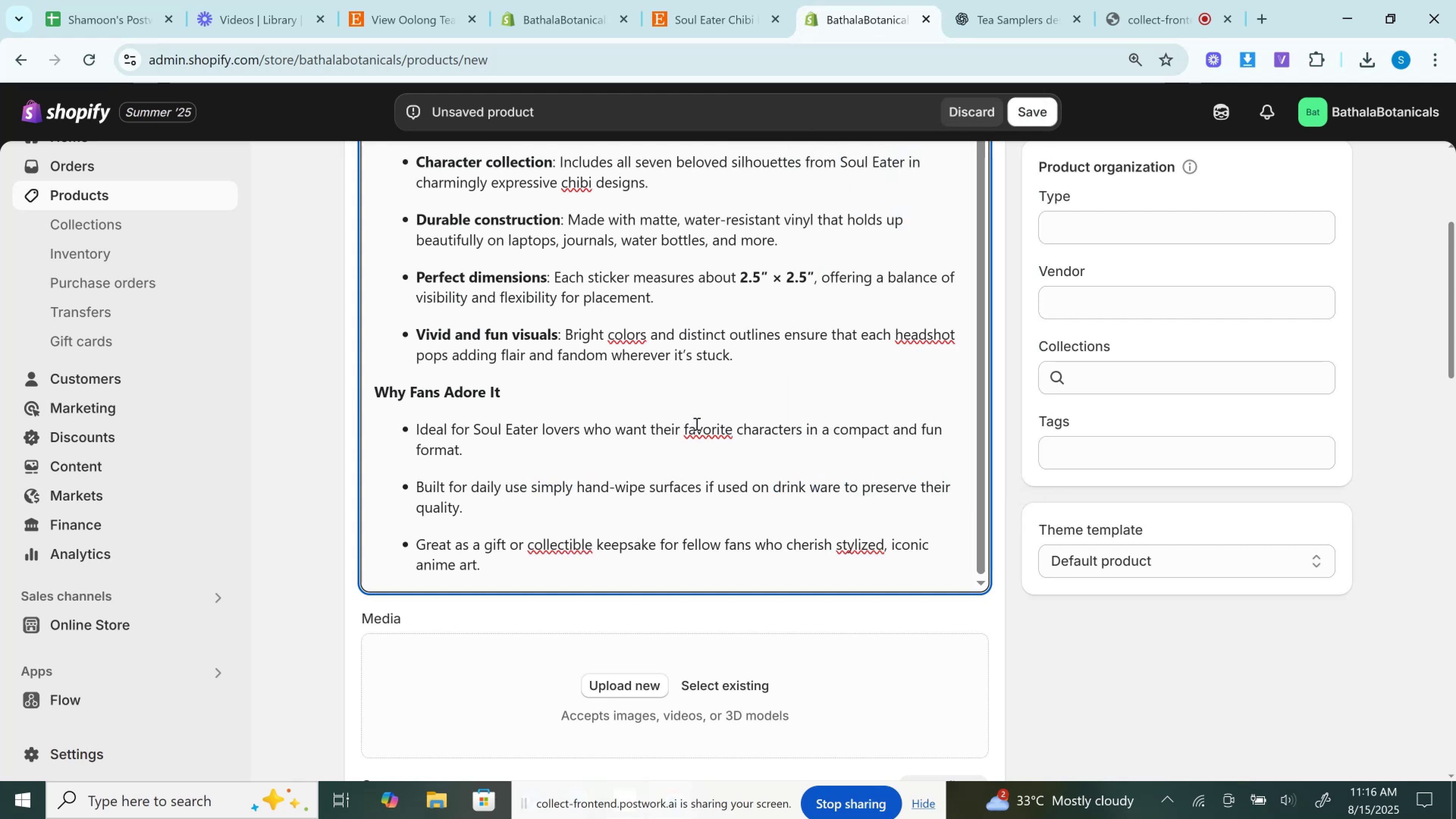 
right_click([696, 424])
 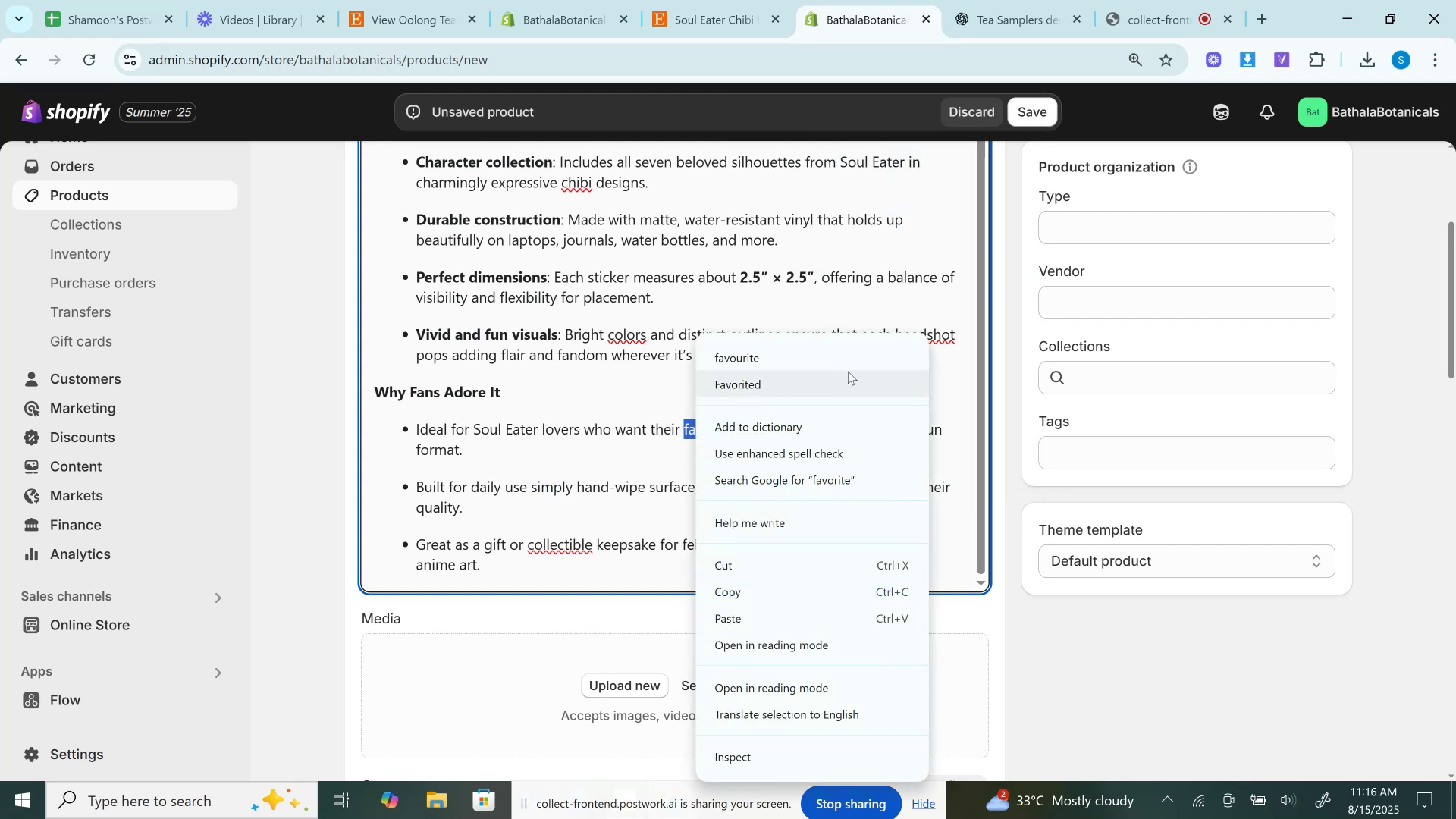 
left_click([844, 351])
 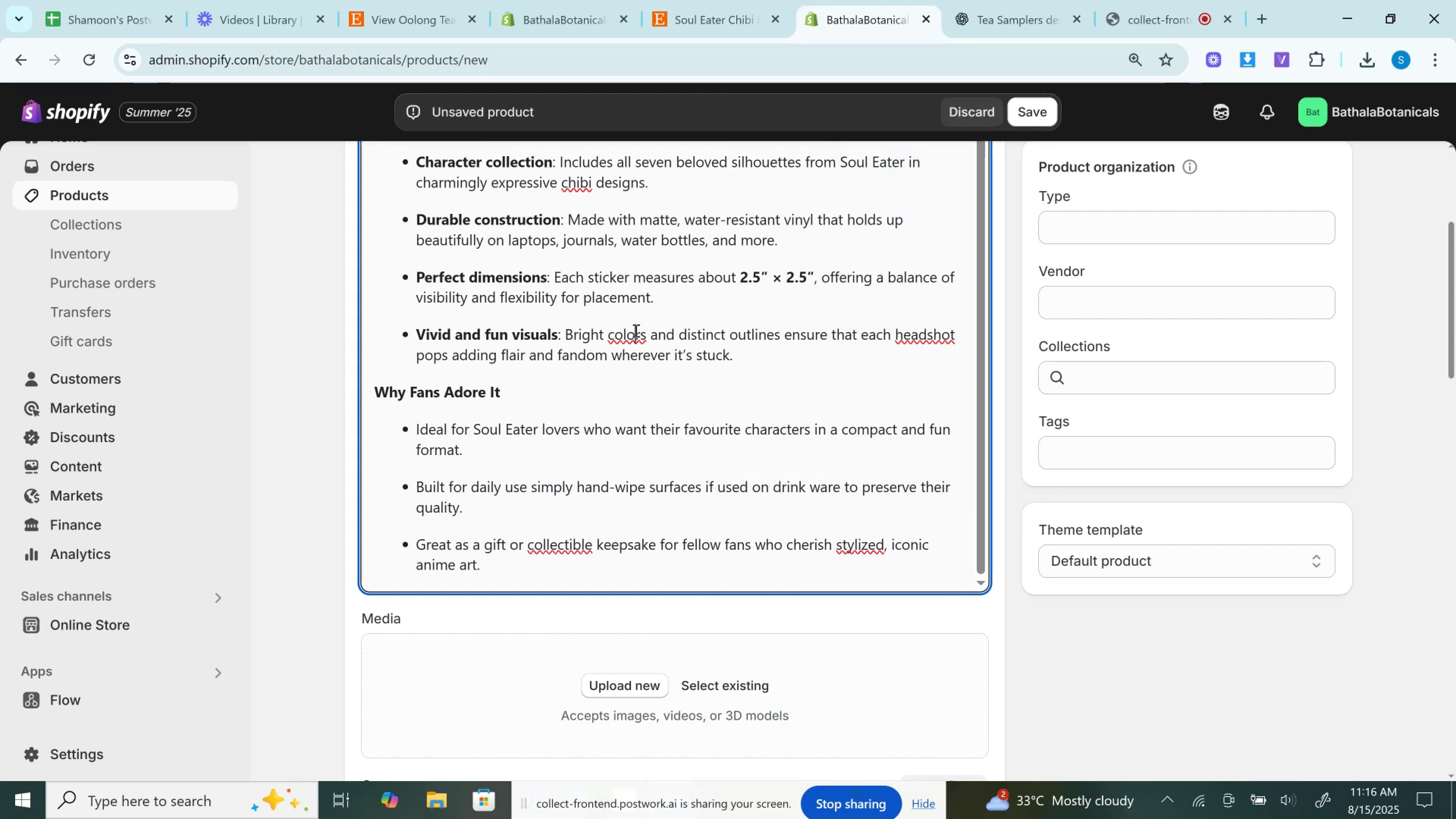 
double_click([635, 330])
 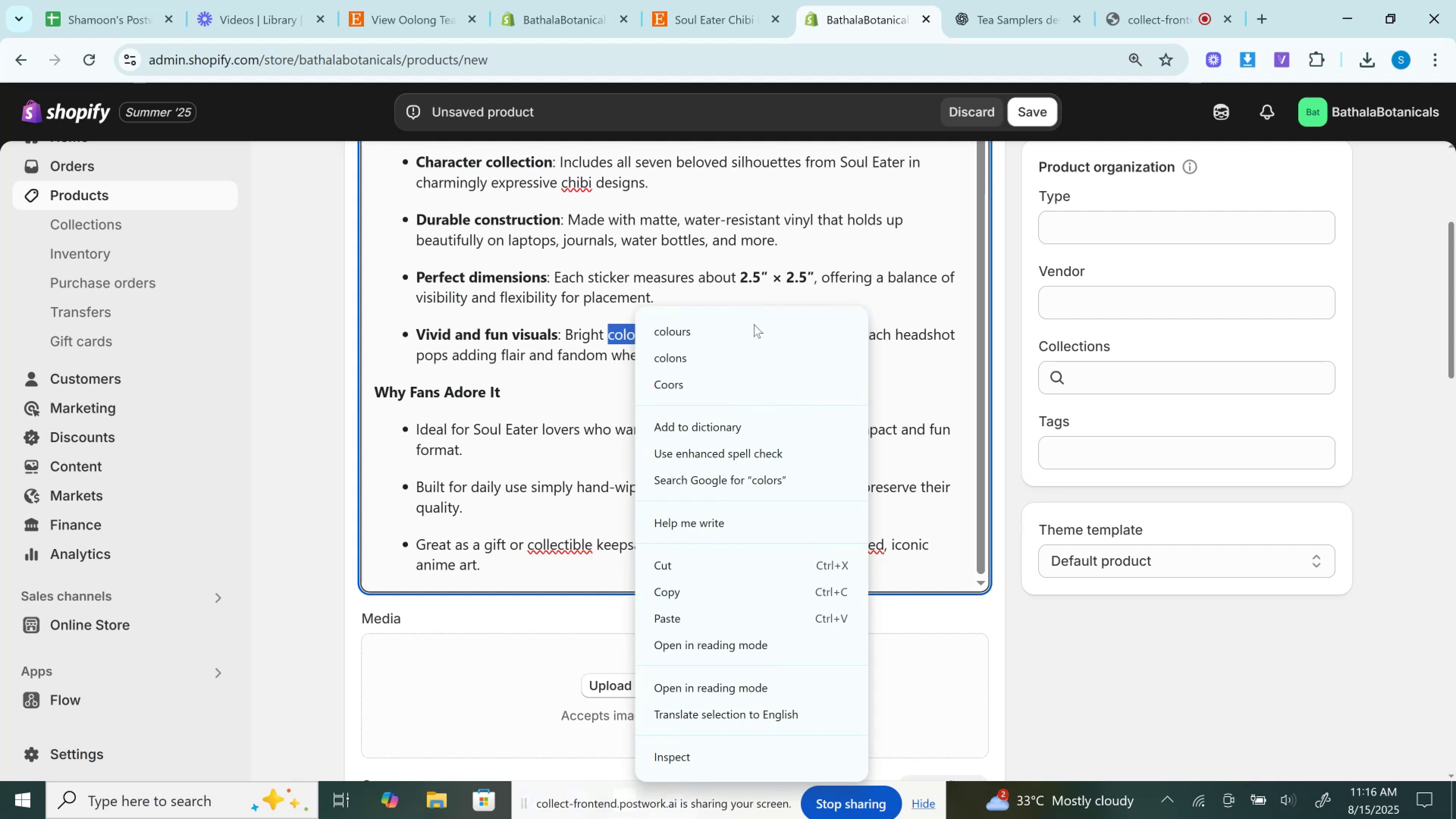 
left_click([754, 332])
 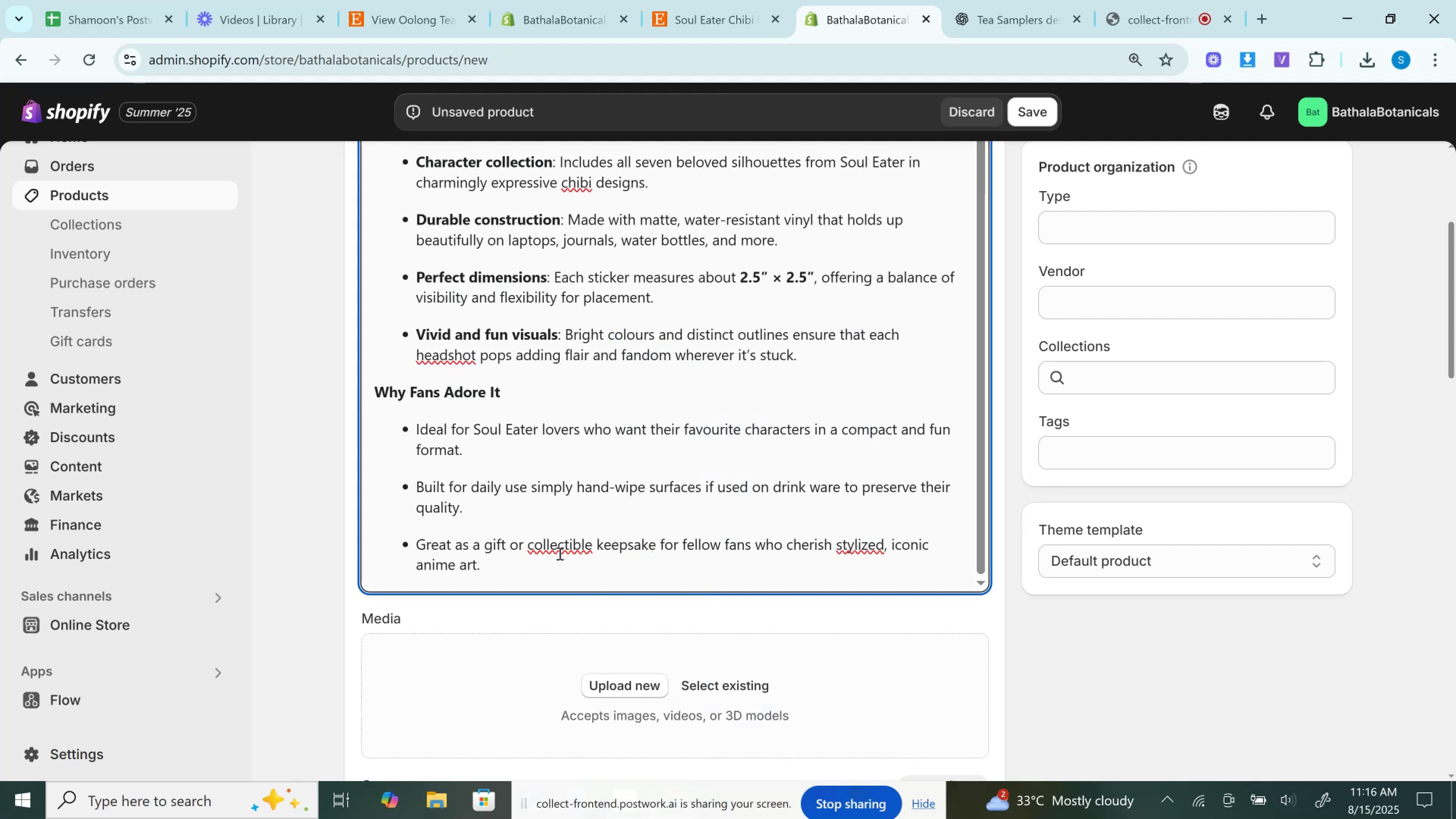 
left_click([559, 552])
 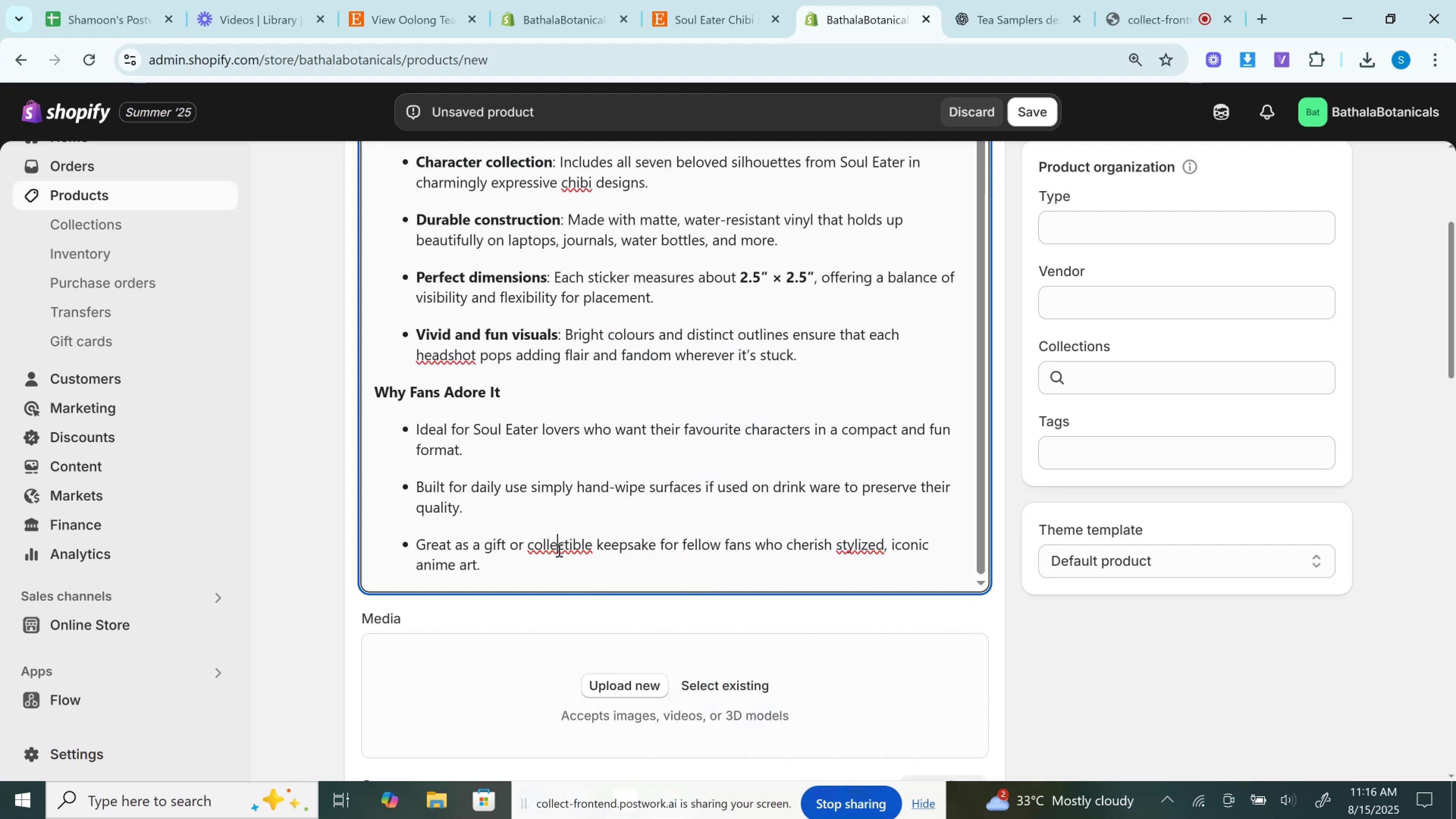 
right_click([558, 550])
 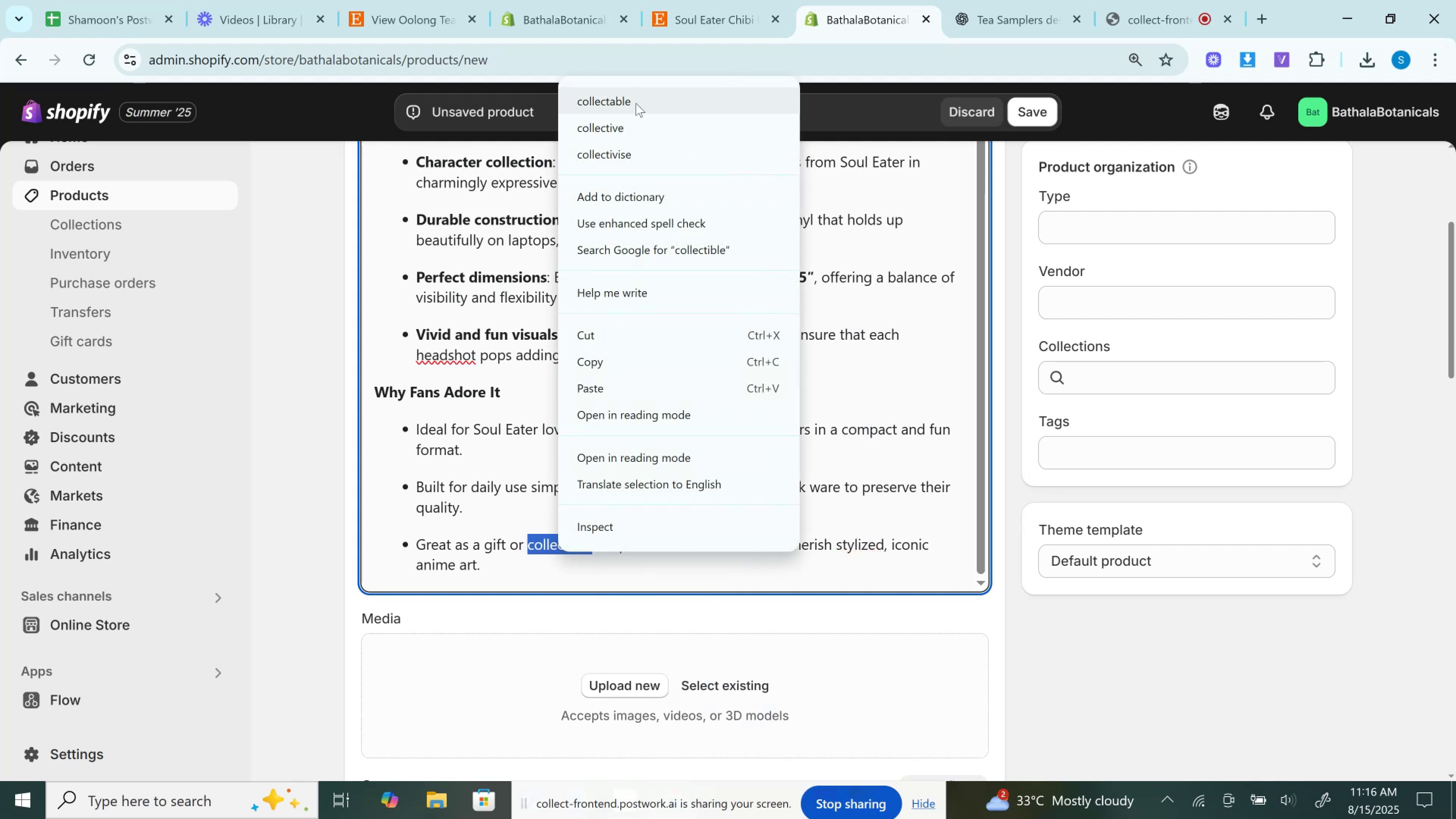 
left_click_drag(start_coordinate=[636, 103], to_coordinate=[636, 139])
 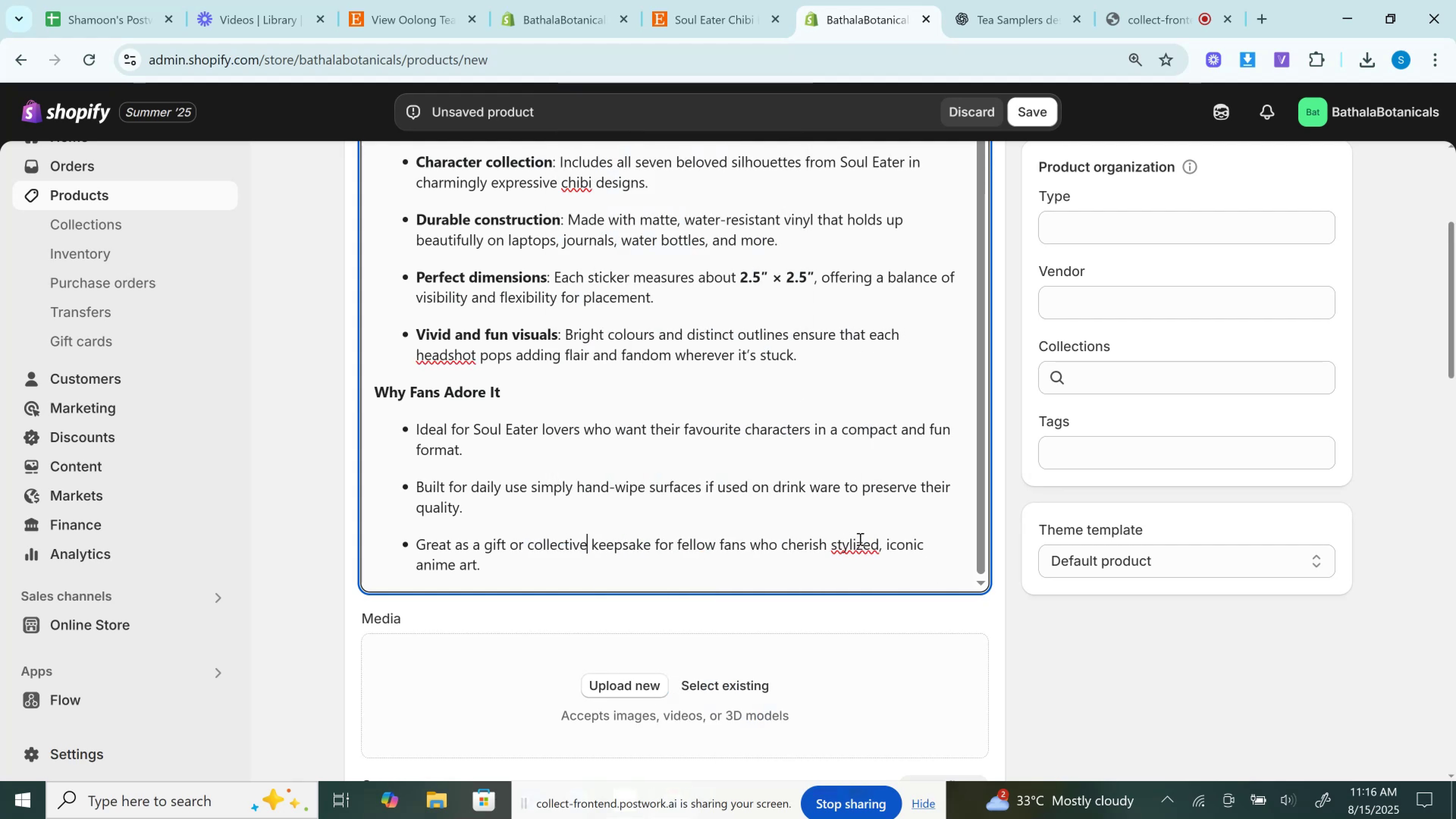 
left_click([858, 541])
 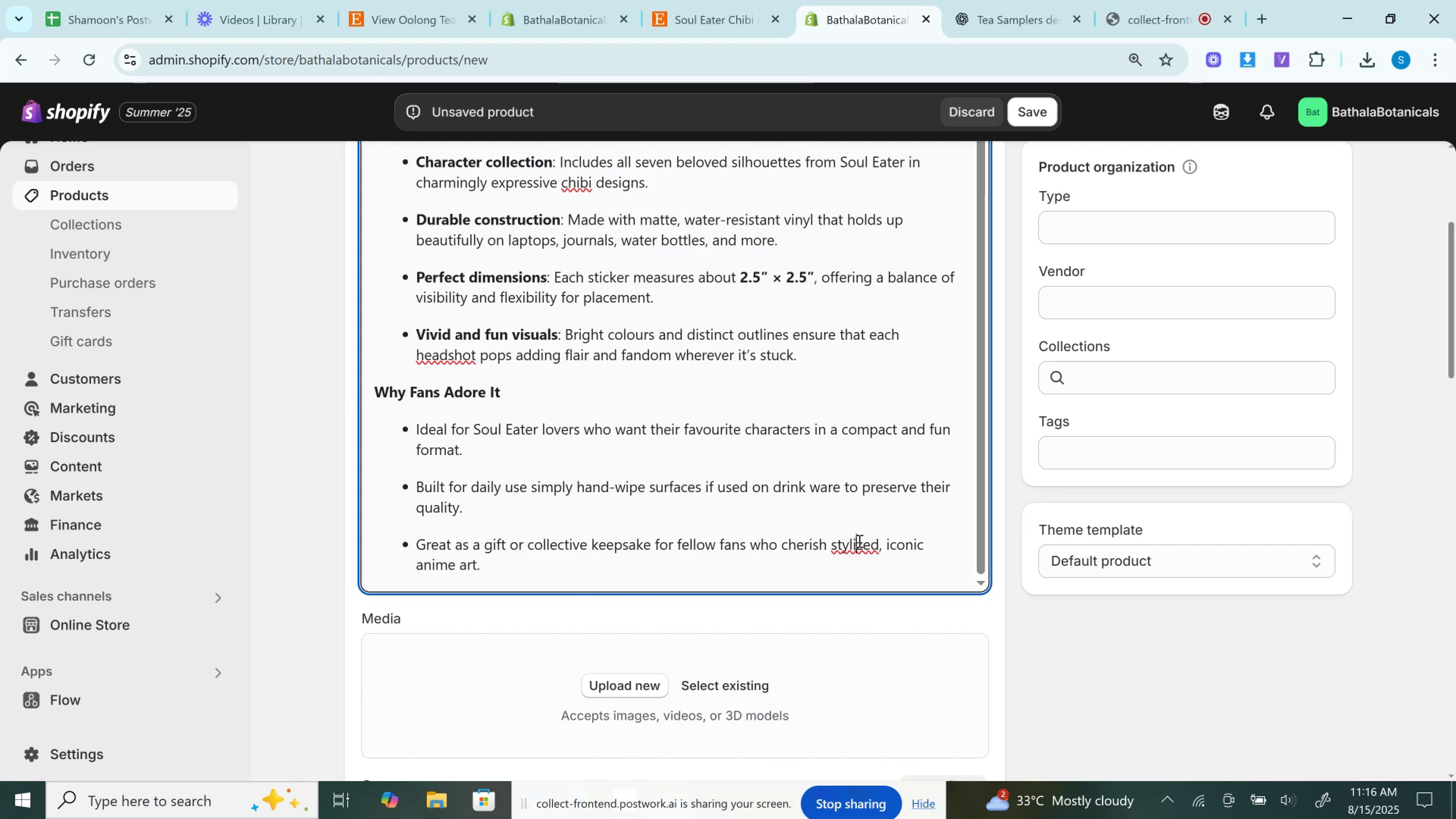 
right_click([858, 541])
 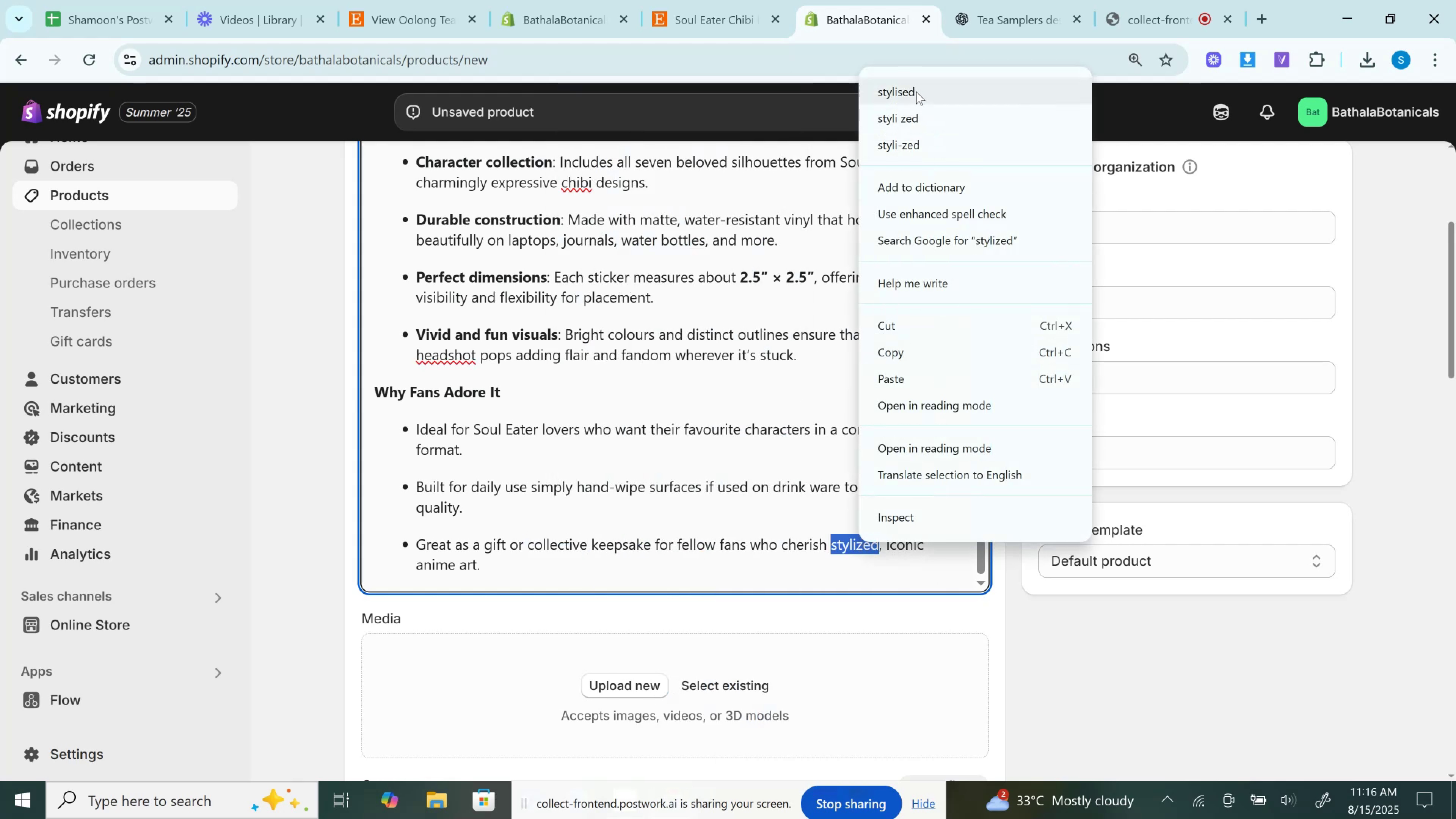 
left_click([916, 91])
 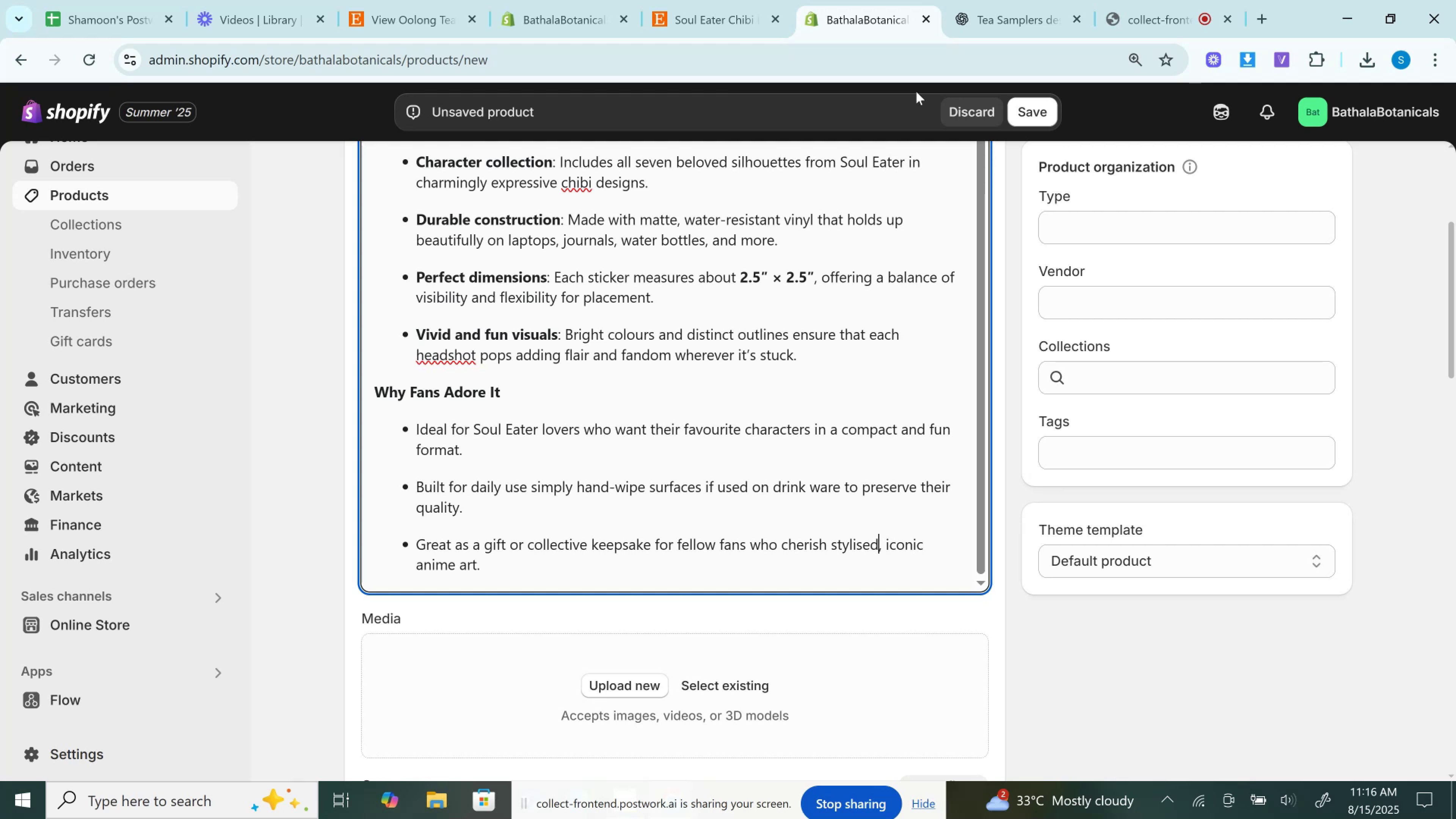 
wait(25.38)
 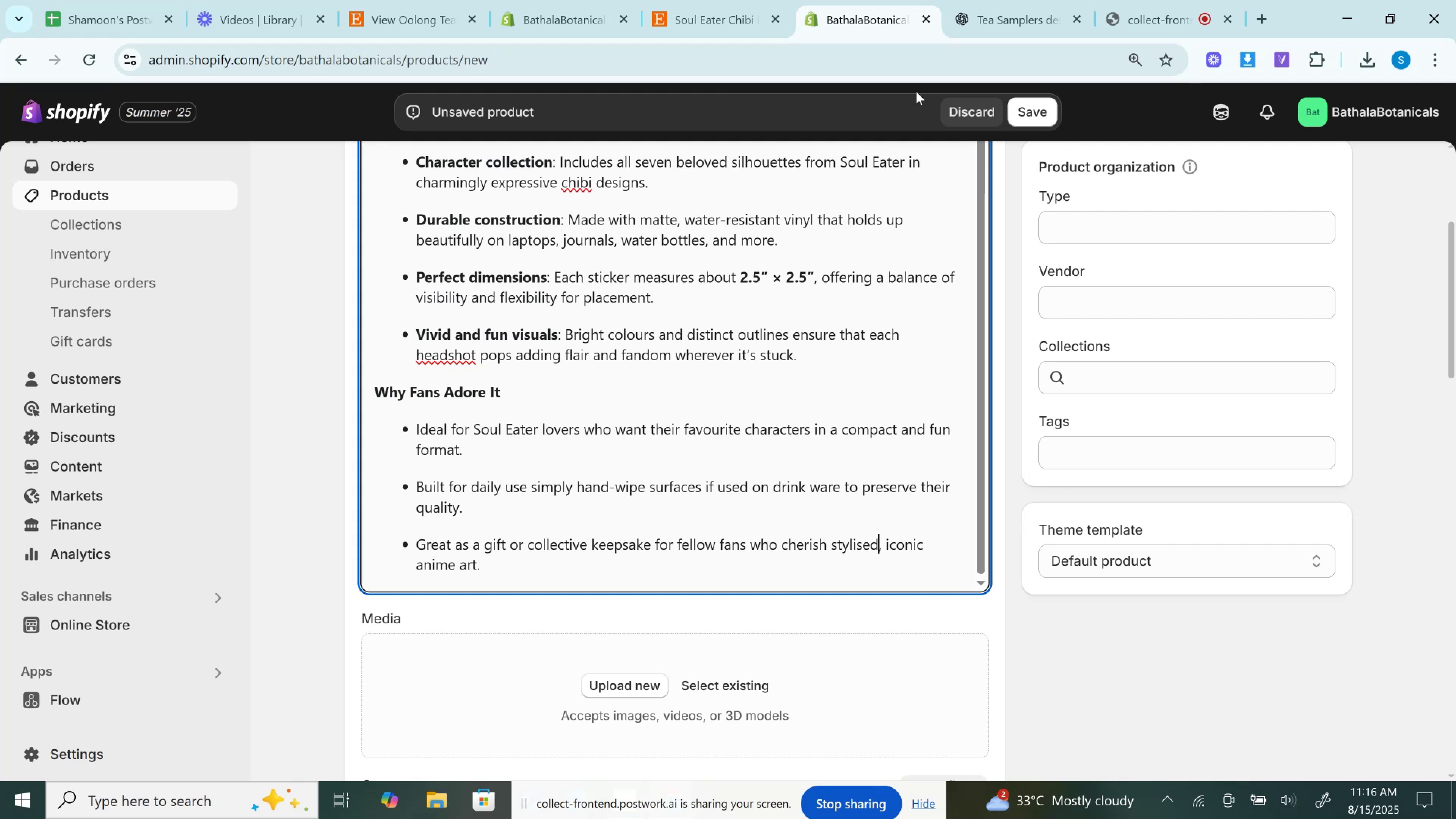 
left_click([673, 0])
 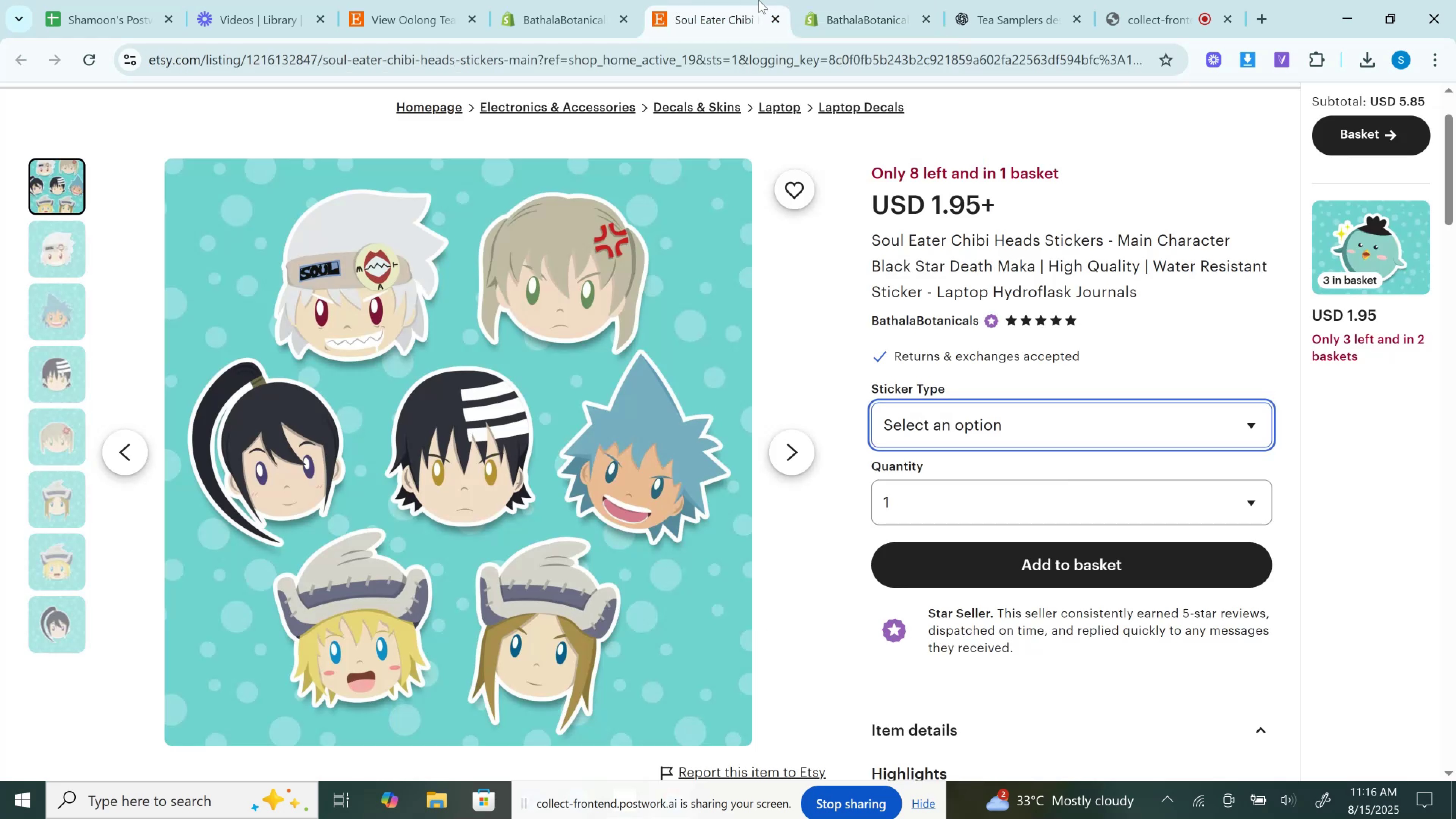 
mouse_move([833, 13])
 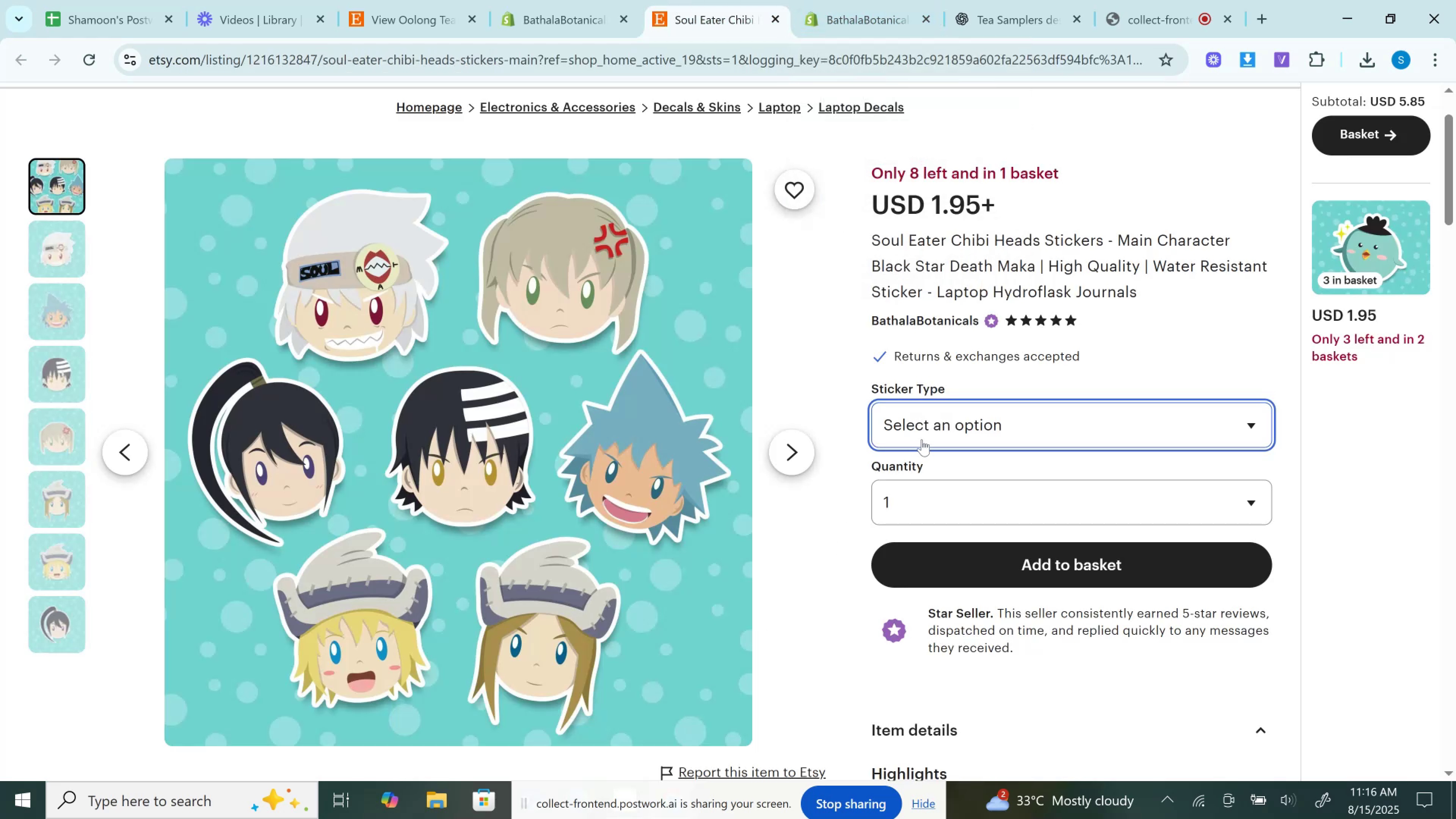 
left_click([922, 439])
 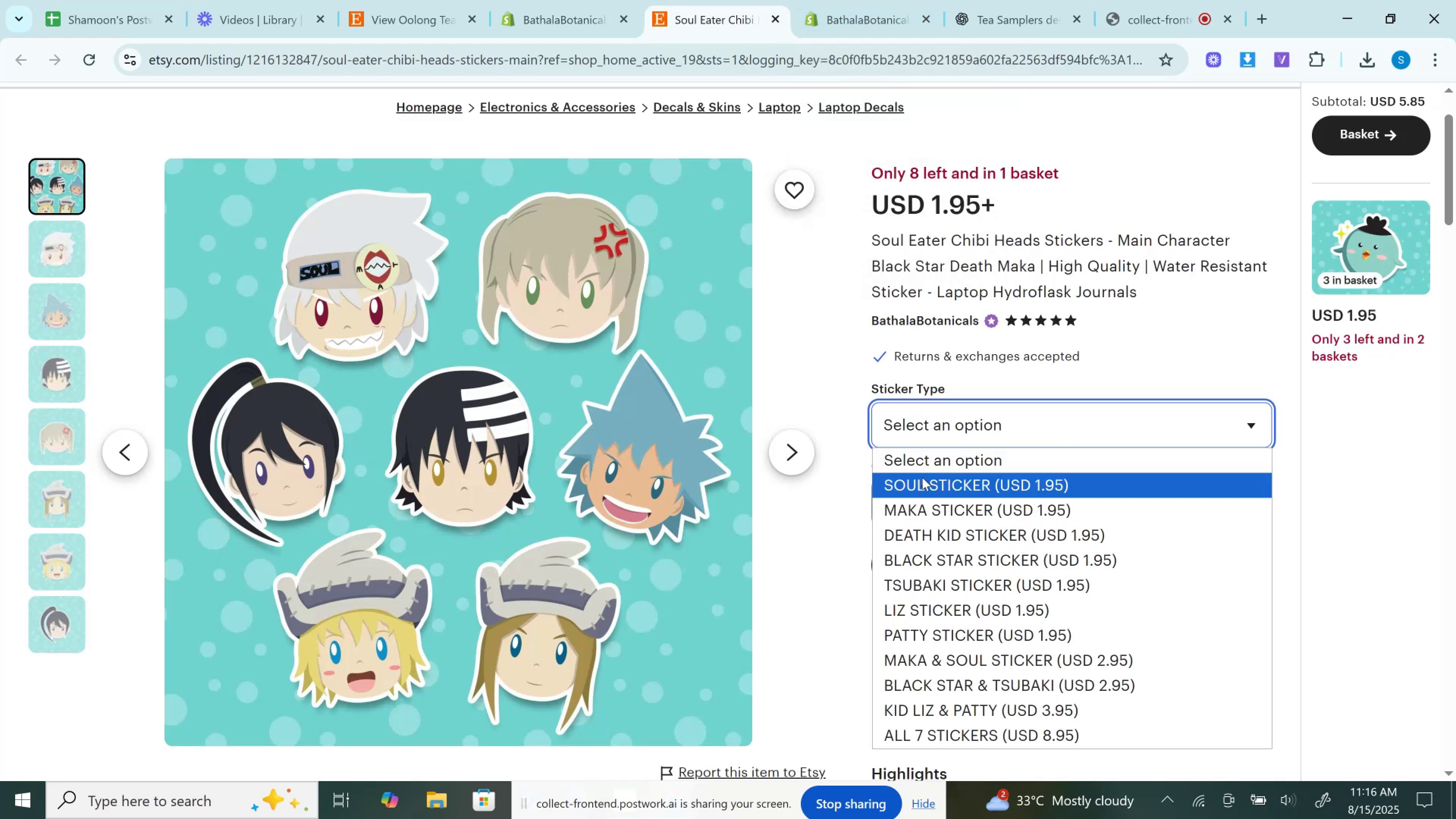 
left_click([922, 477])
 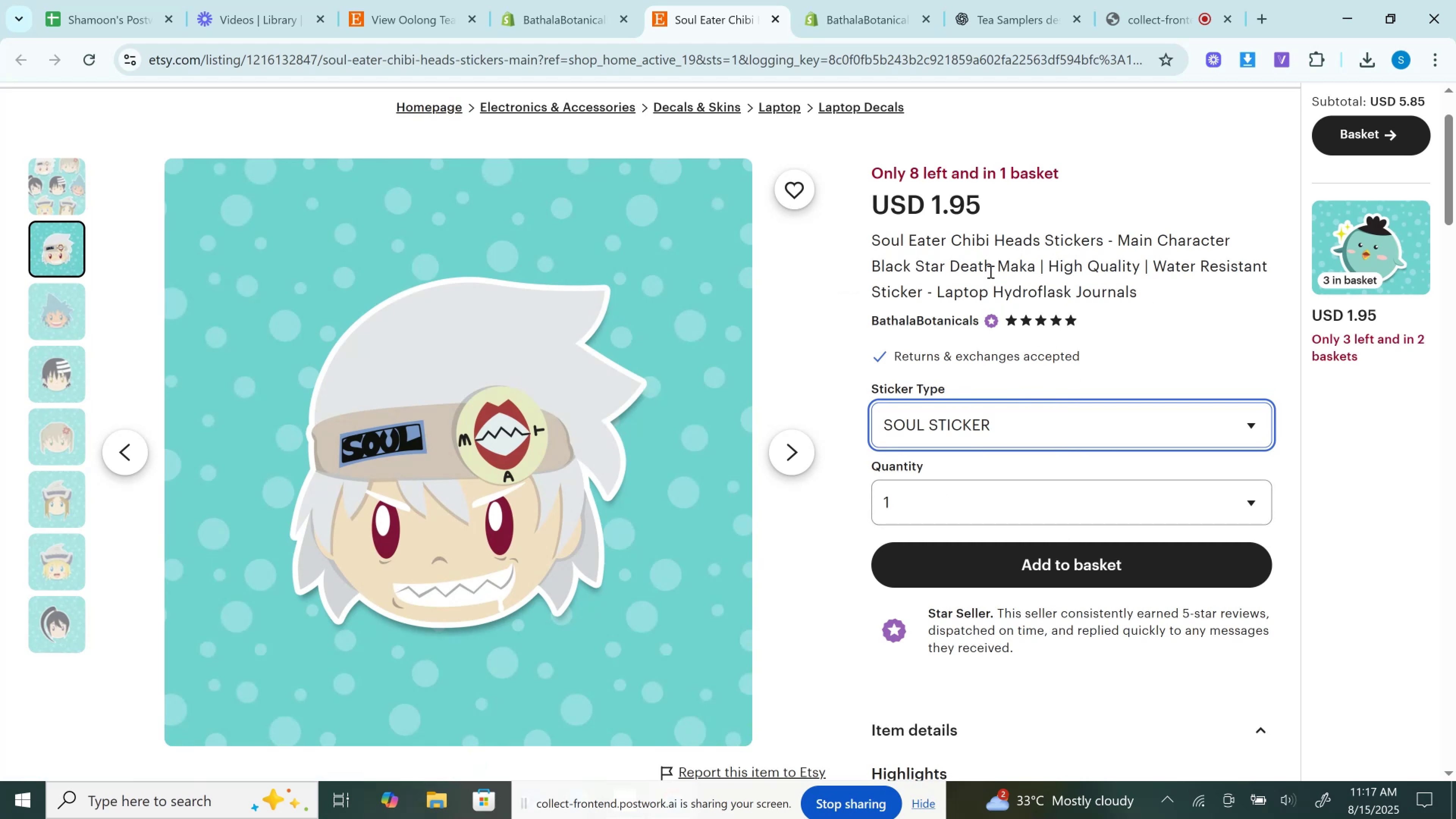 
wait(21.54)
 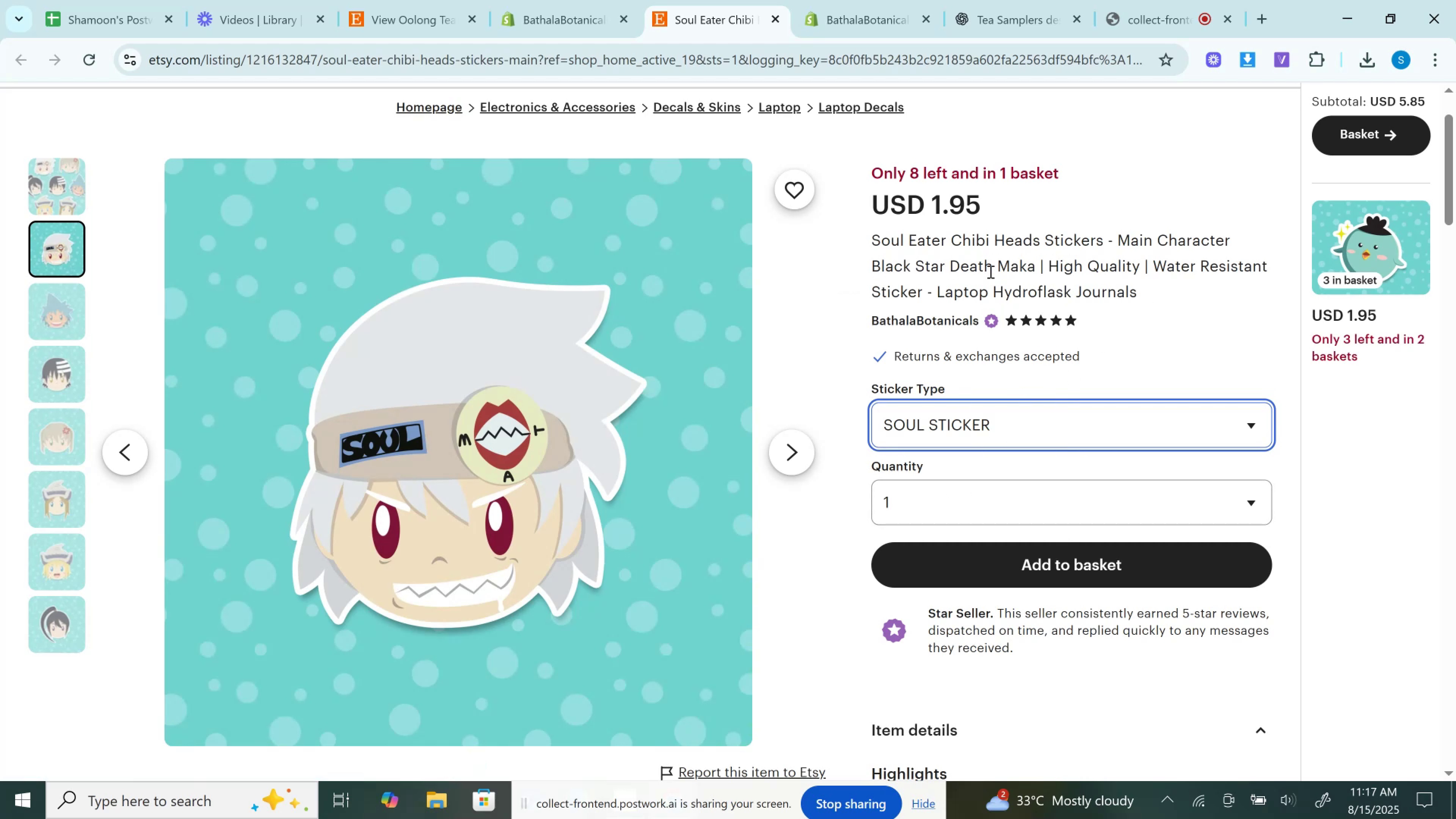 
left_click([836, 0])
 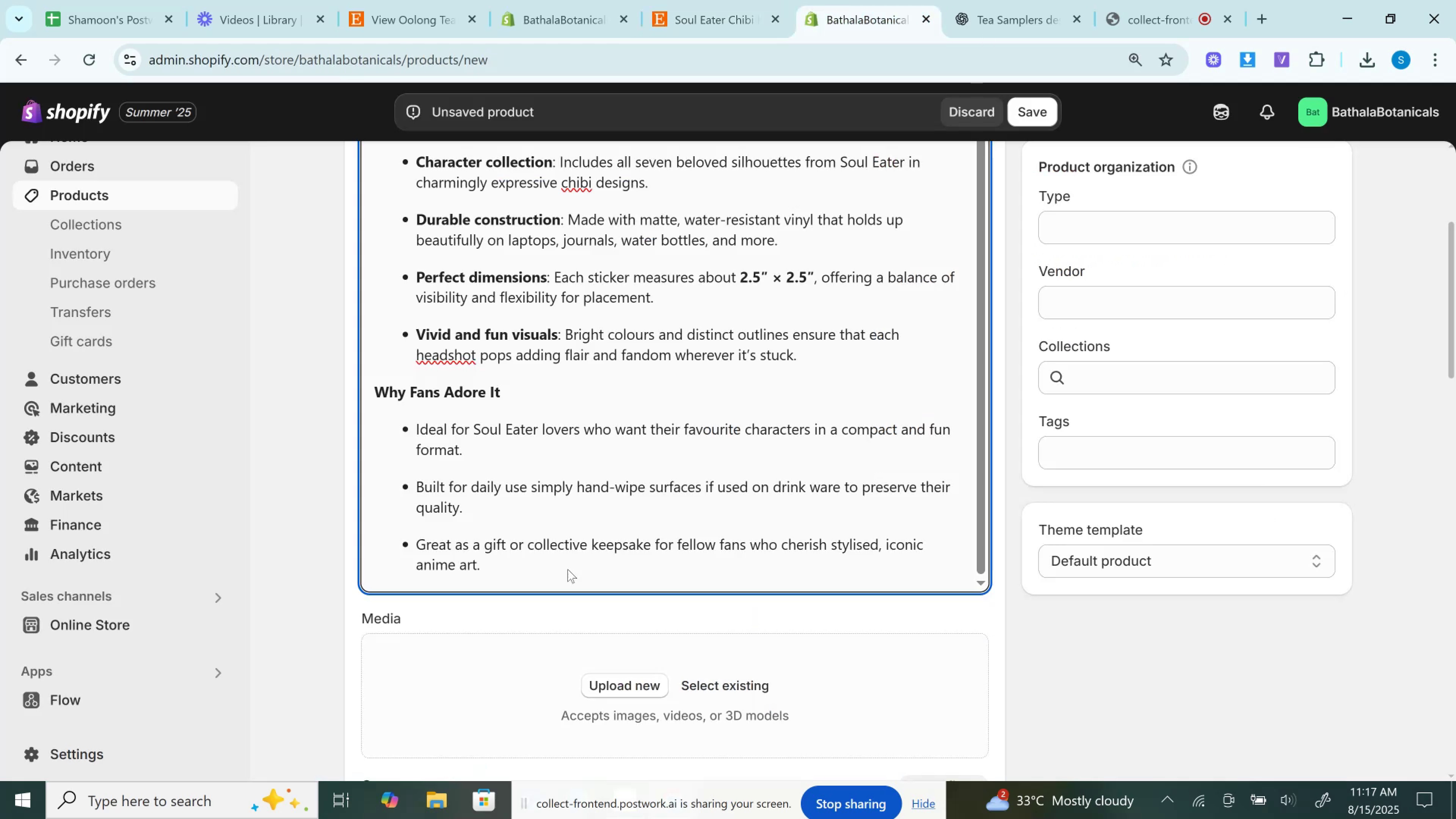 
scroll: coordinate [536, 617], scroll_direction: down, amount: 2.0
 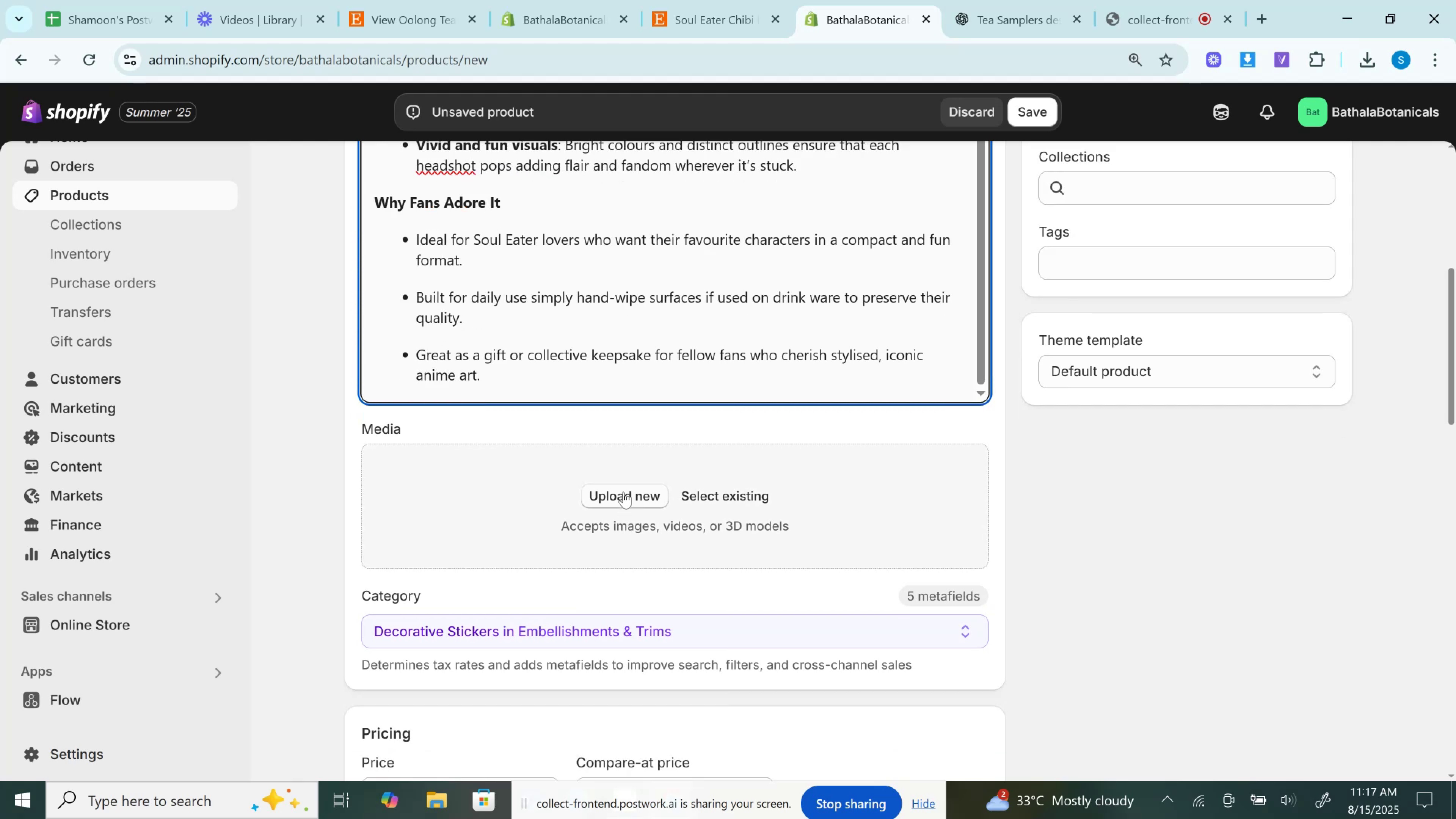 
left_click([623, 492])
 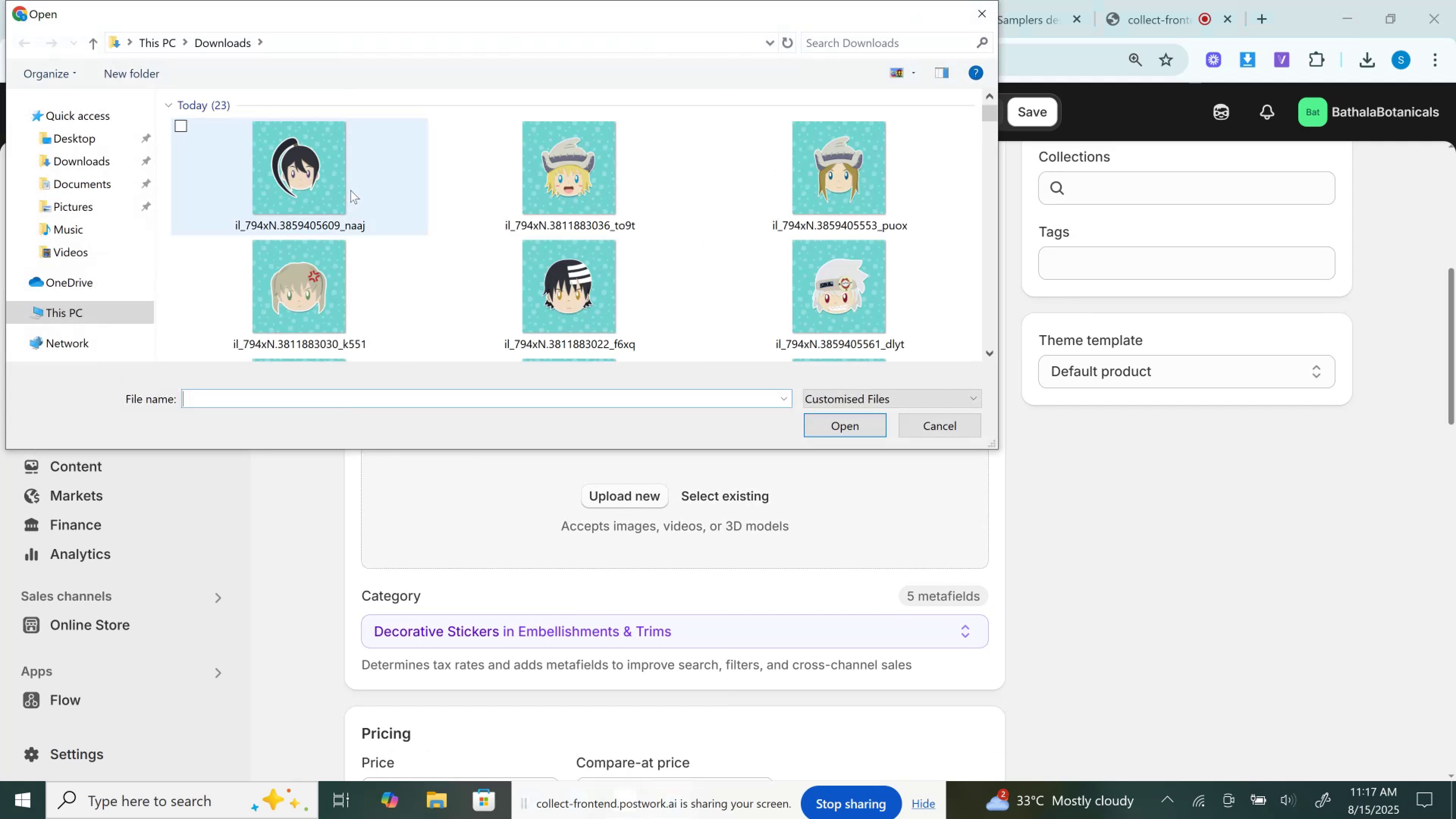 
left_click([346, 179])
 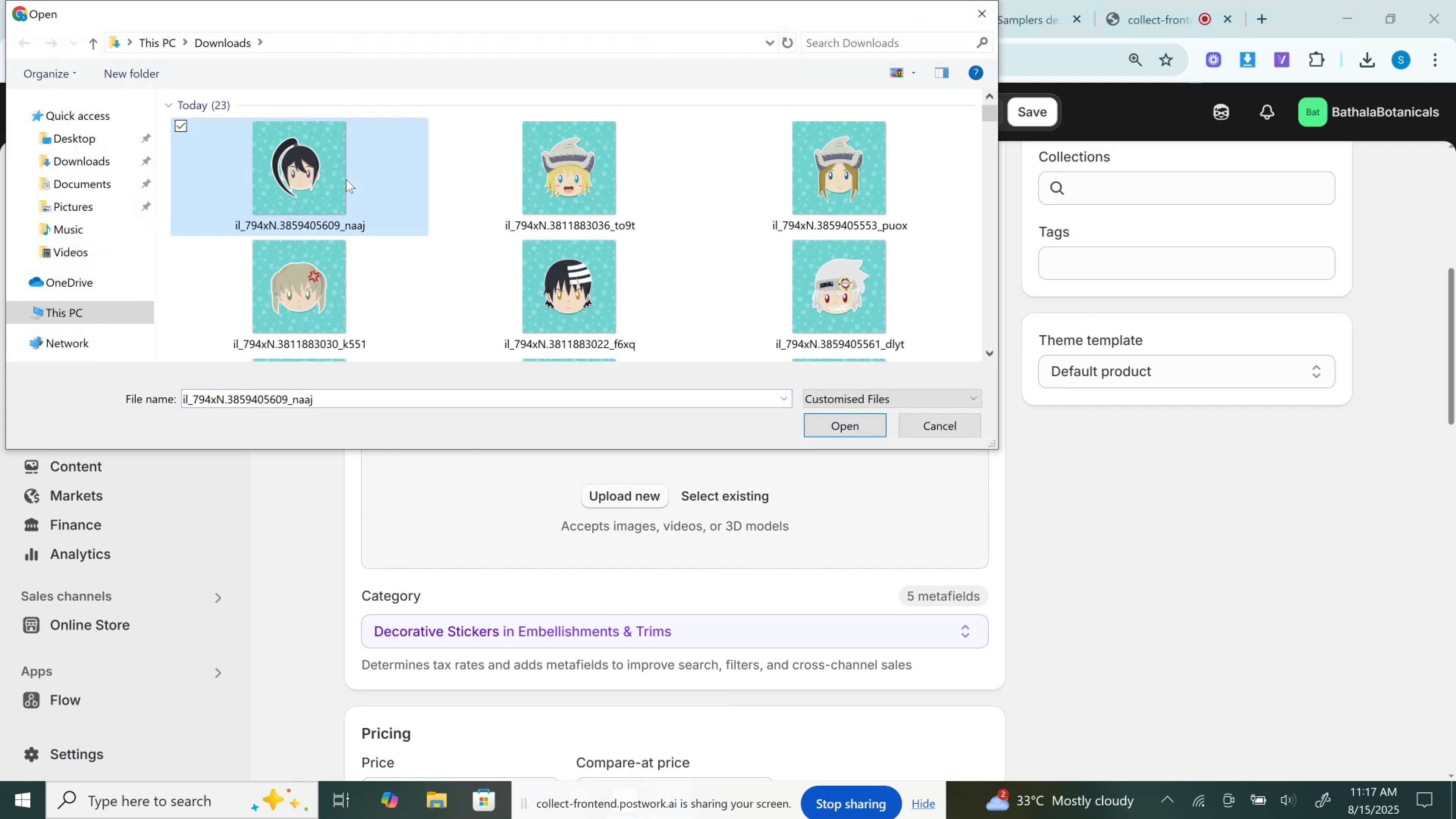 
hold_key(key=ControlLeft, duration=1.52)
left_click([504, 175])
 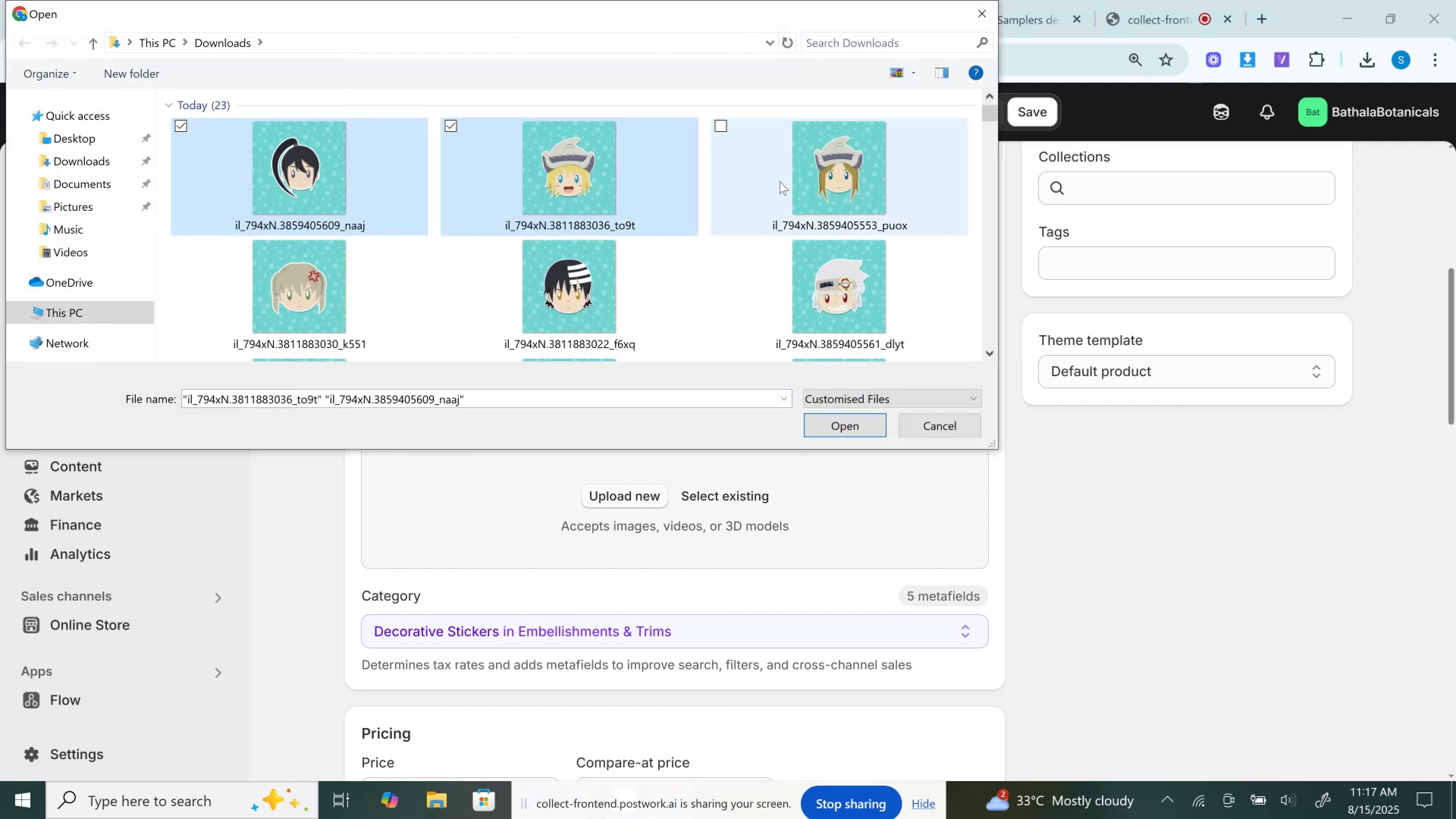 
left_click([780, 181])
 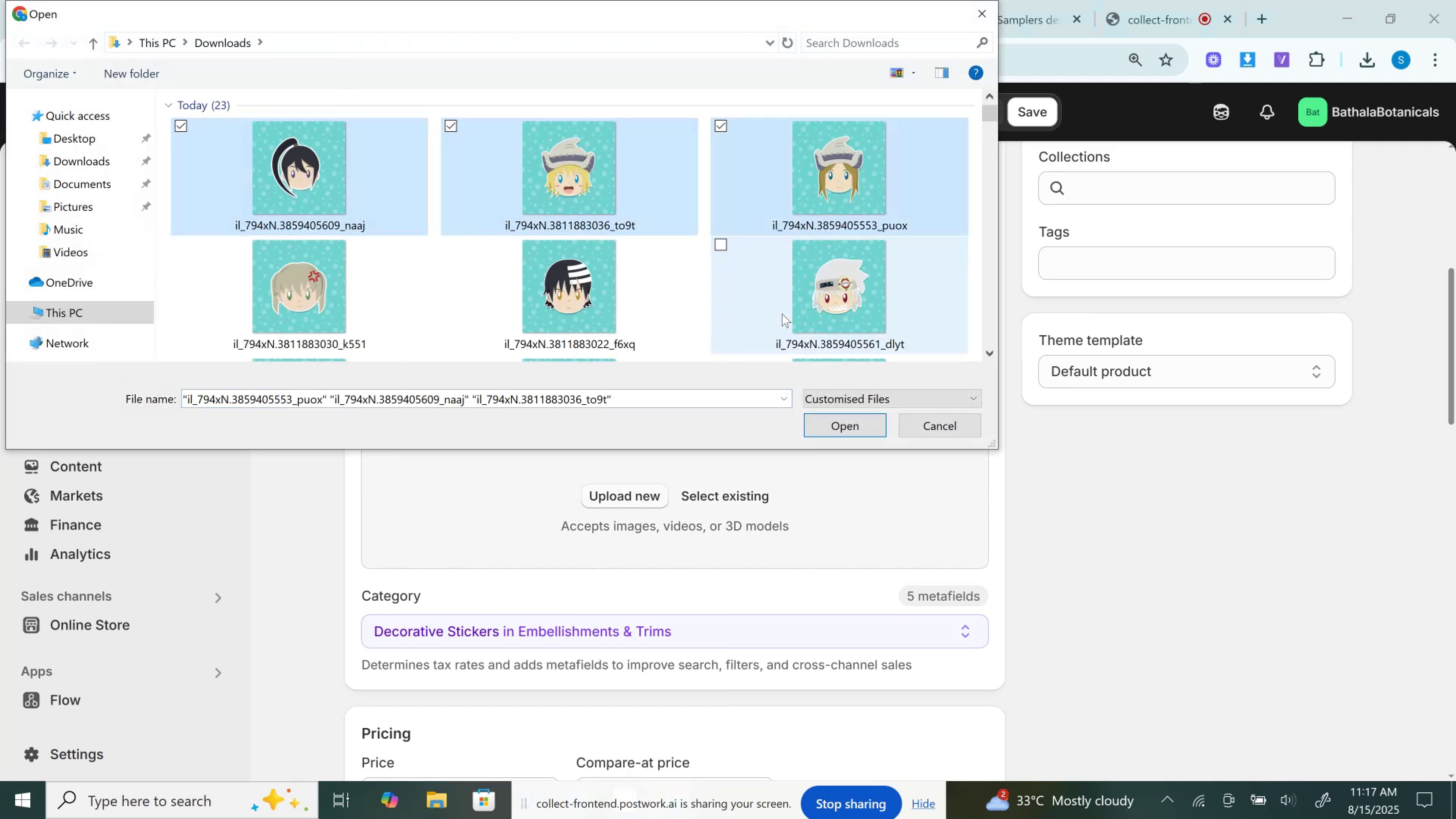 
hold_key(key=ControlLeft, duration=1.19)
double_click([782, 314])
 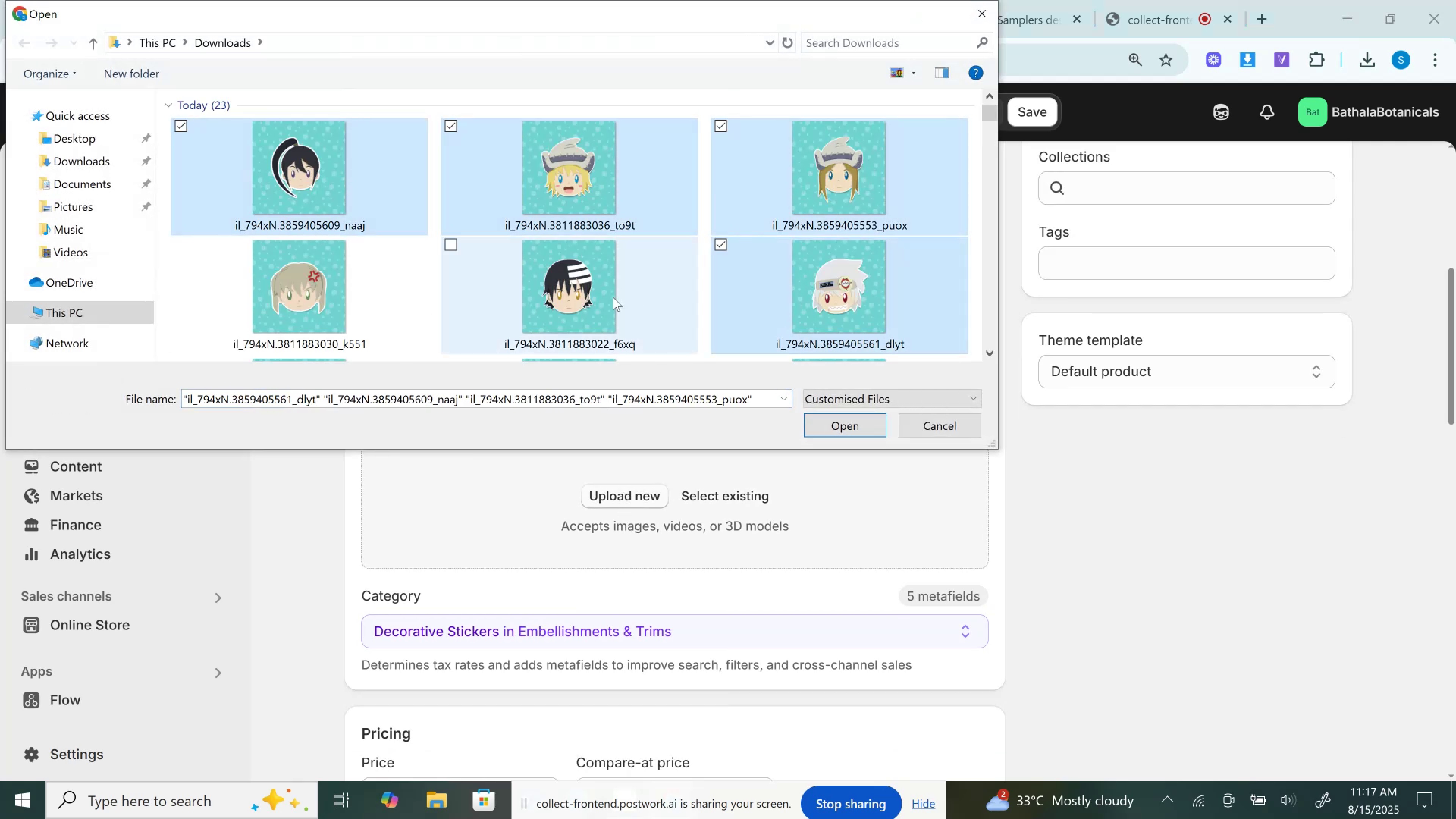 
triple_click([613, 297])
 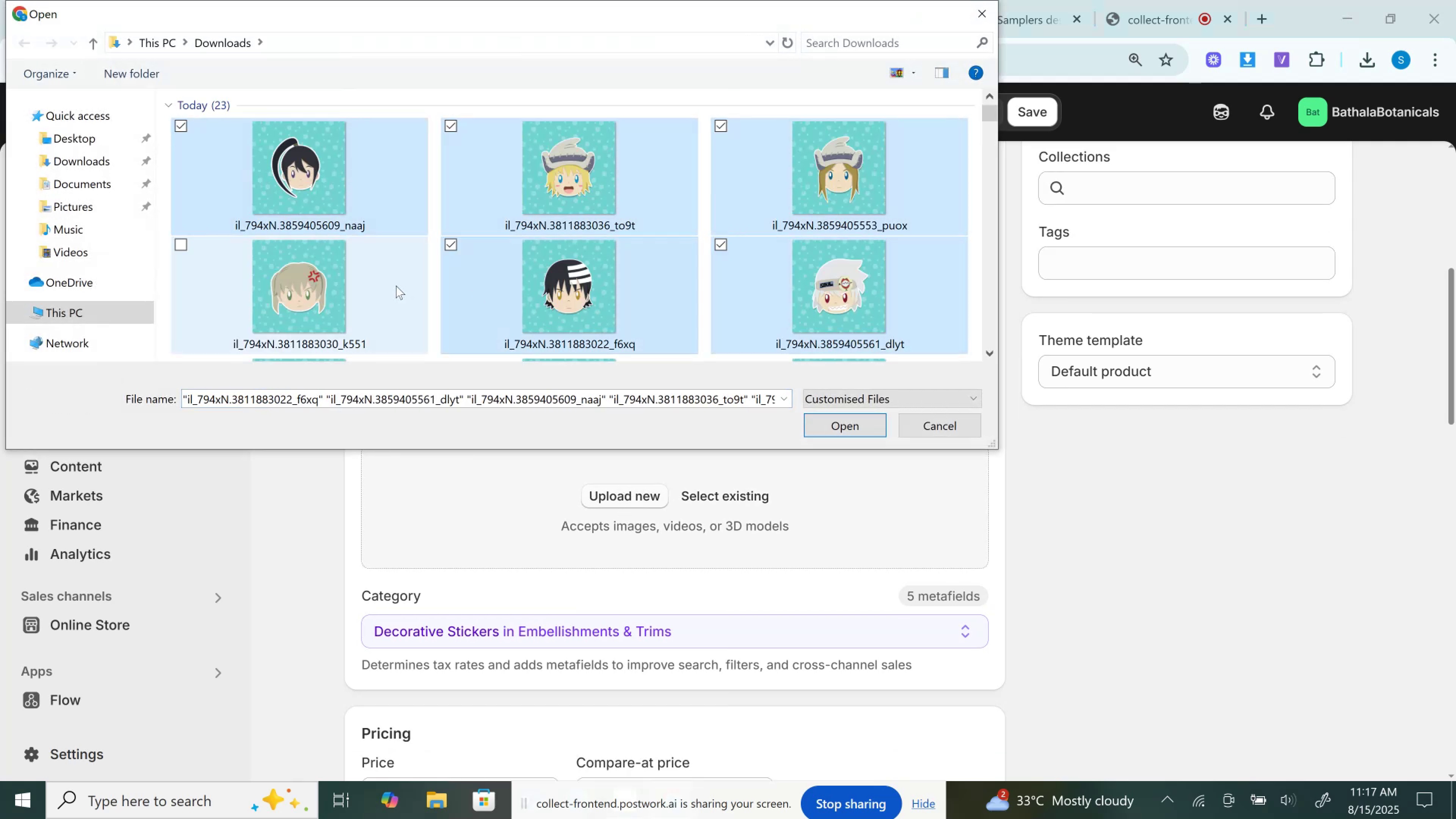 
triple_click([396, 286])
 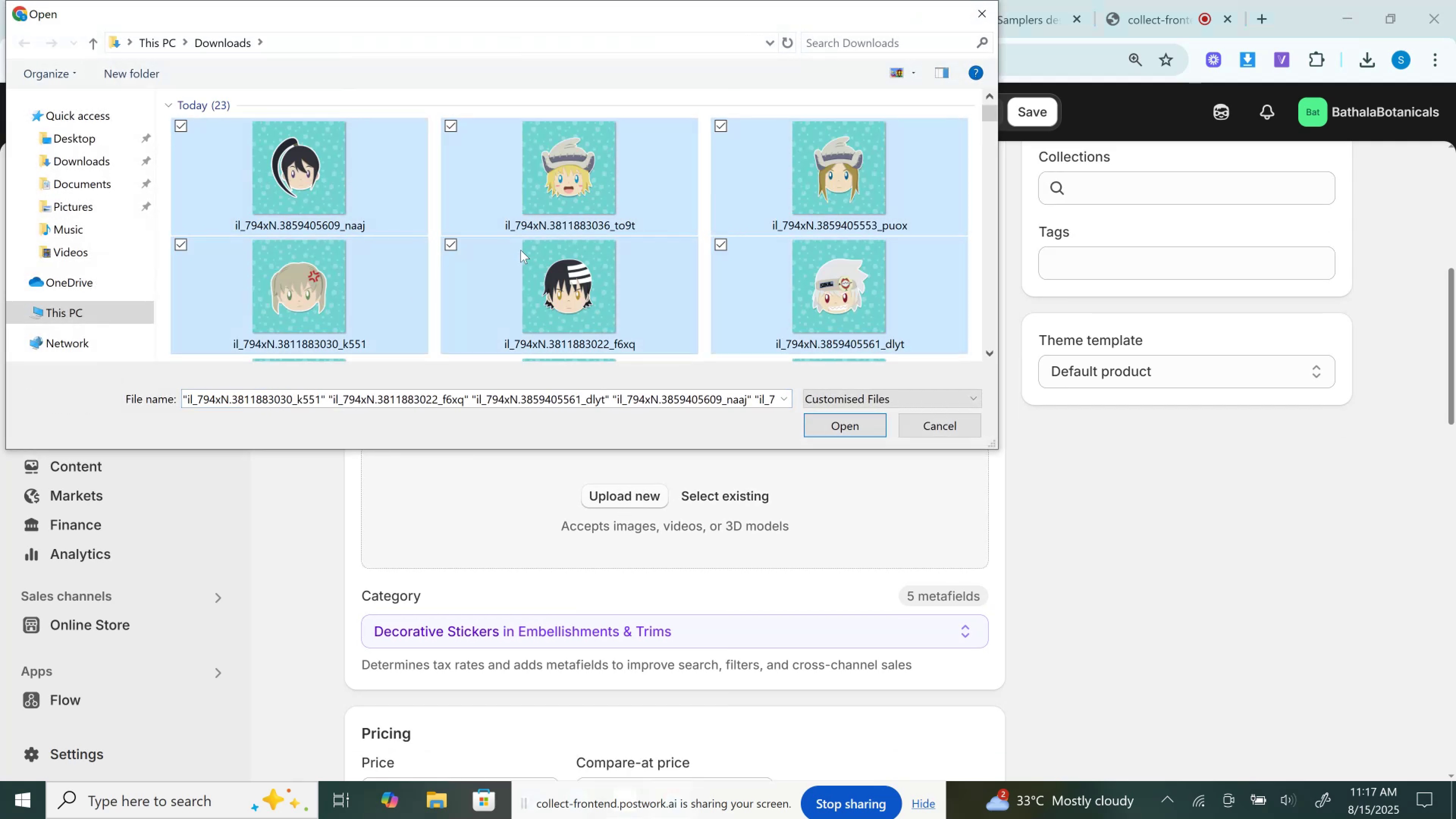 
scroll: coordinate [521, 250], scroll_direction: down, amount: 2.0
 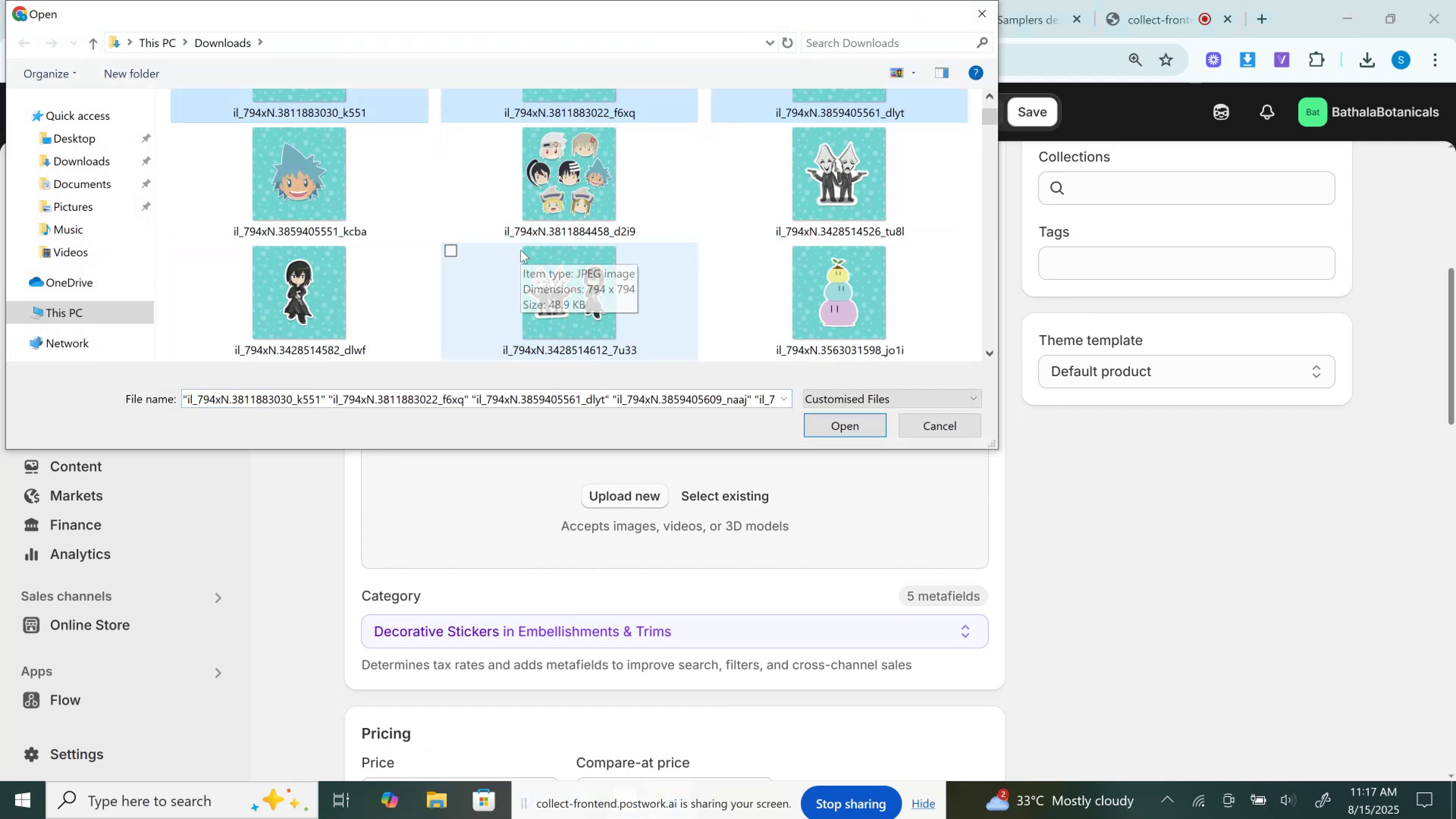 
hold_key(key=ControlLeft, duration=1.21)
left_click([412, 185])
 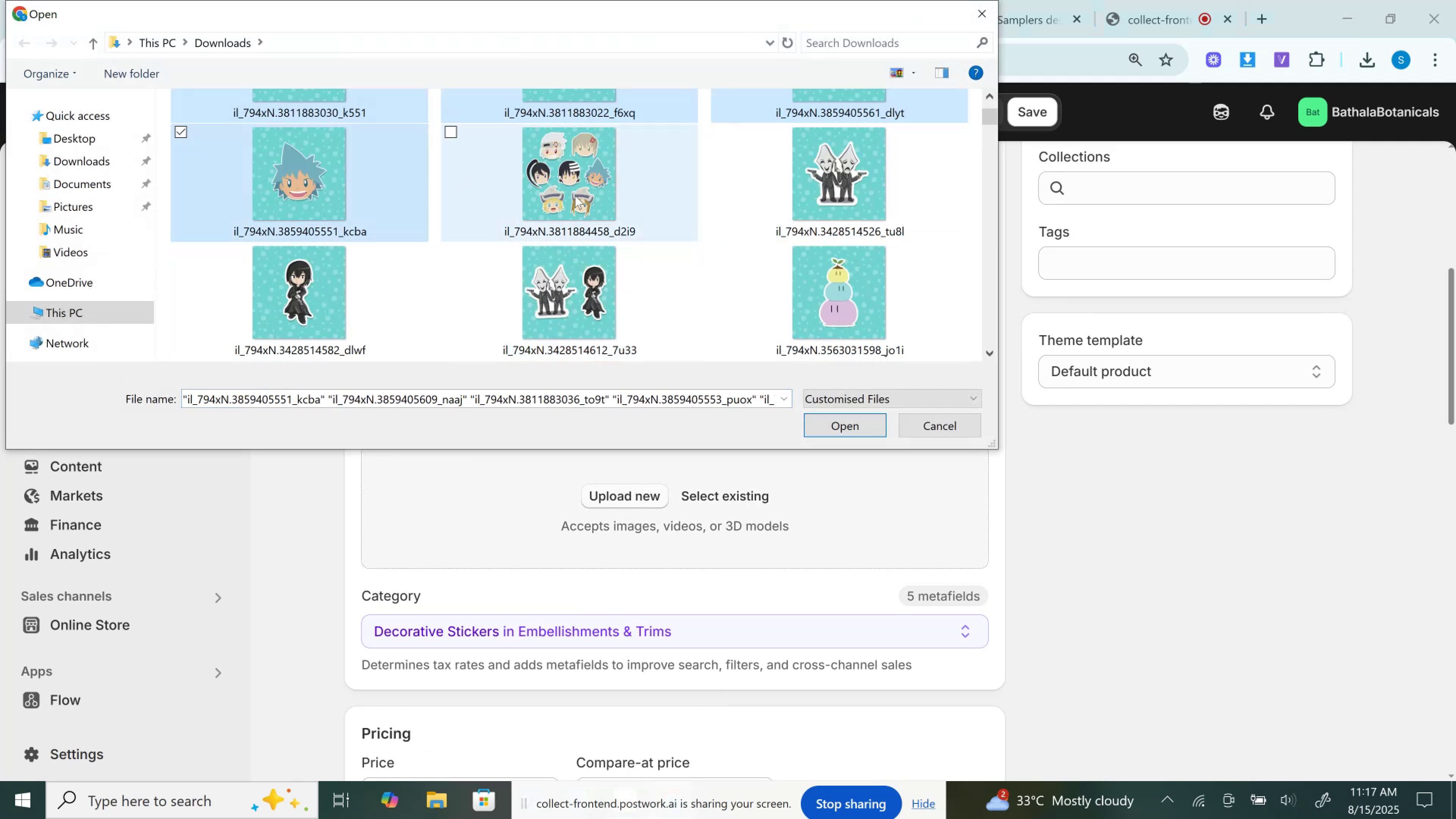 
double_click([575, 195])
 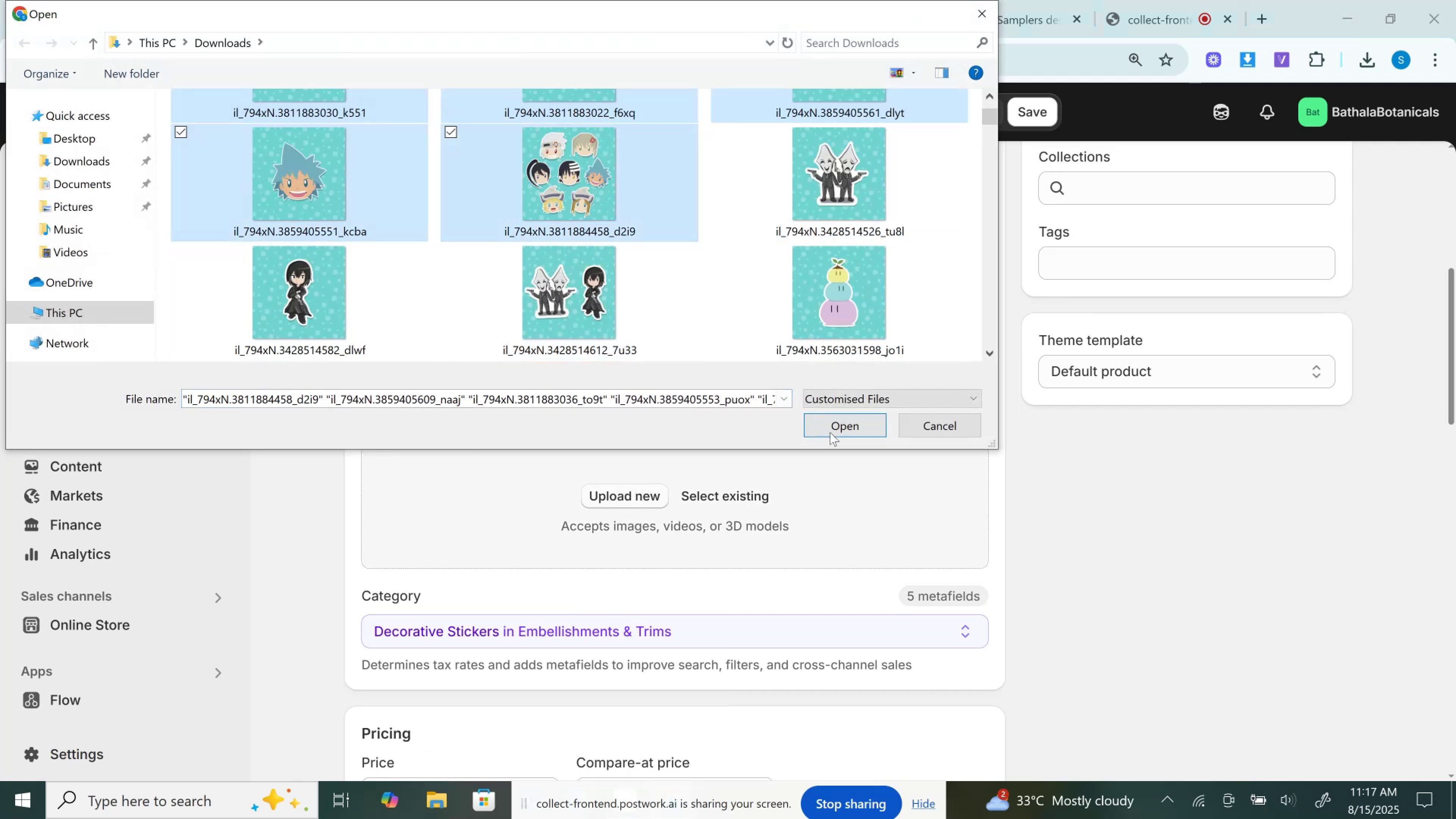 
left_click([843, 434])
 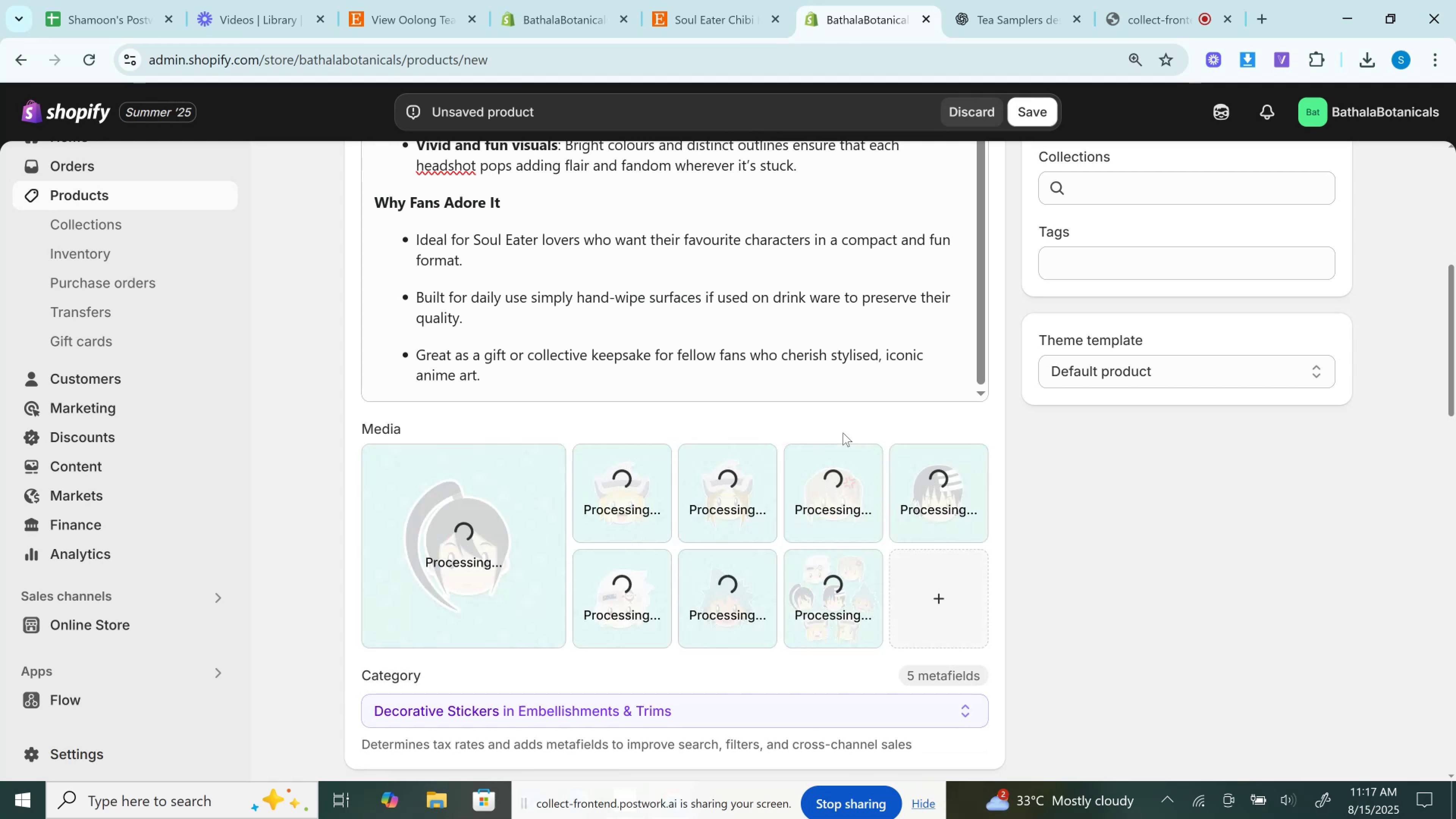 
wait(6.51)
 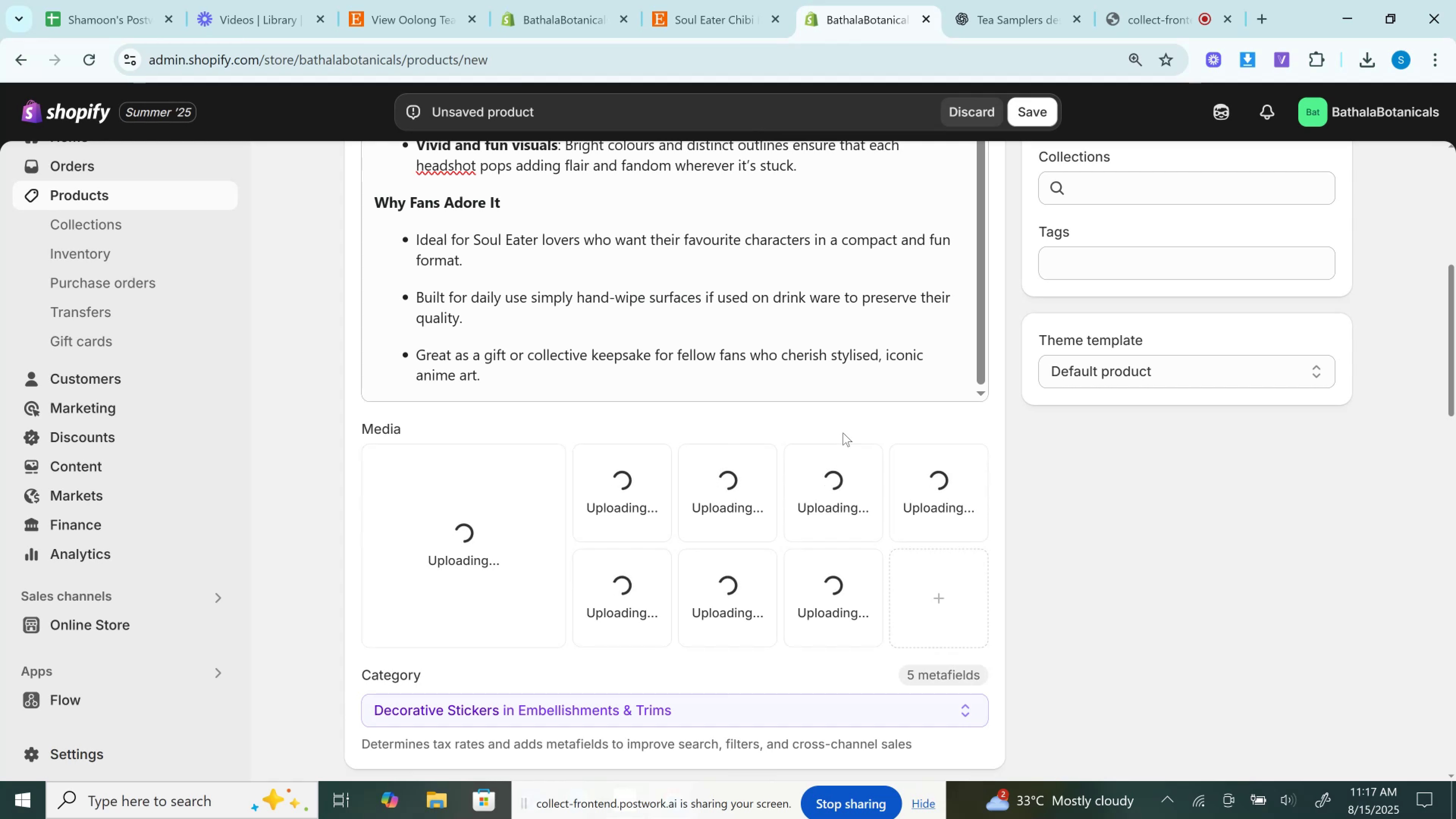 
left_click_drag(start_coordinate=[829, 599], to_coordinate=[480, 551])
 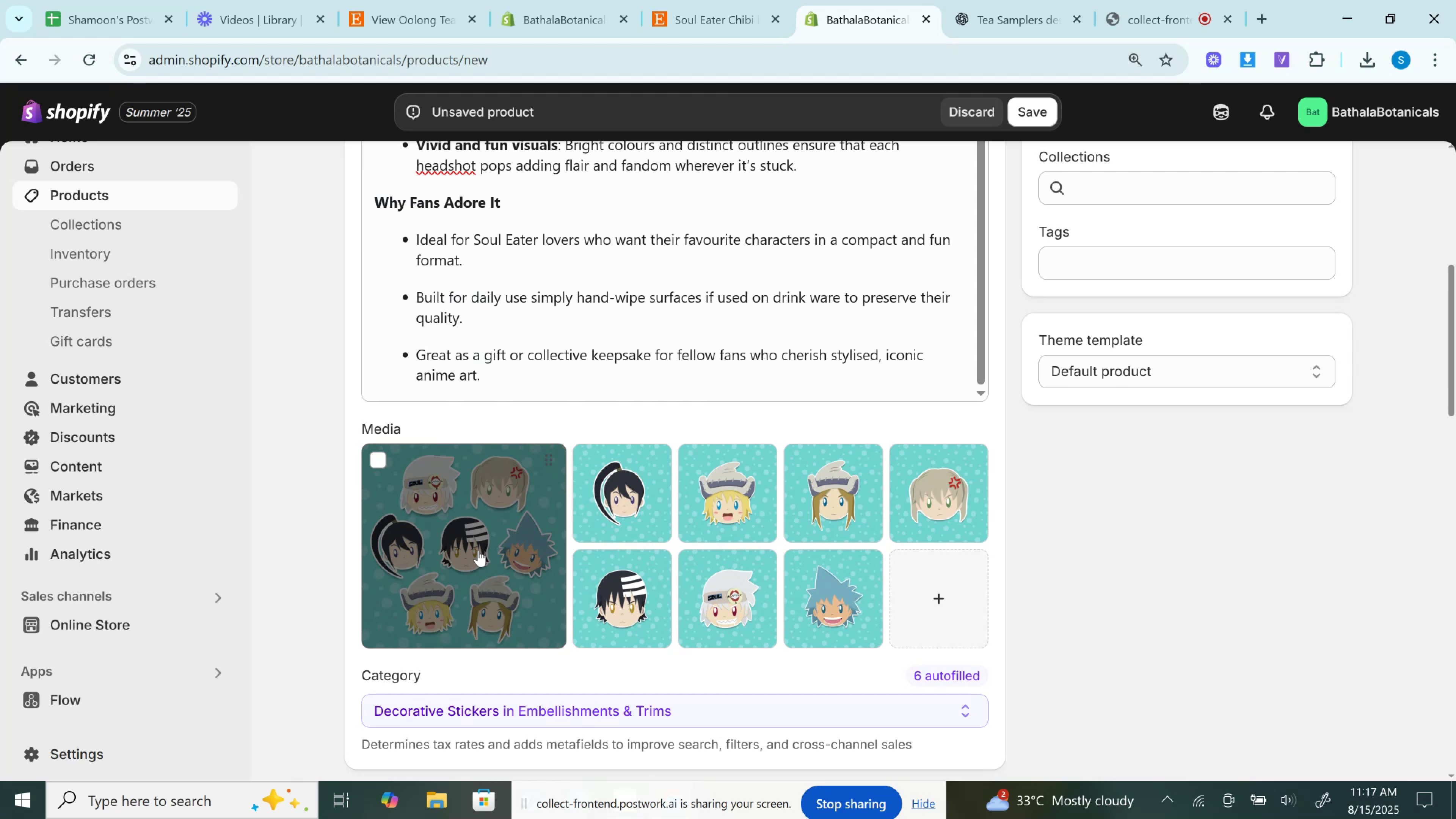 
wait(7.96)
 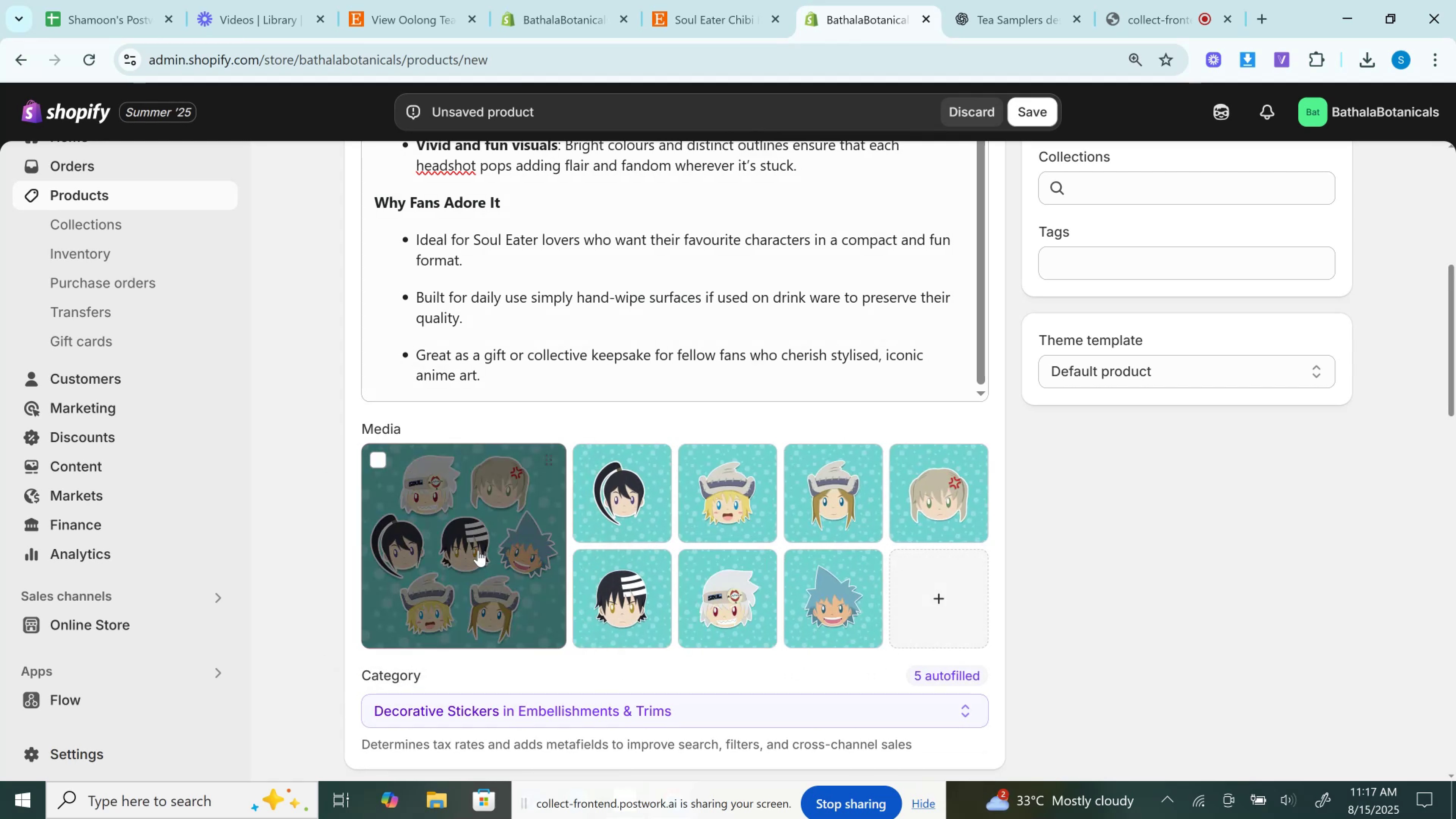 
scroll: coordinate [700, 459], scroll_direction: down, amount: 11.0
 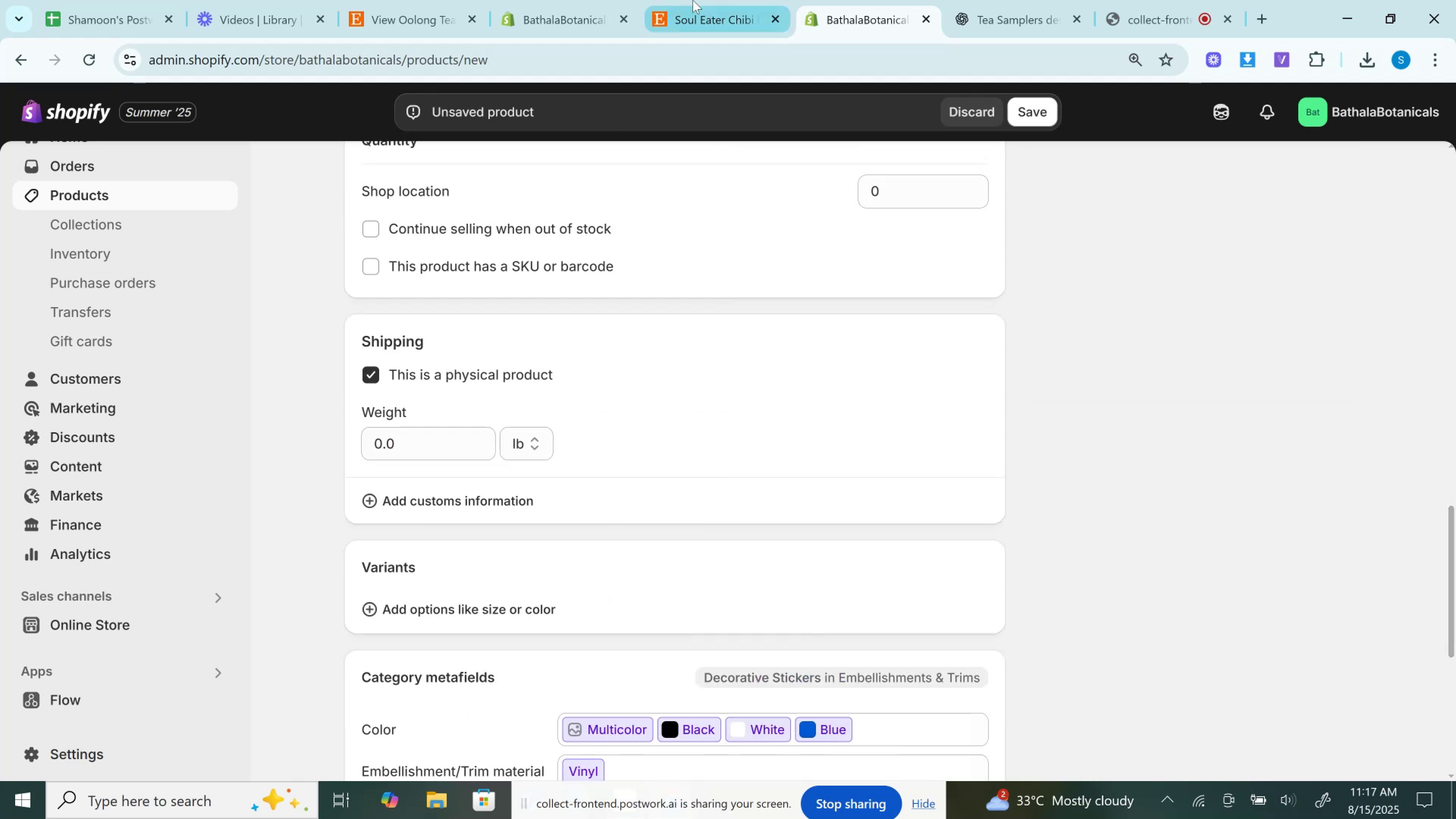 
left_click([696, 0])
 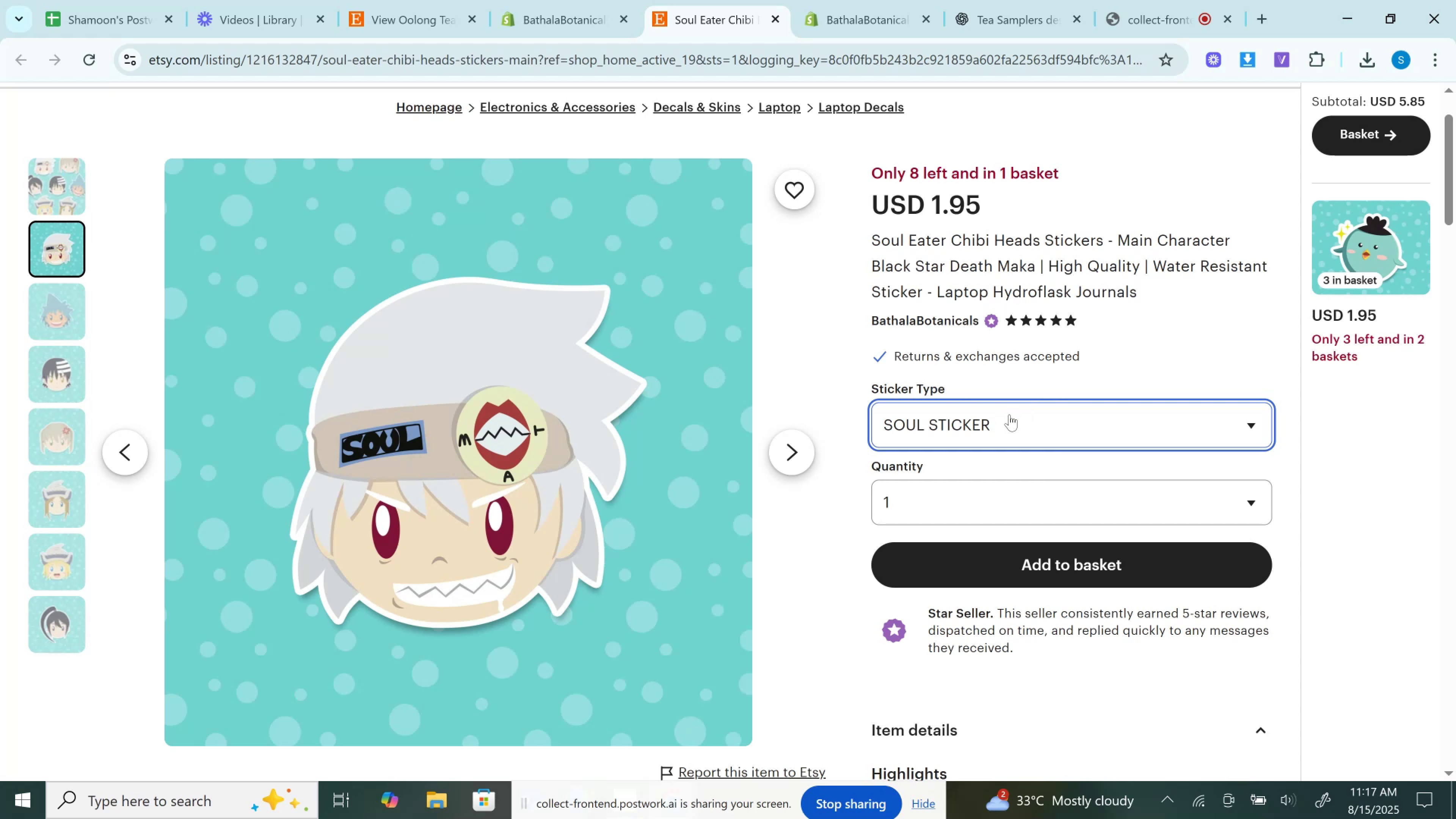 
right_click([1009, 414])
 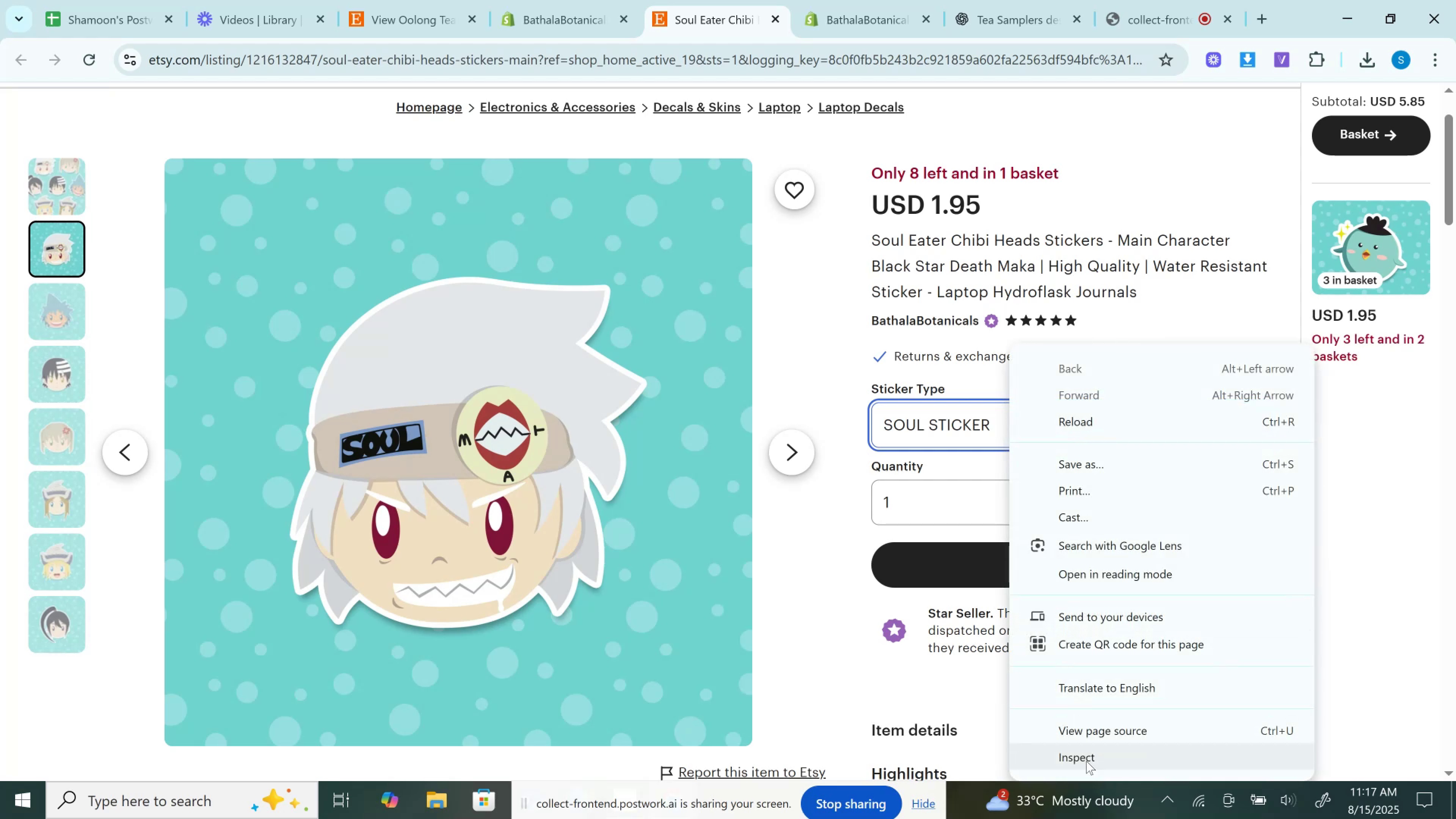 
left_click([1087, 763])
 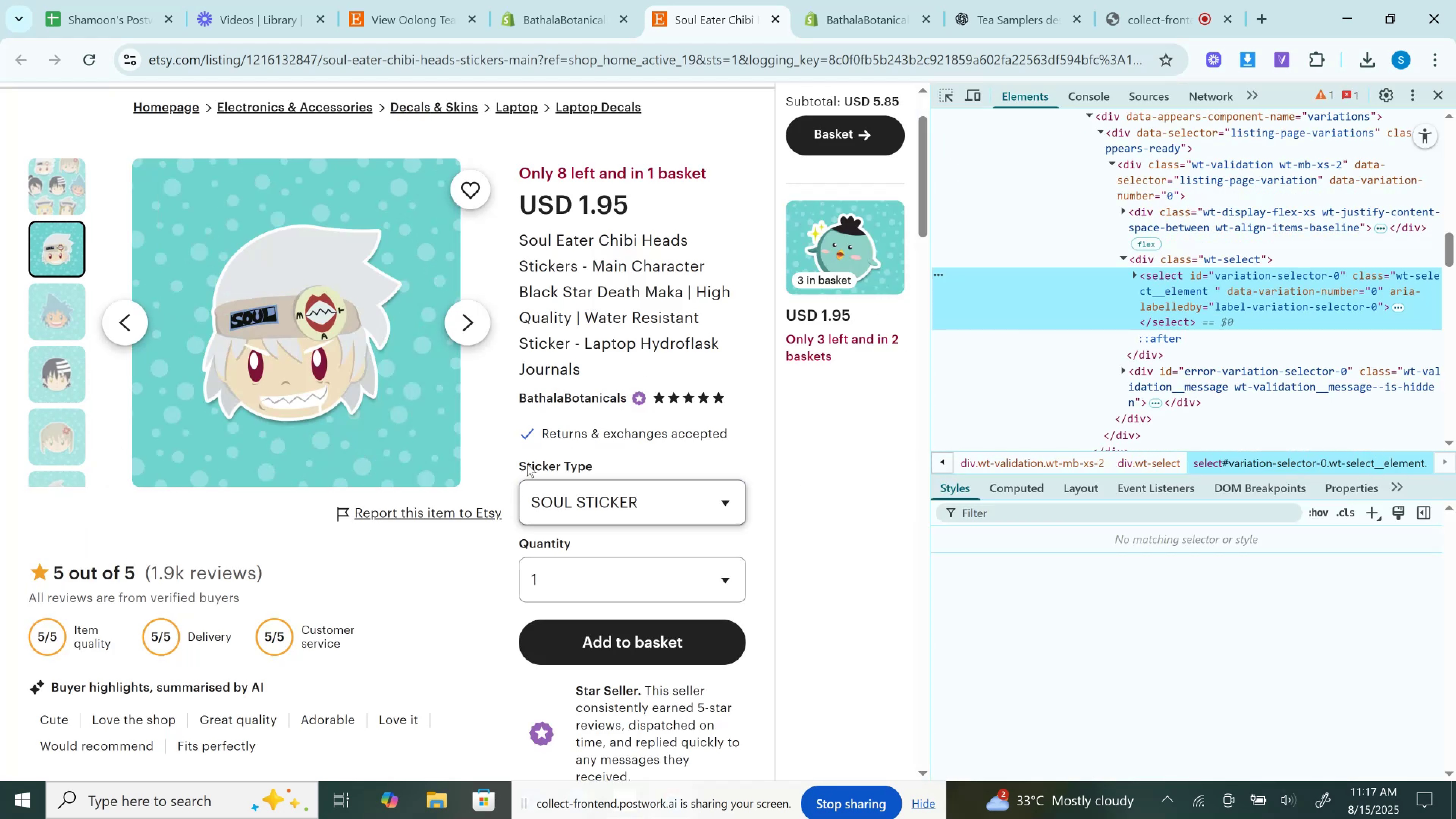 
left_click_drag(start_coordinate=[516, 464], to_coordinate=[601, 463])
 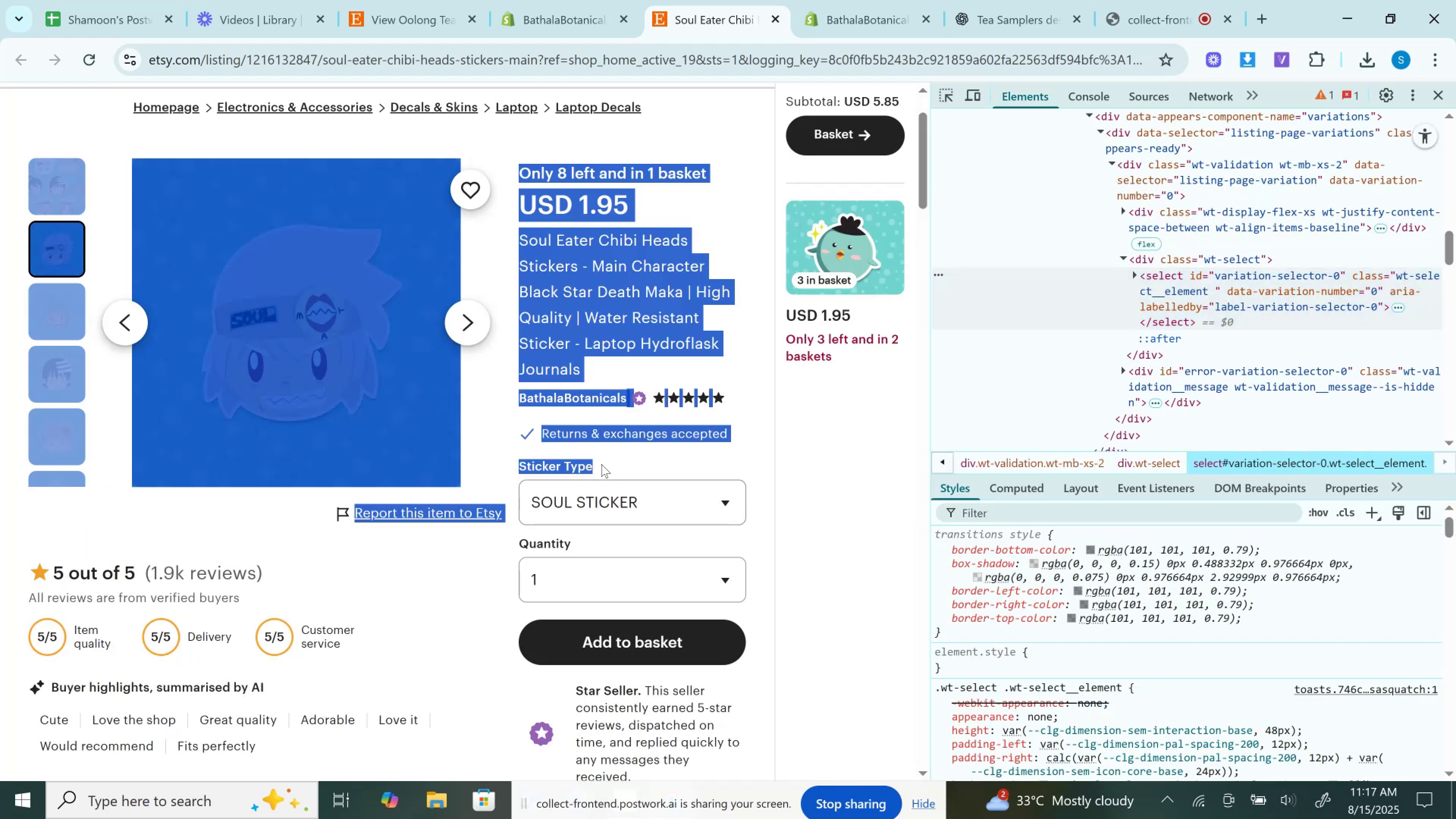 
left_click([601, 464])
 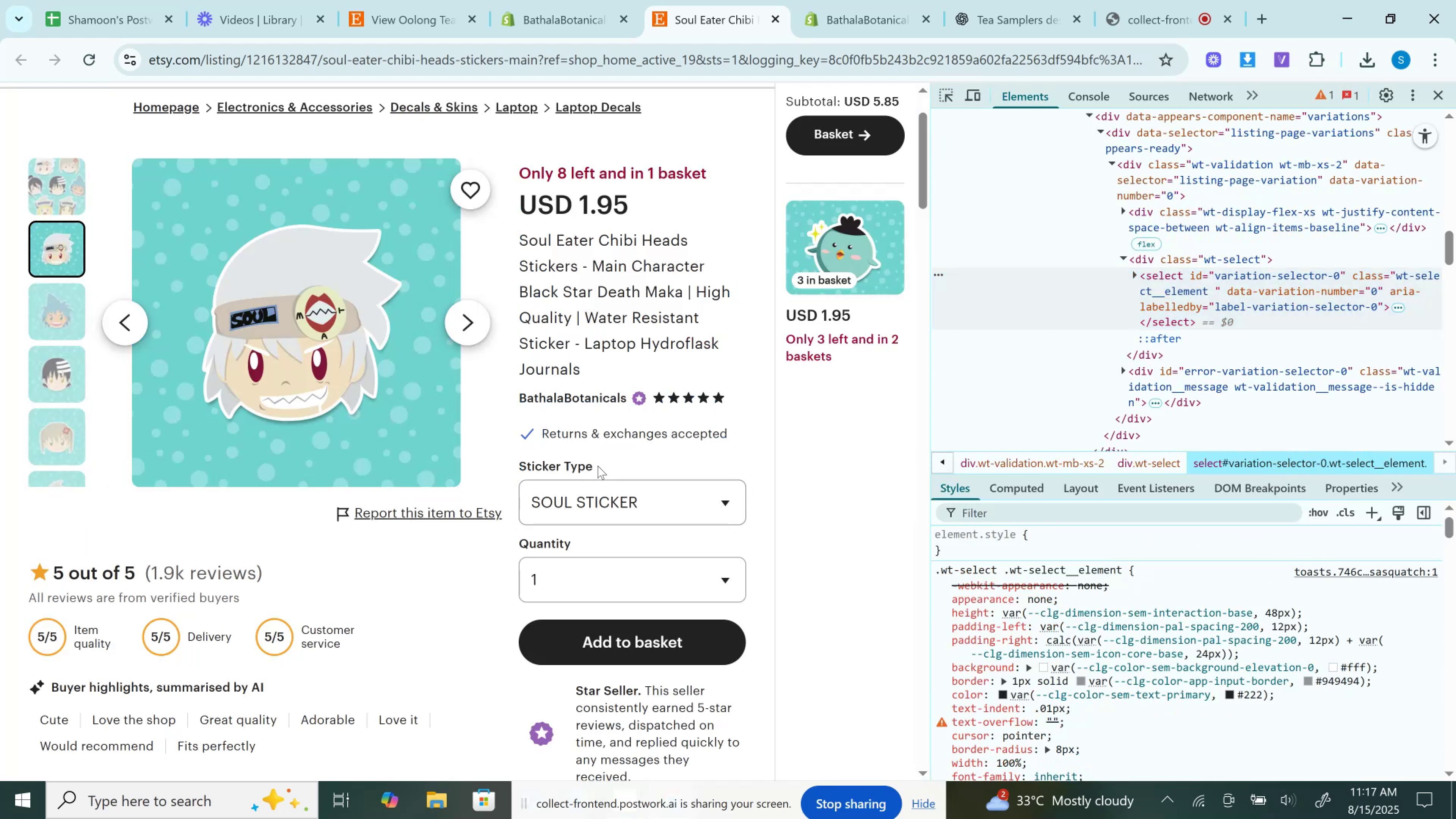 
left_click_drag(start_coordinate=[598, 466], to_coordinate=[520, 467])
 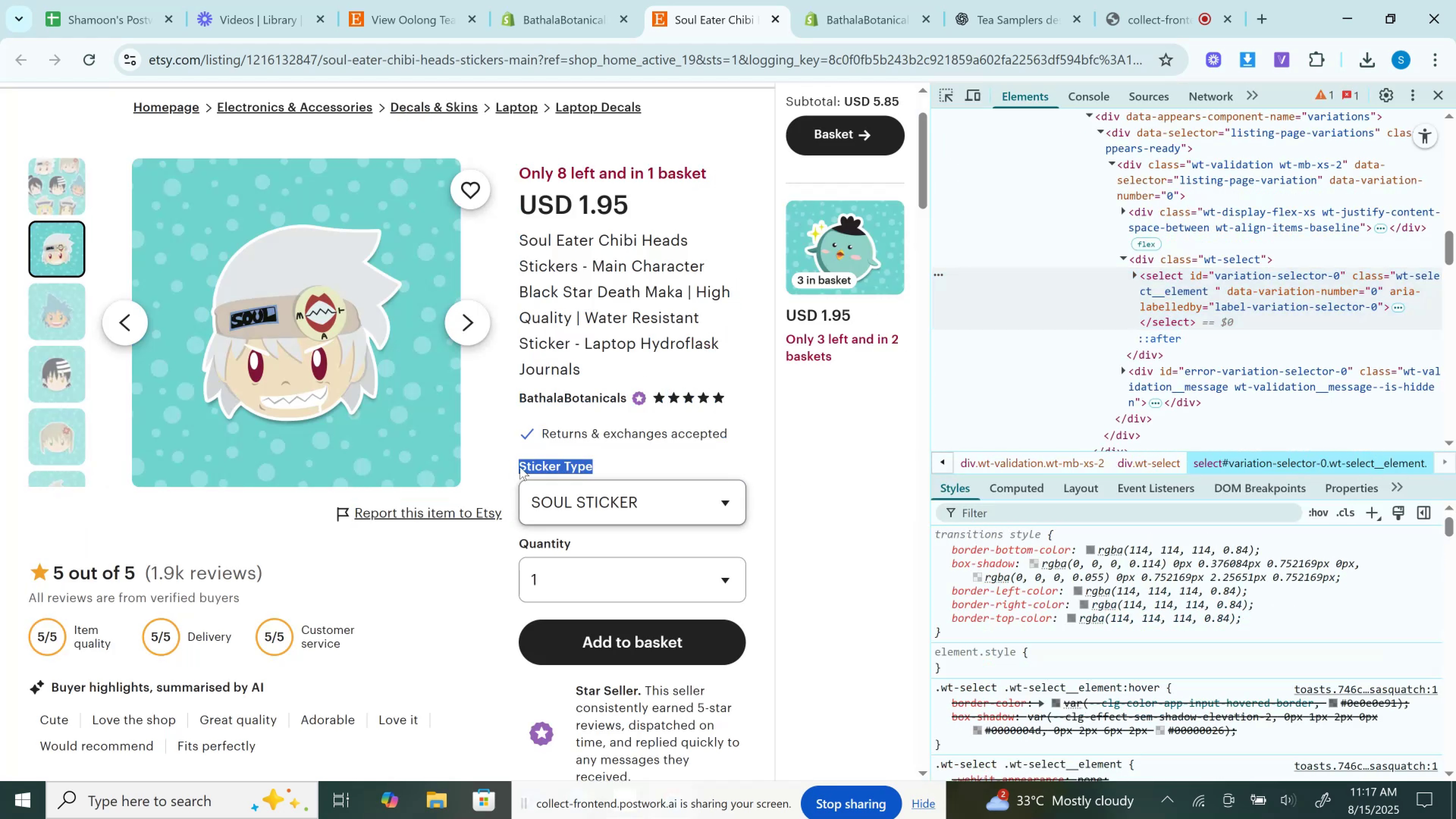 
key(Control+C)
 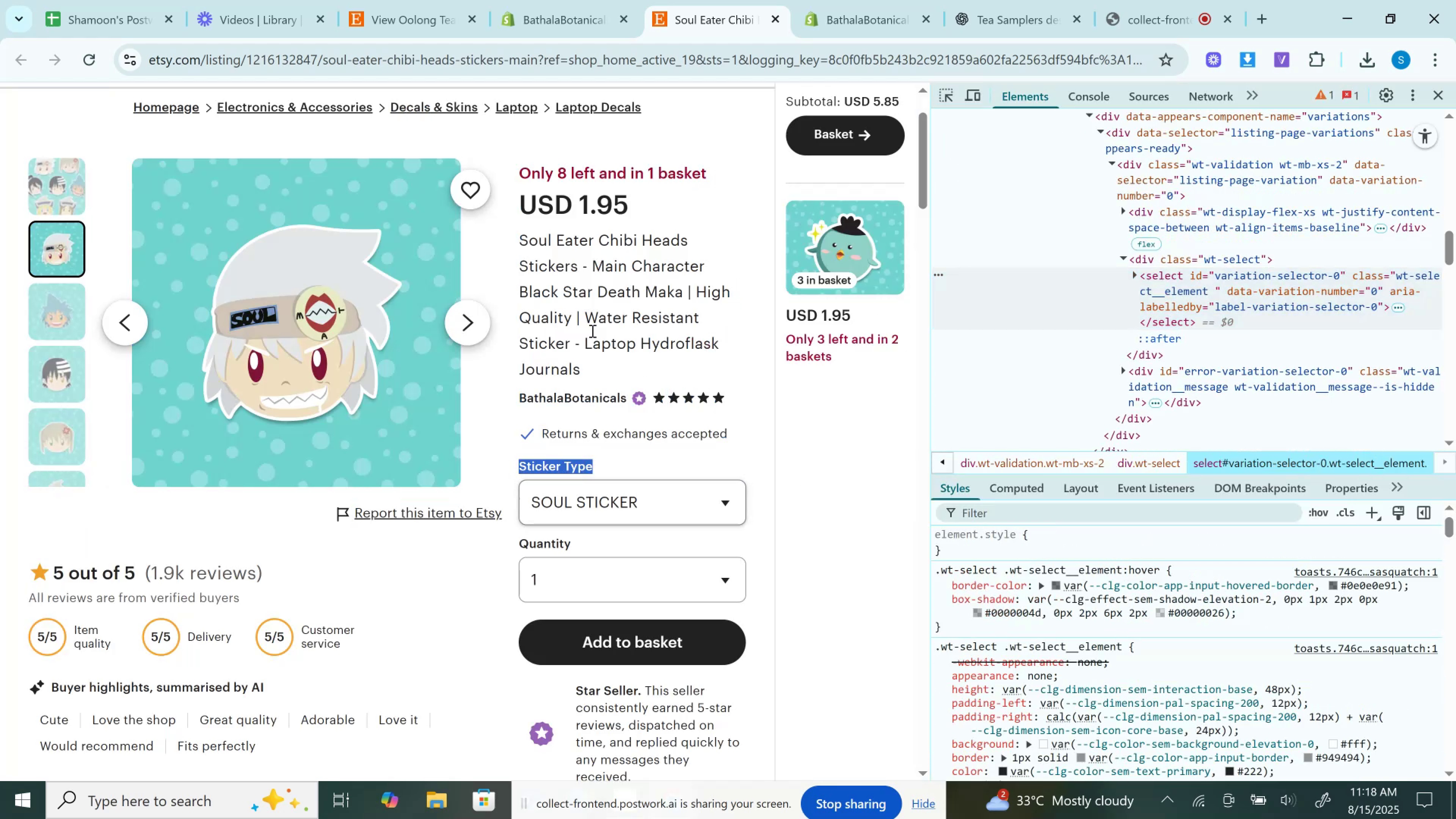 
key(Control+C)
 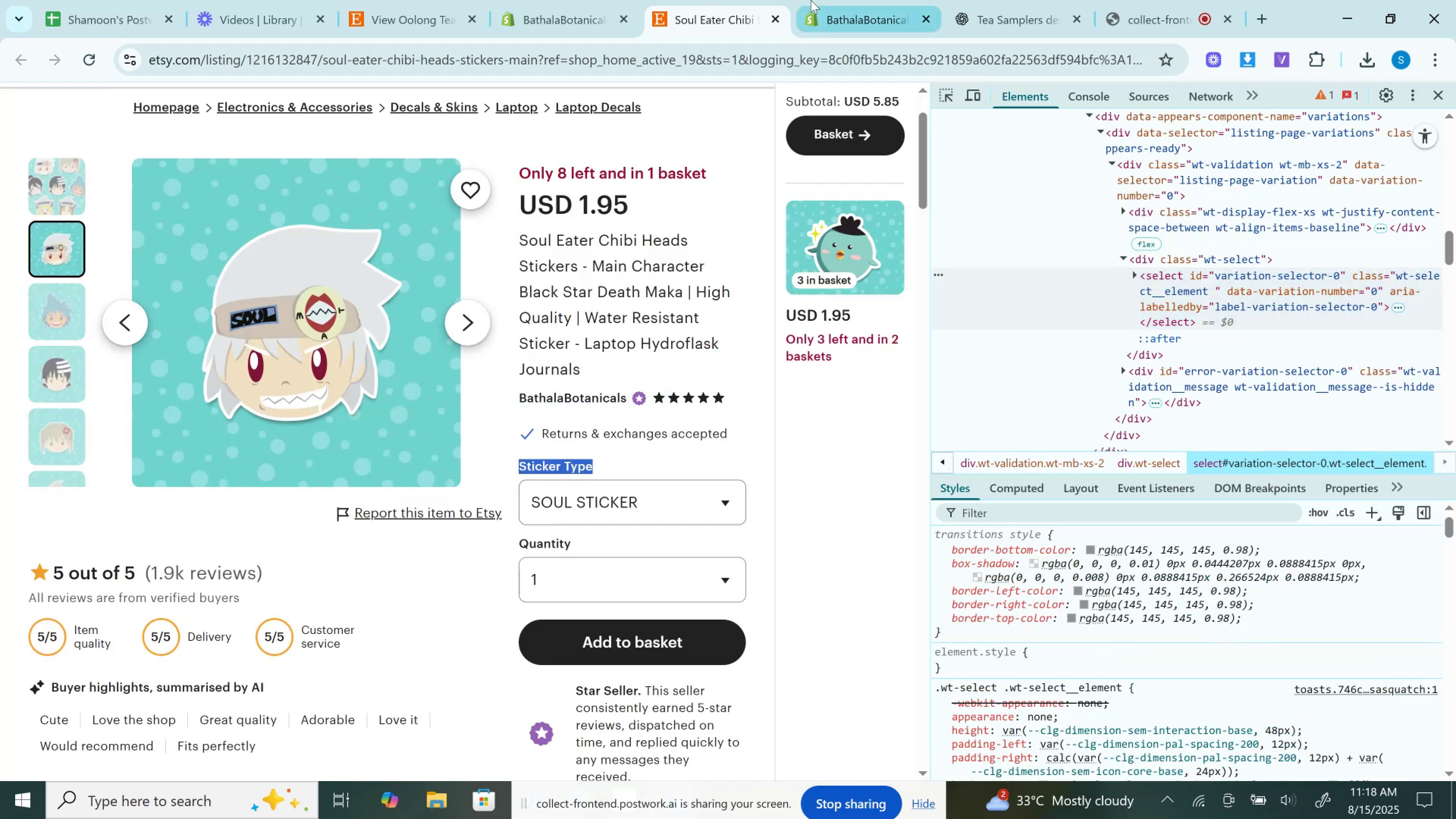 
left_click([811, 0])
 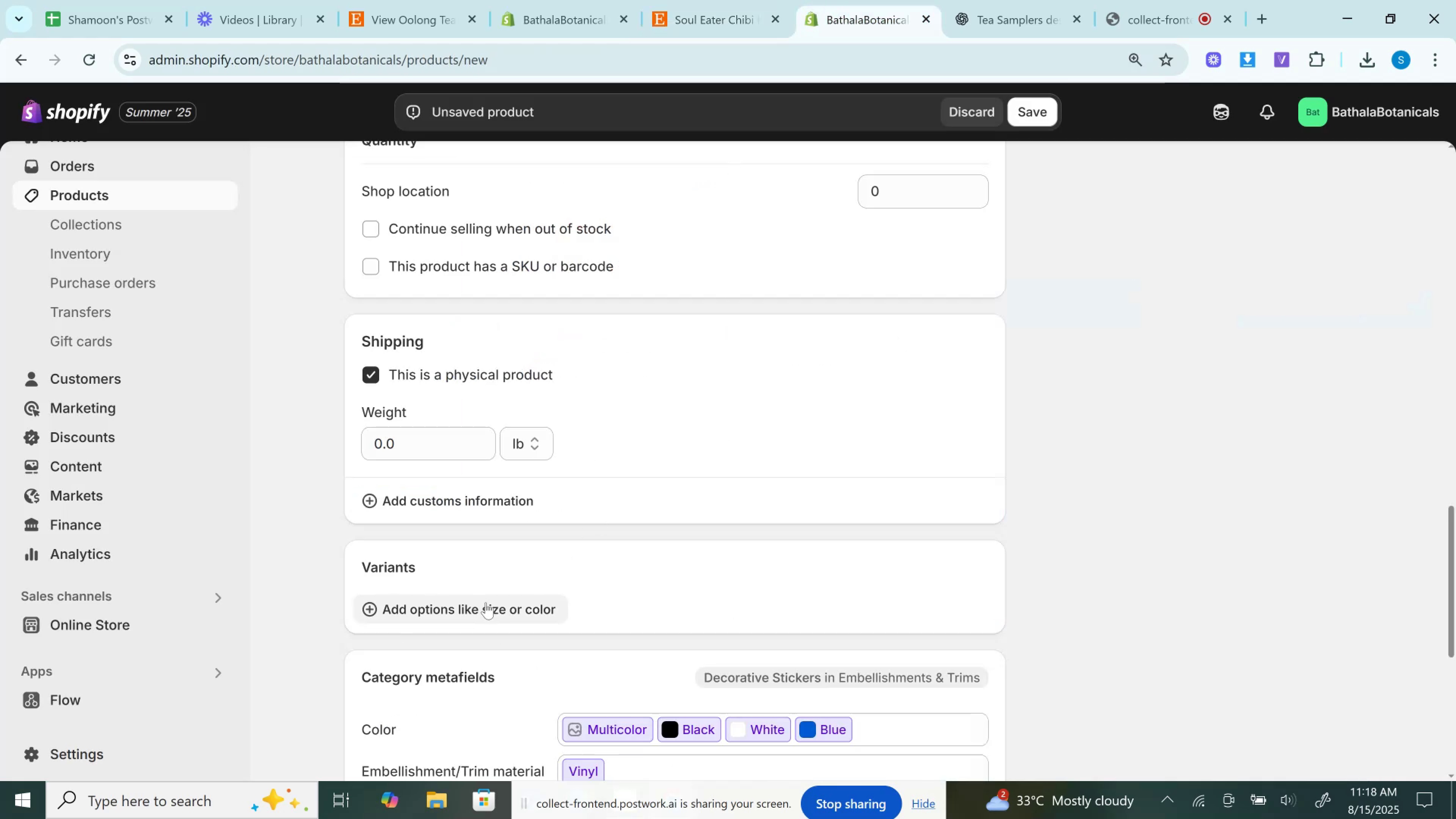 
left_click([486, 602])
 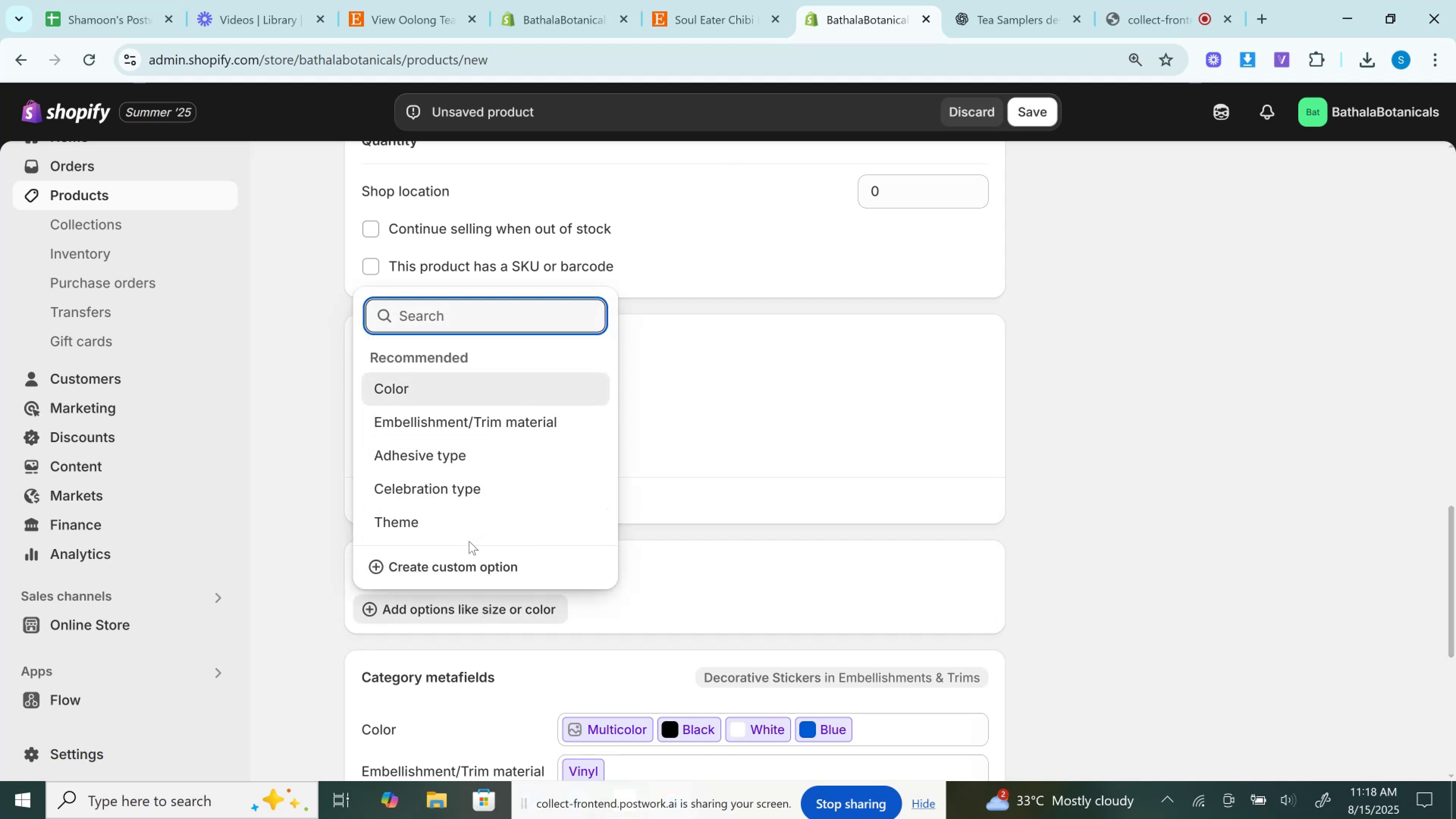 
key(Control+V)
 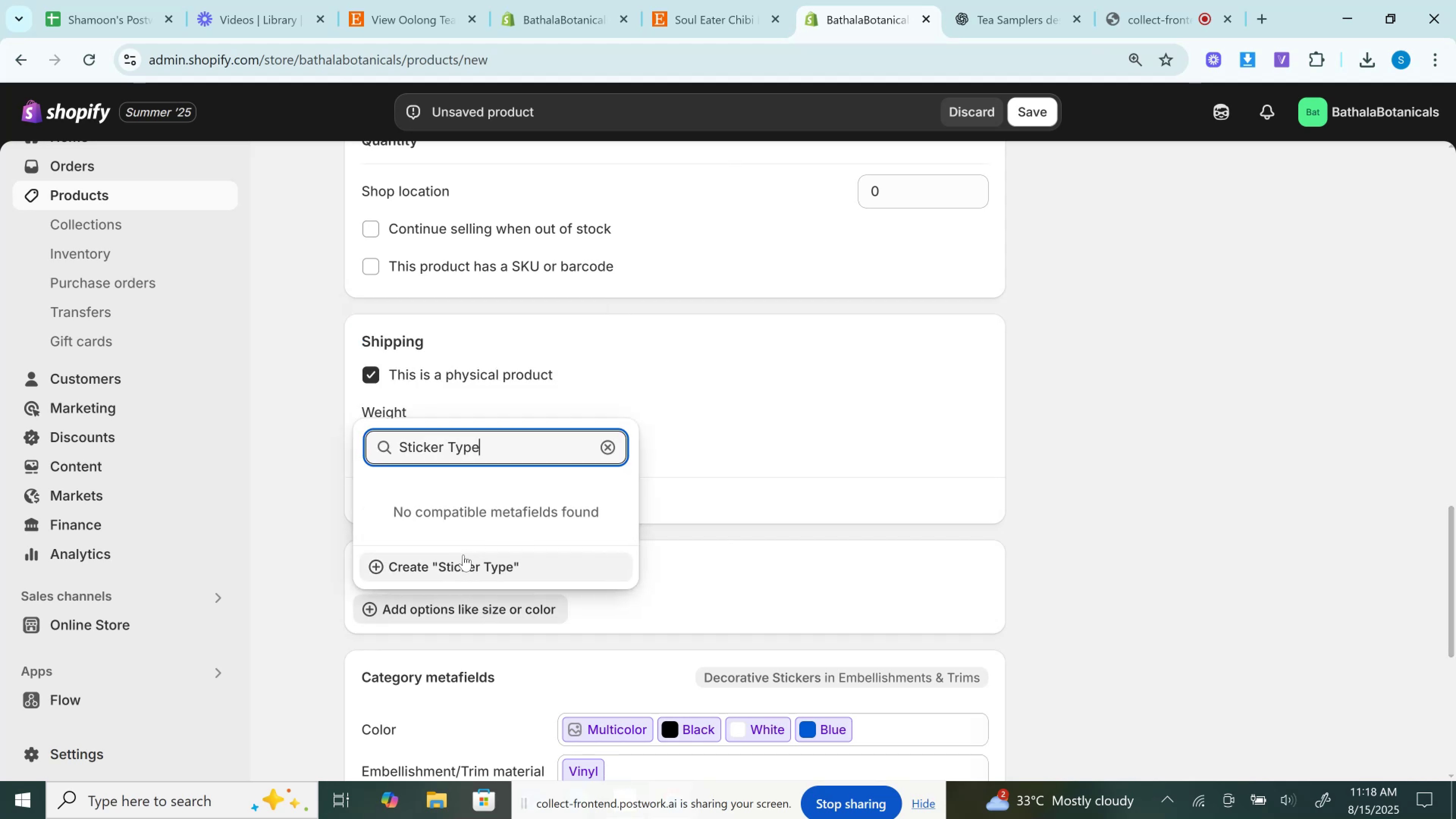 
left_click([464, 557])
 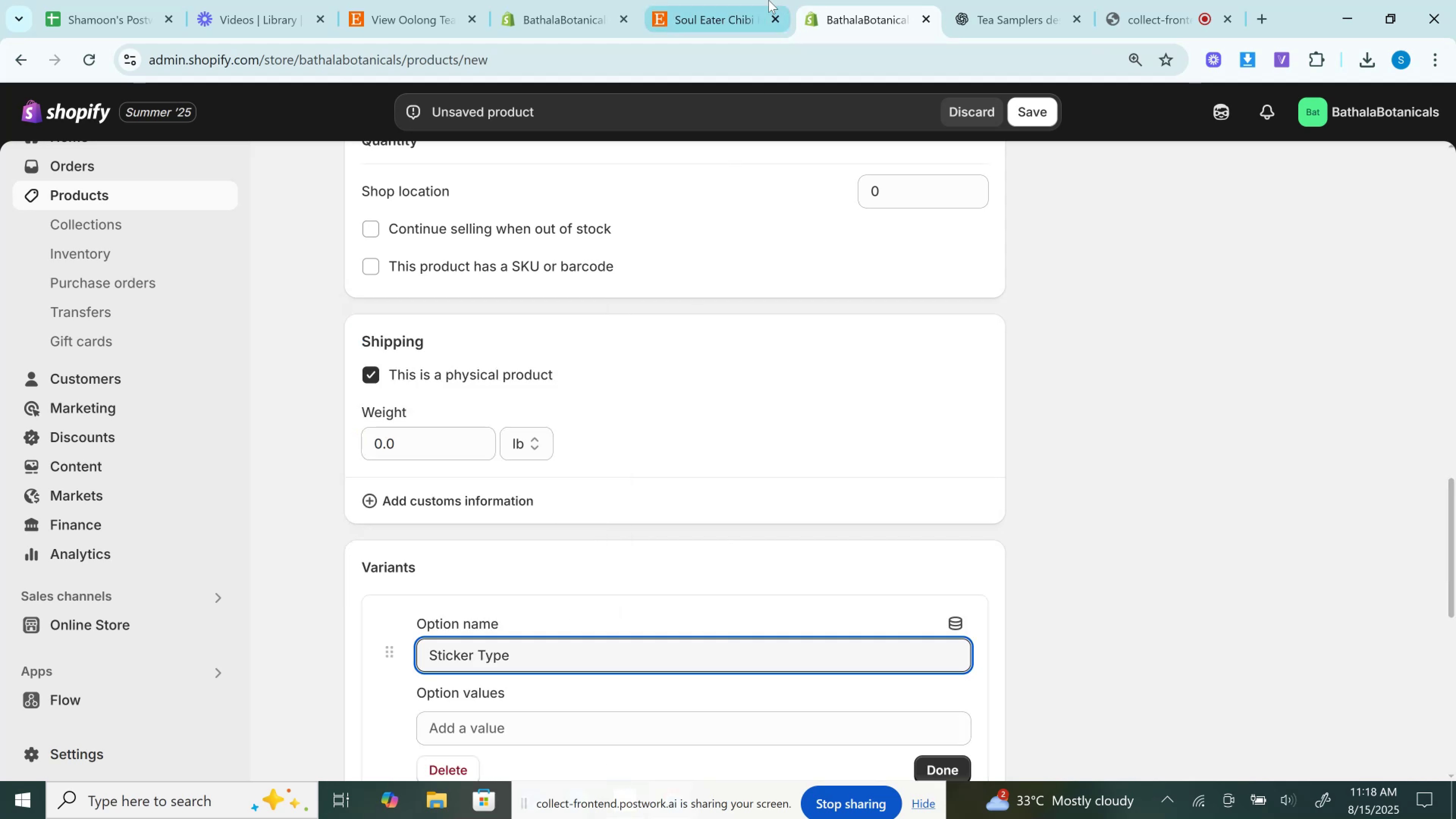 
left_click([769, 0])
 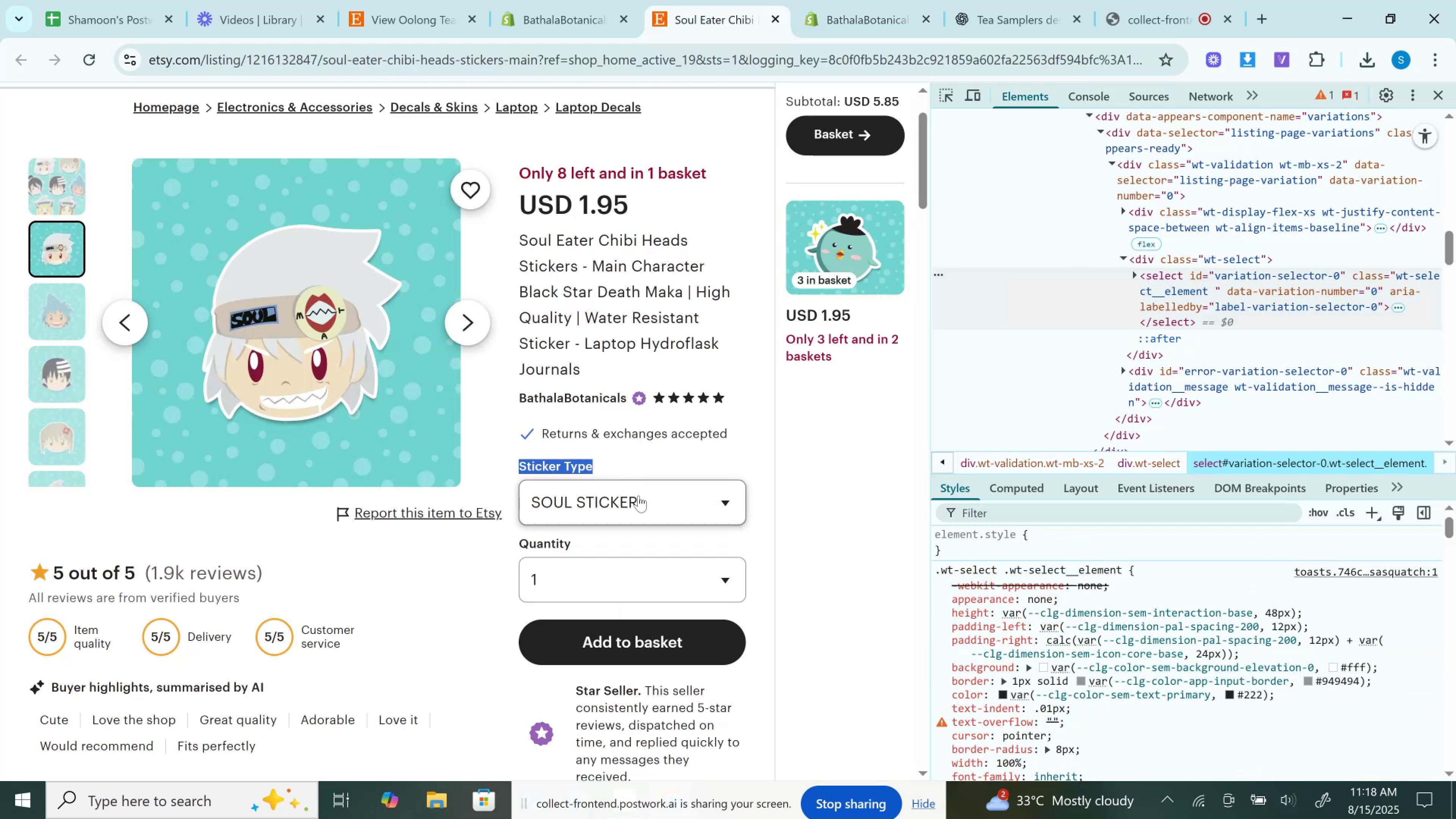 
right_click([638, 496])
 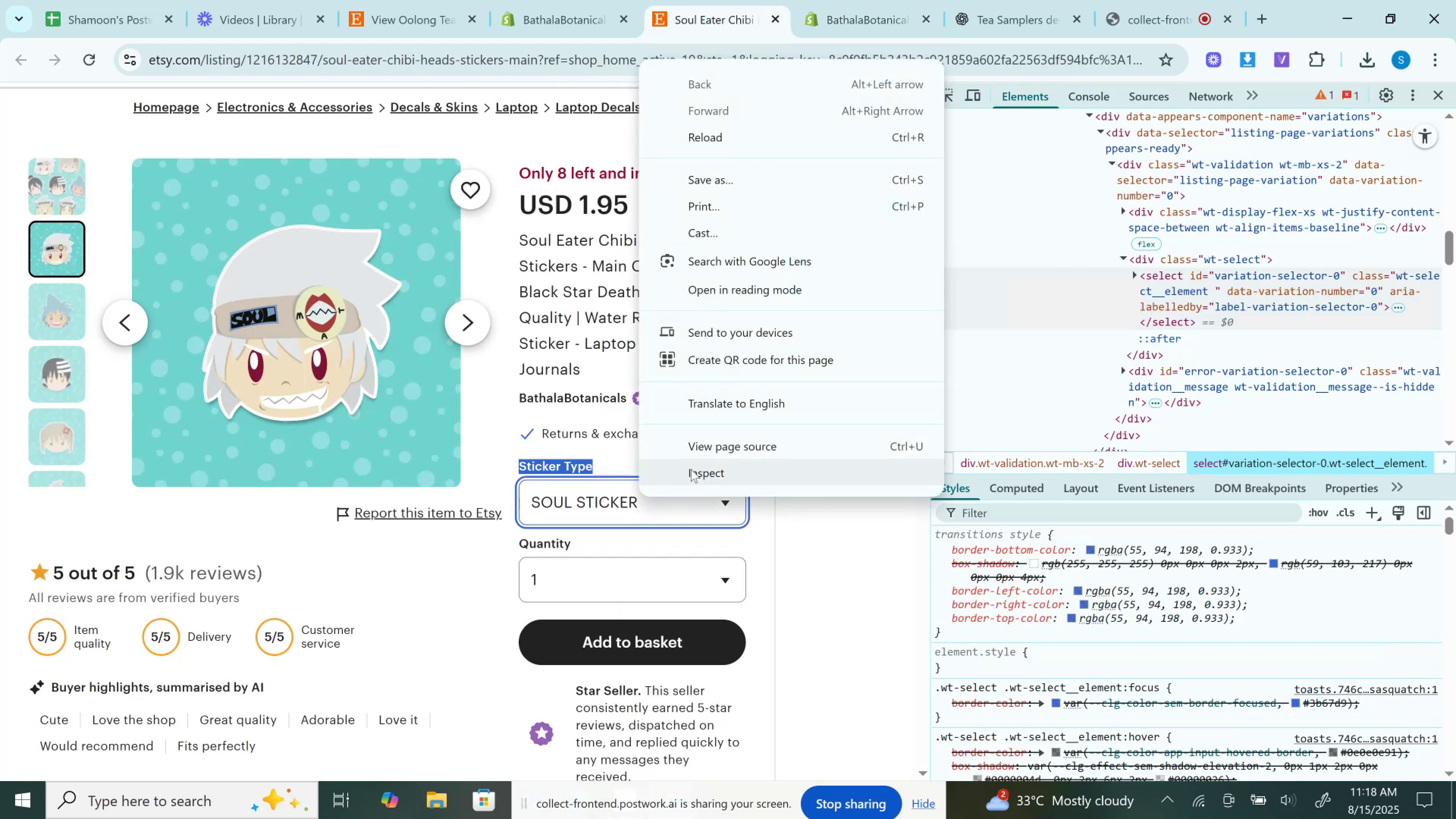 
left_click([691, 469])
 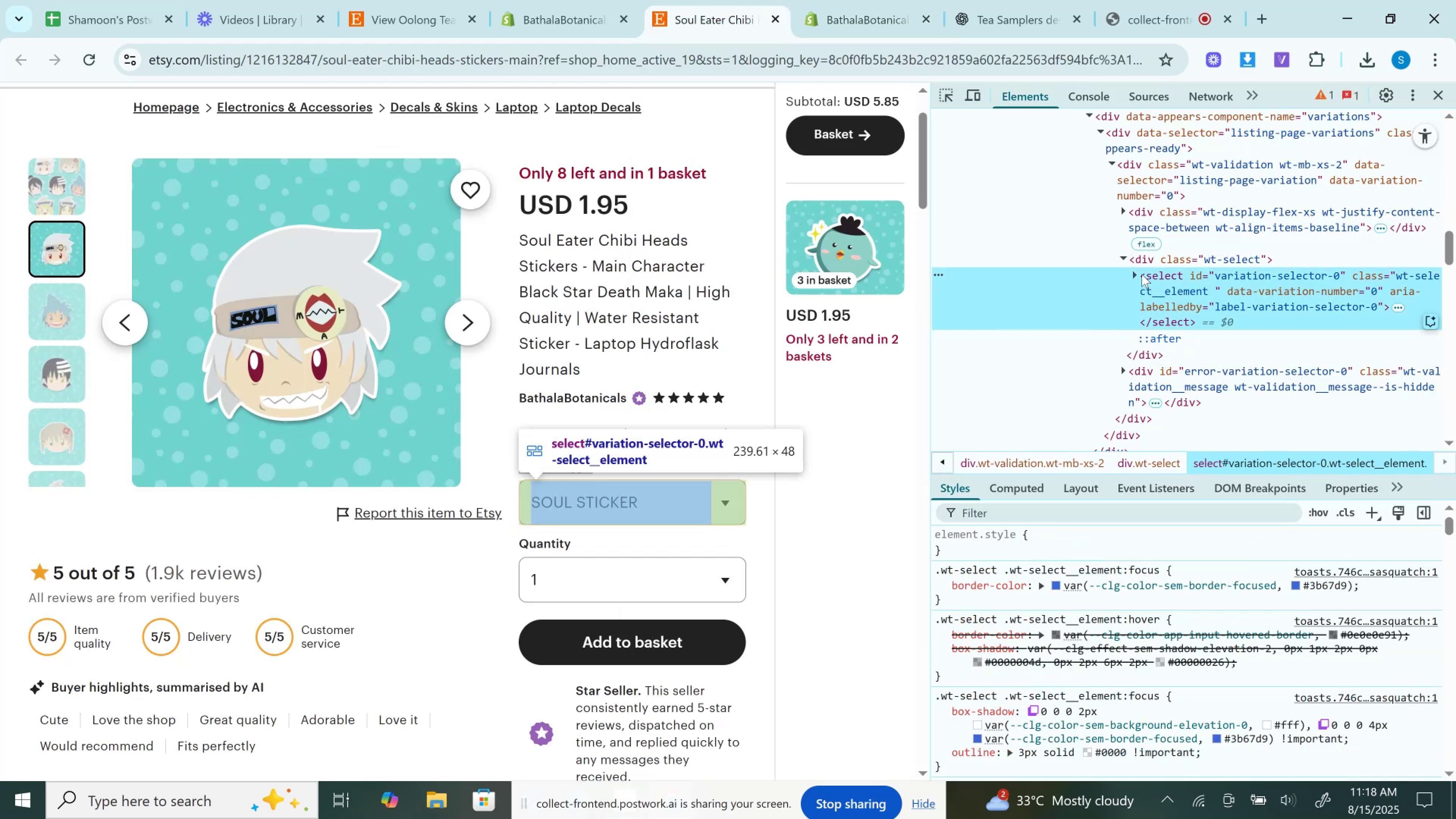 
left_click([1138, 274])
 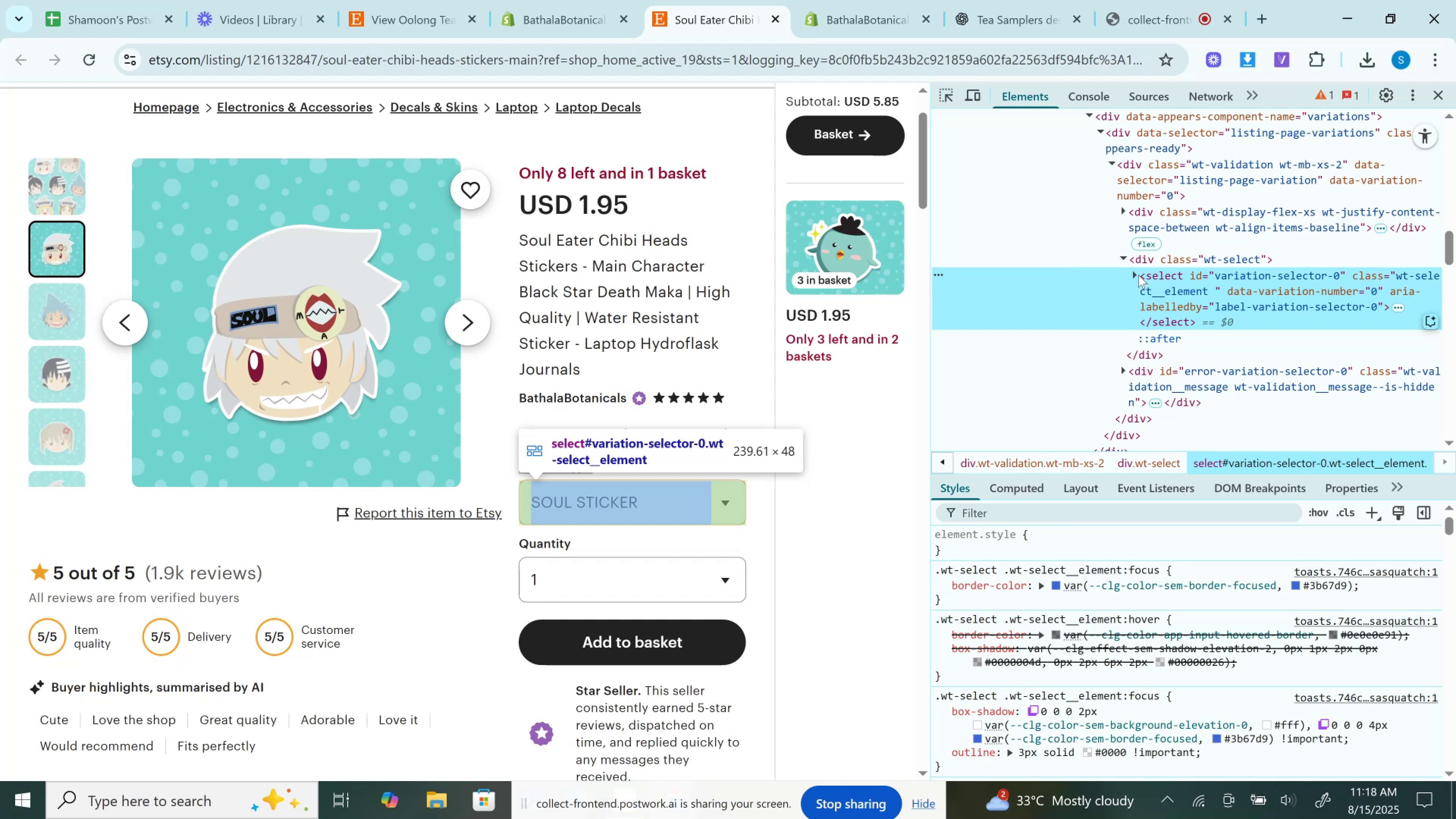 
wait(5.15)
 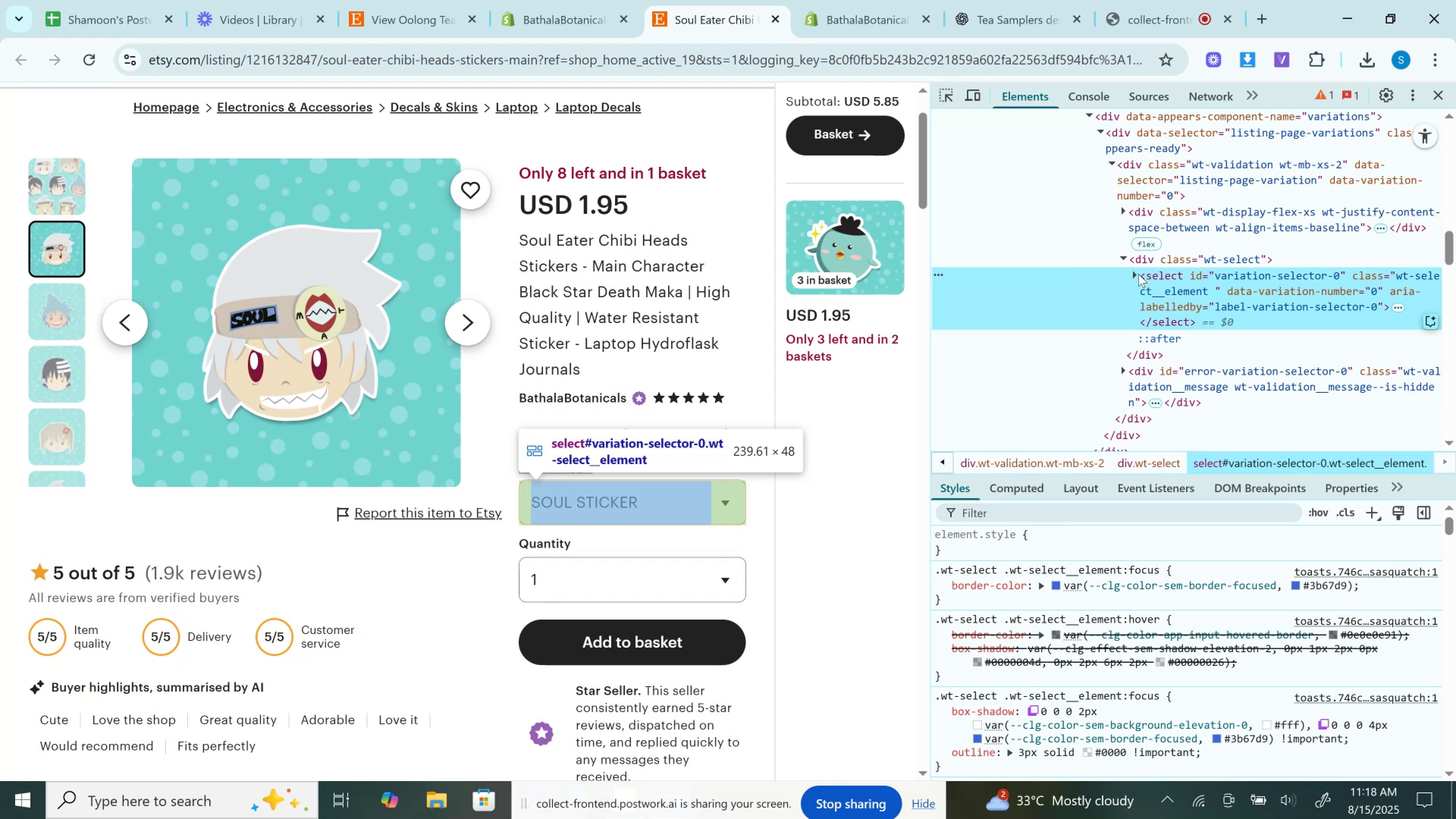 
left_click([1135, 276])
 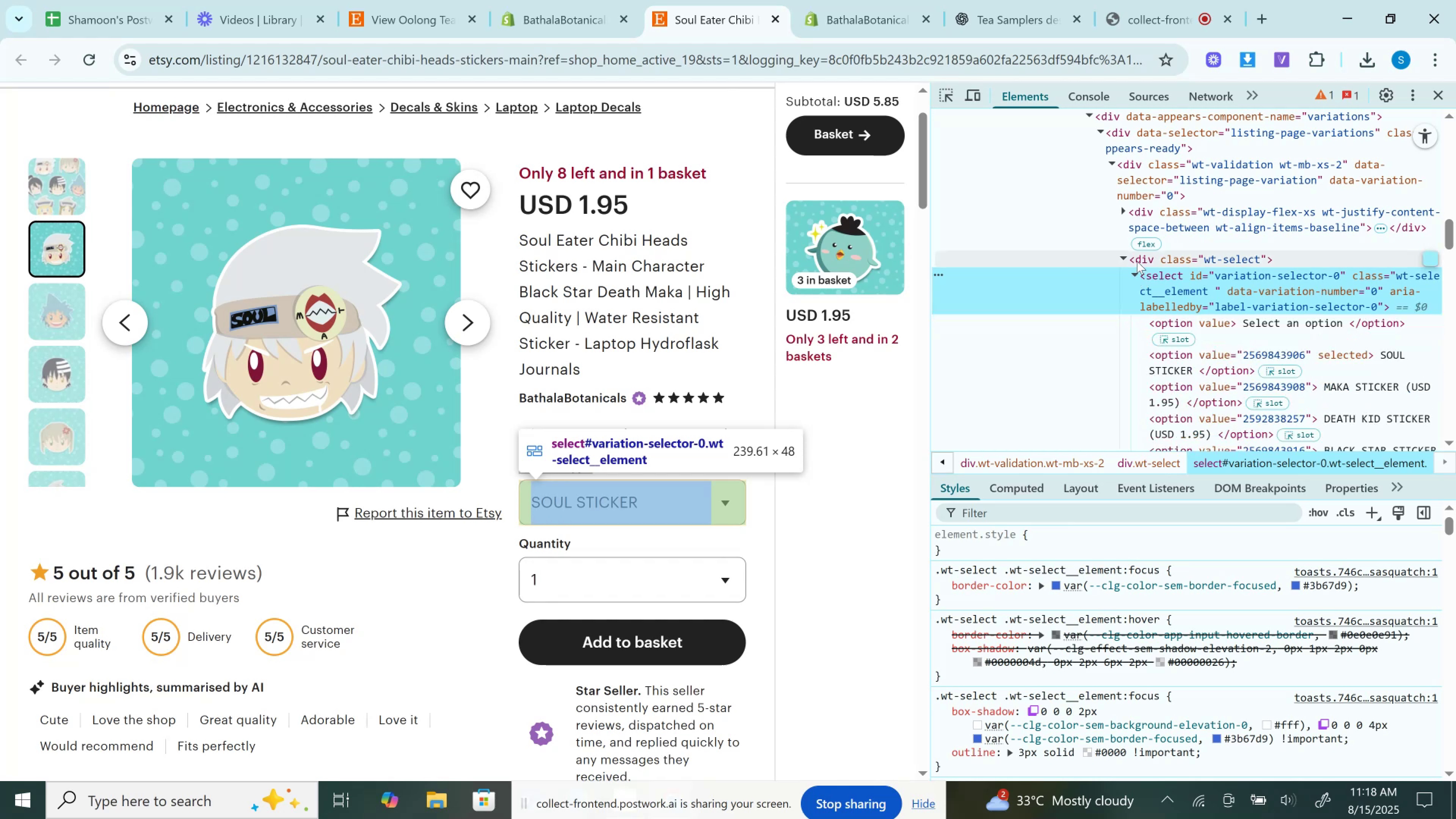 
scroll: coordinate [1142, 260], scroll_direction: down, amount: 1.0
 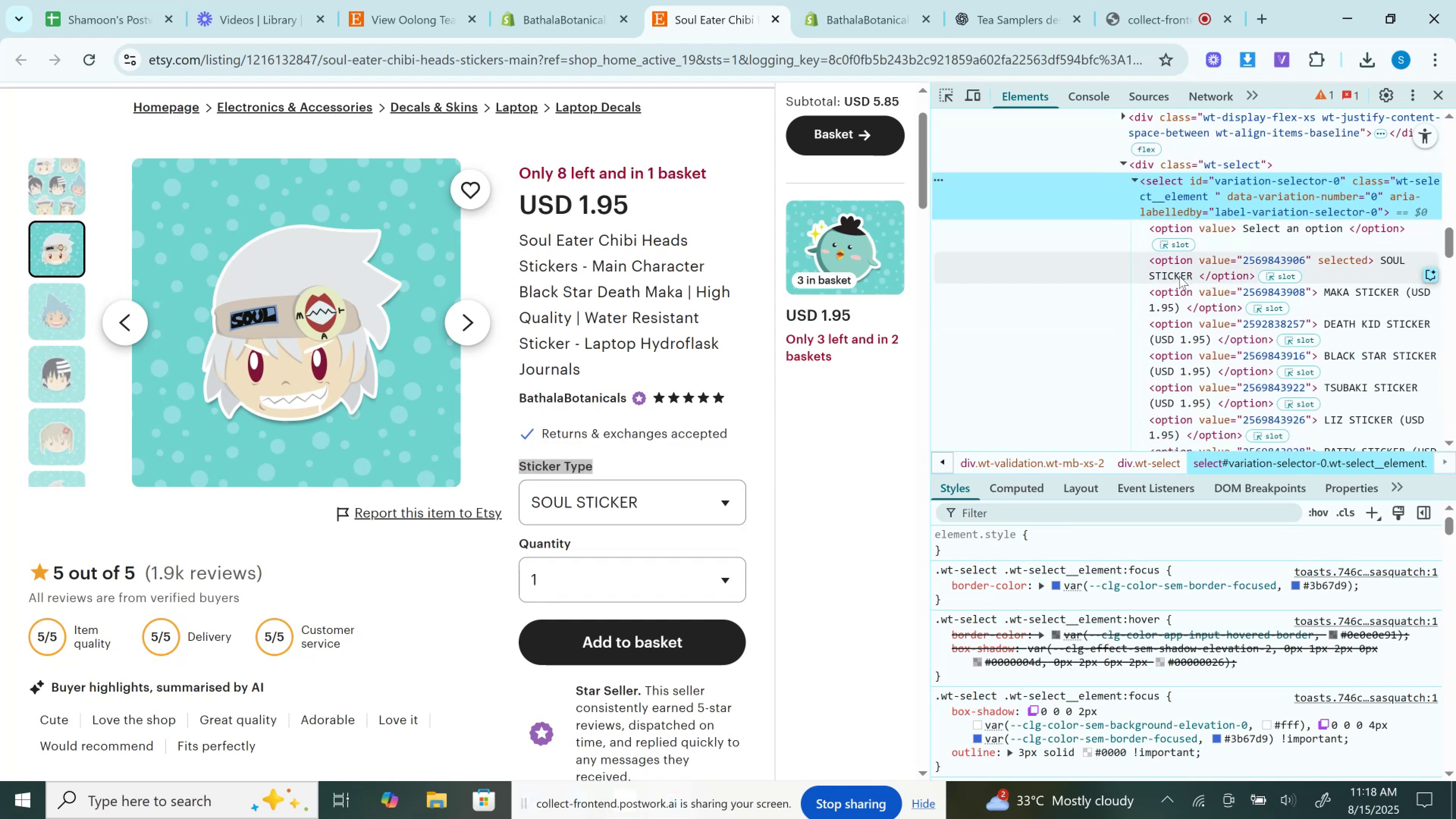 
double_click([1179, 276])
 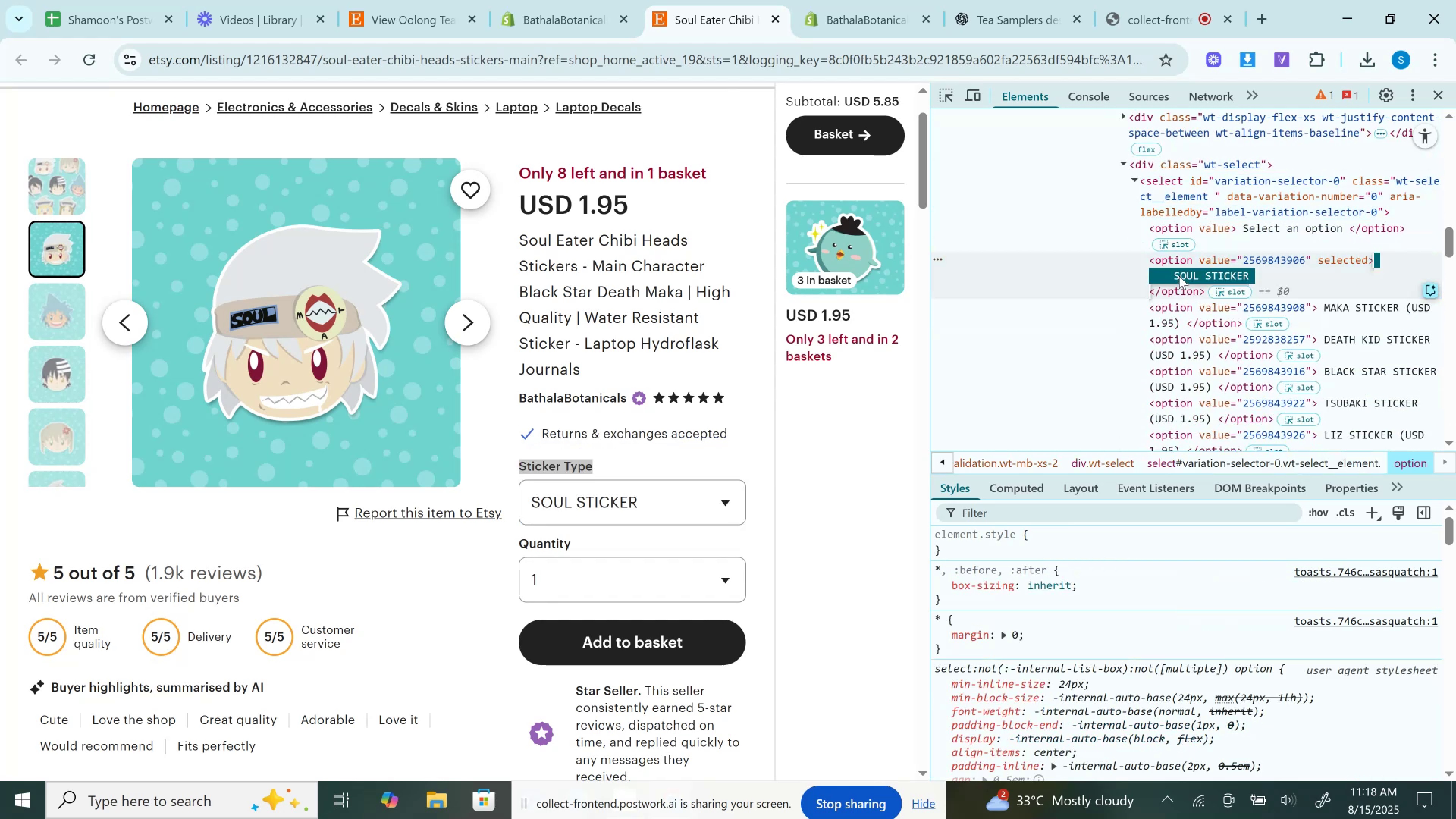 
key(Control+C)
 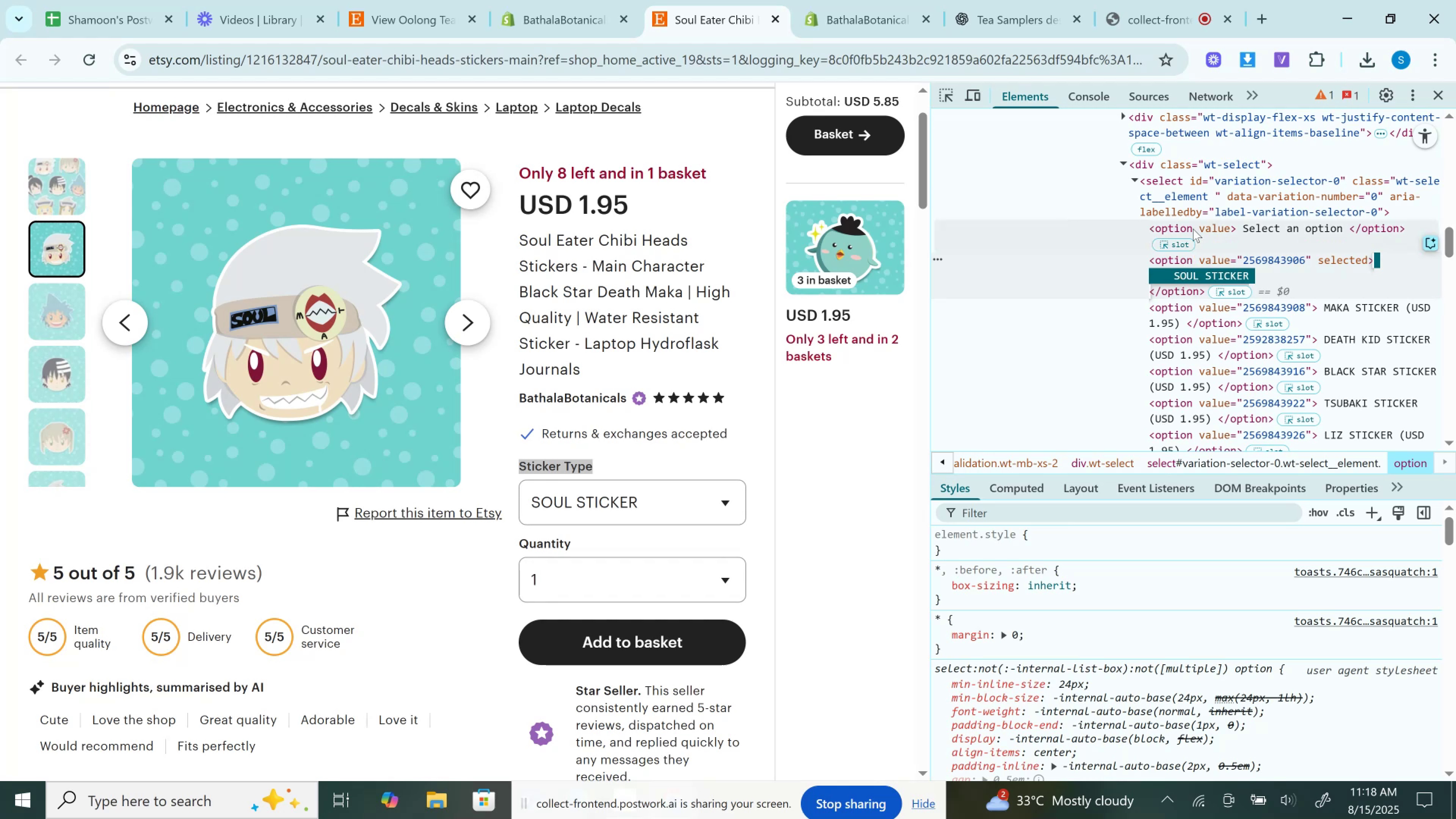 
left_click([1194, 221])
 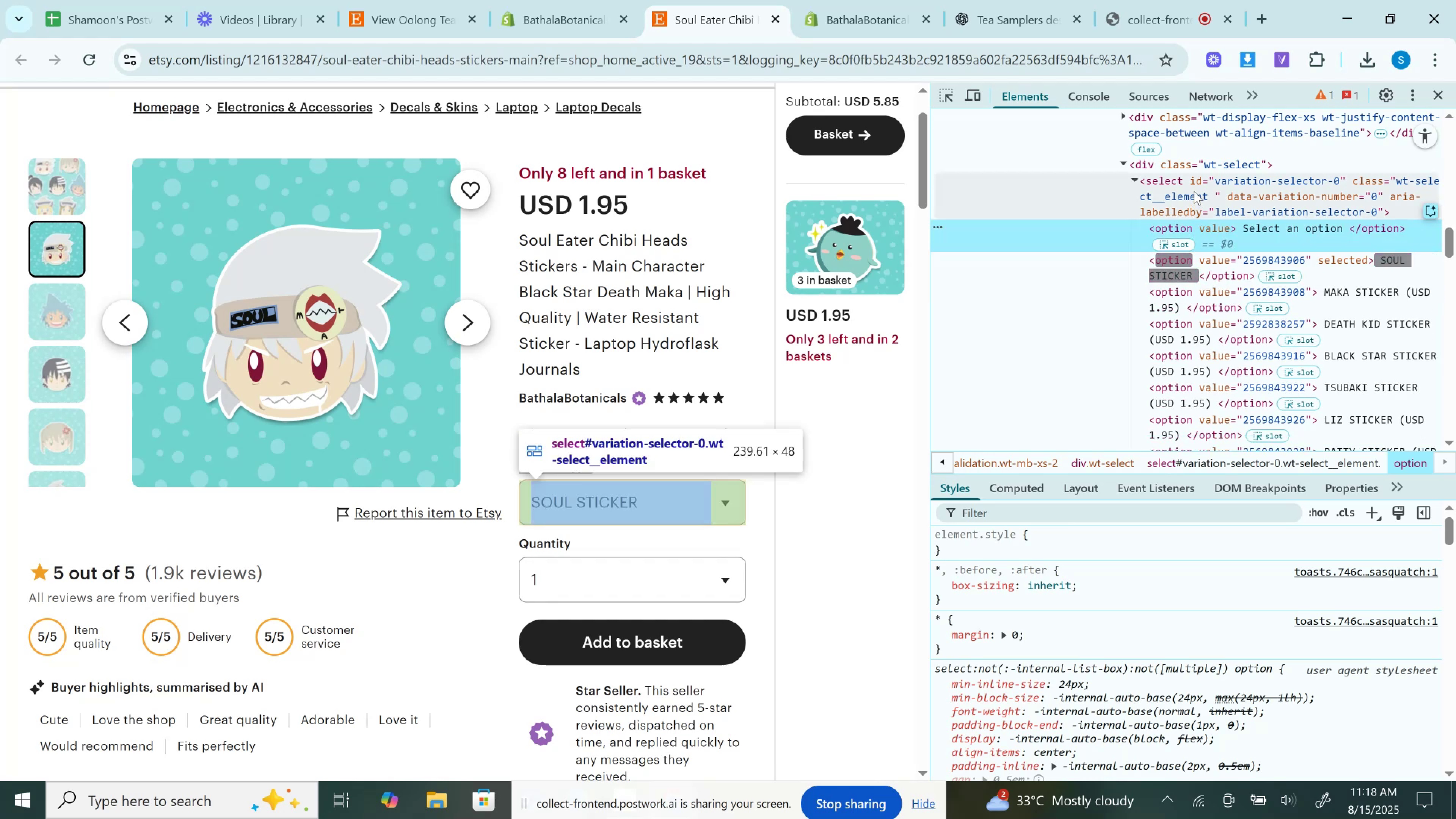 
left_click([1194, 191])
 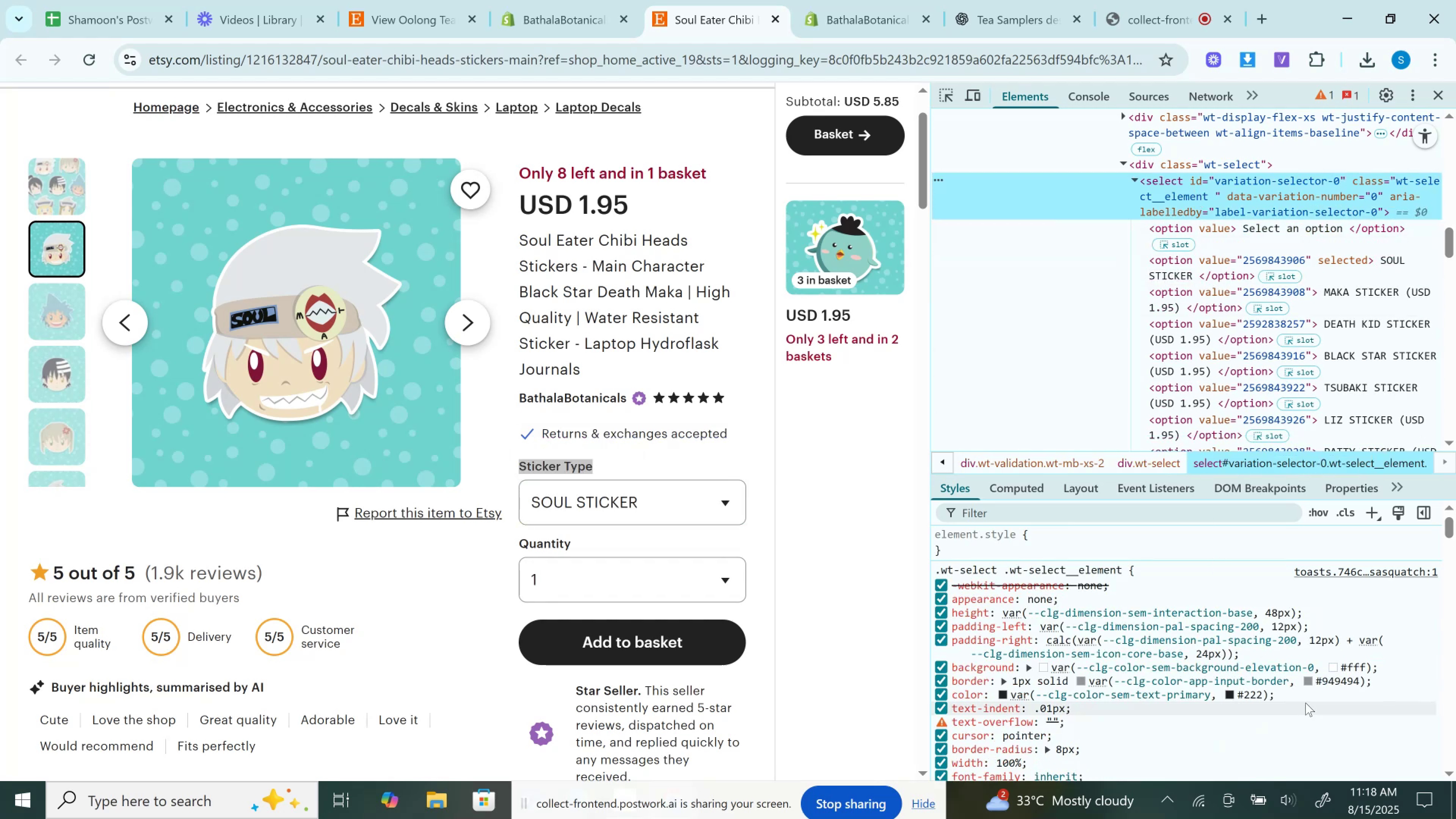 
scroll: coordinate [1201, 640], scroll_direction: down, amount: 3.0
 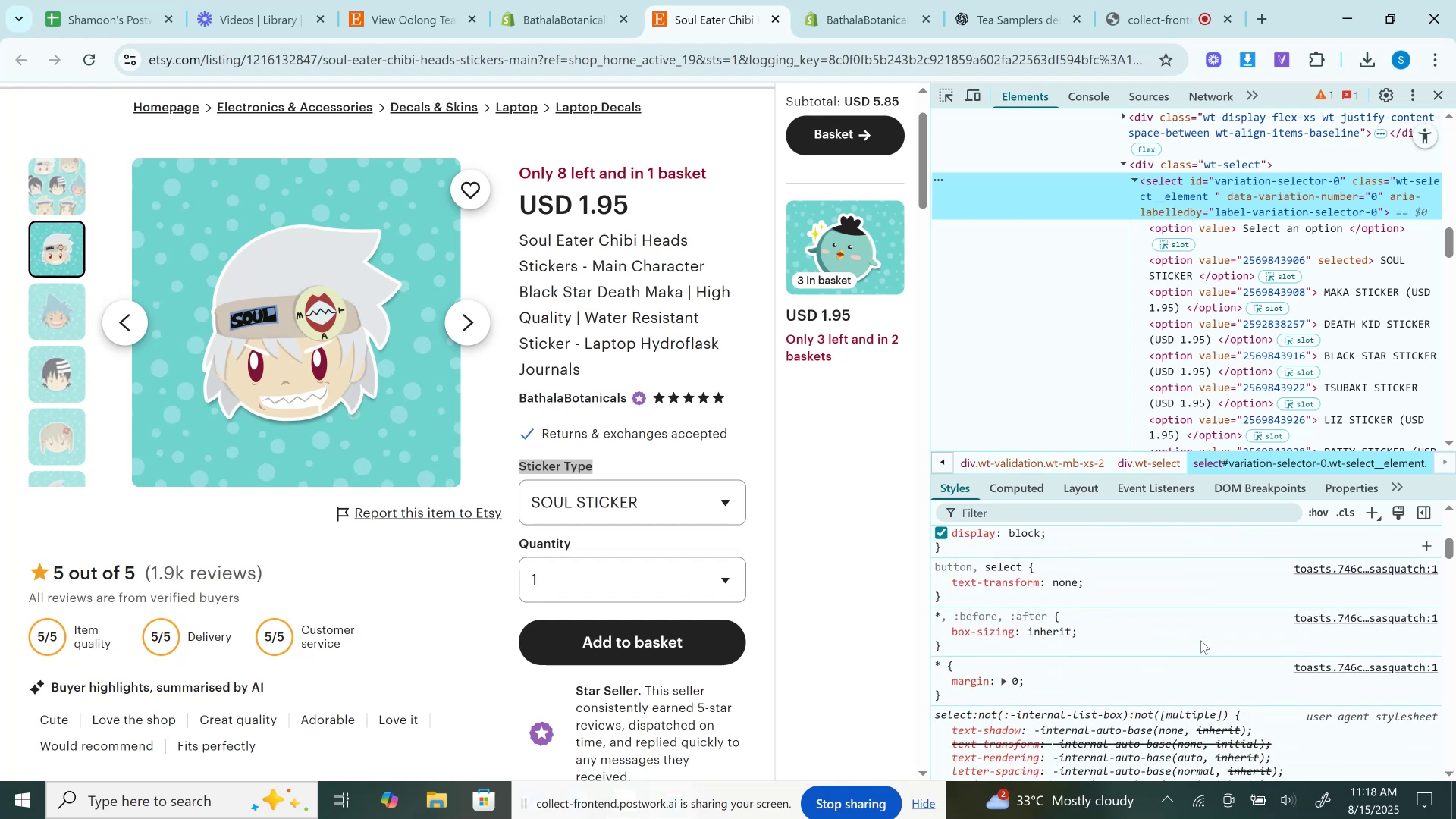 
scroll: coordinate [1200, 640], scroll_direction: up, amount: 4.0
 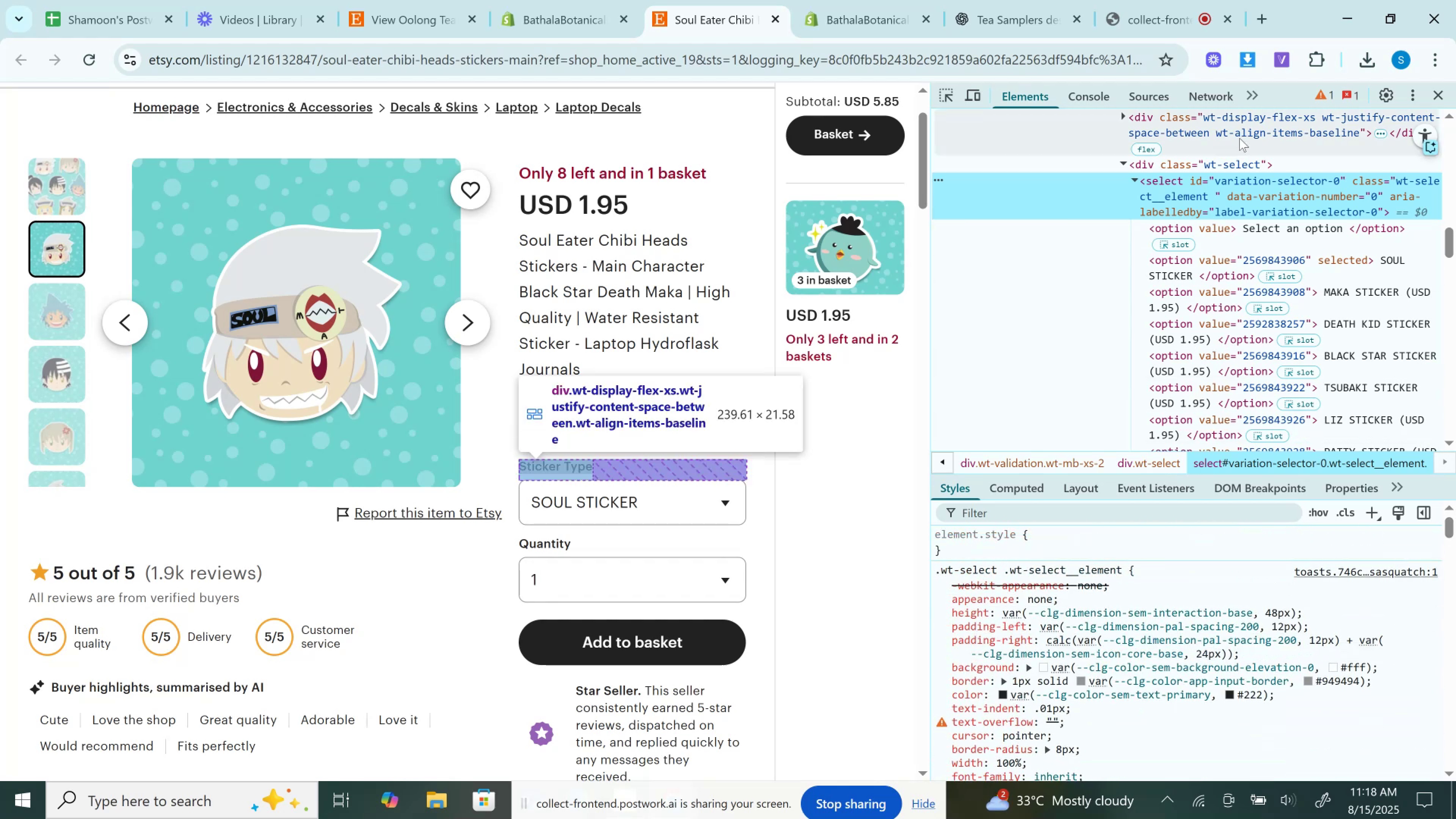 
left_click([1200, 262])
 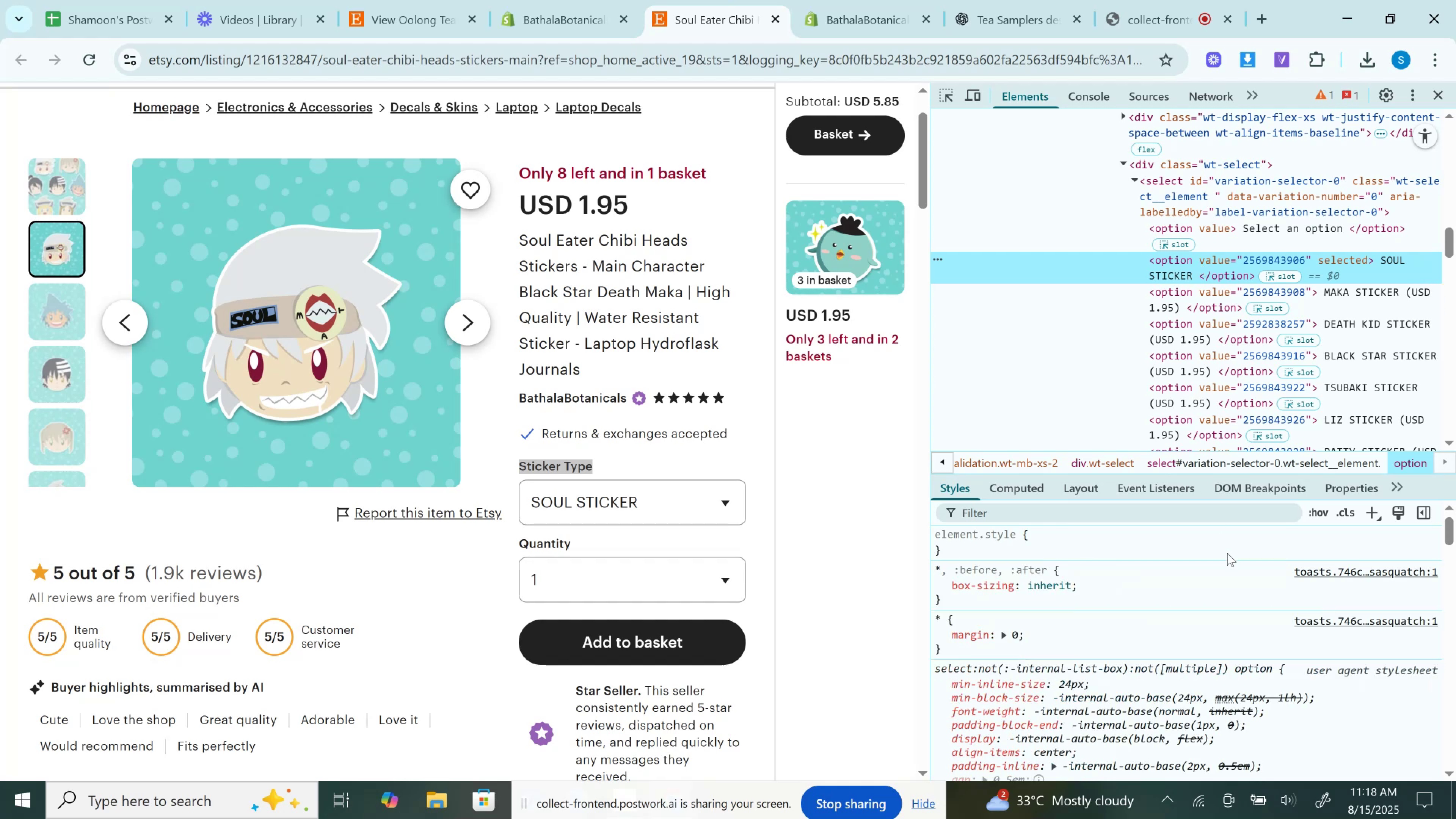 
scroll: coordinate [1227, 553], scroll_direction: down, amount: 1.0
 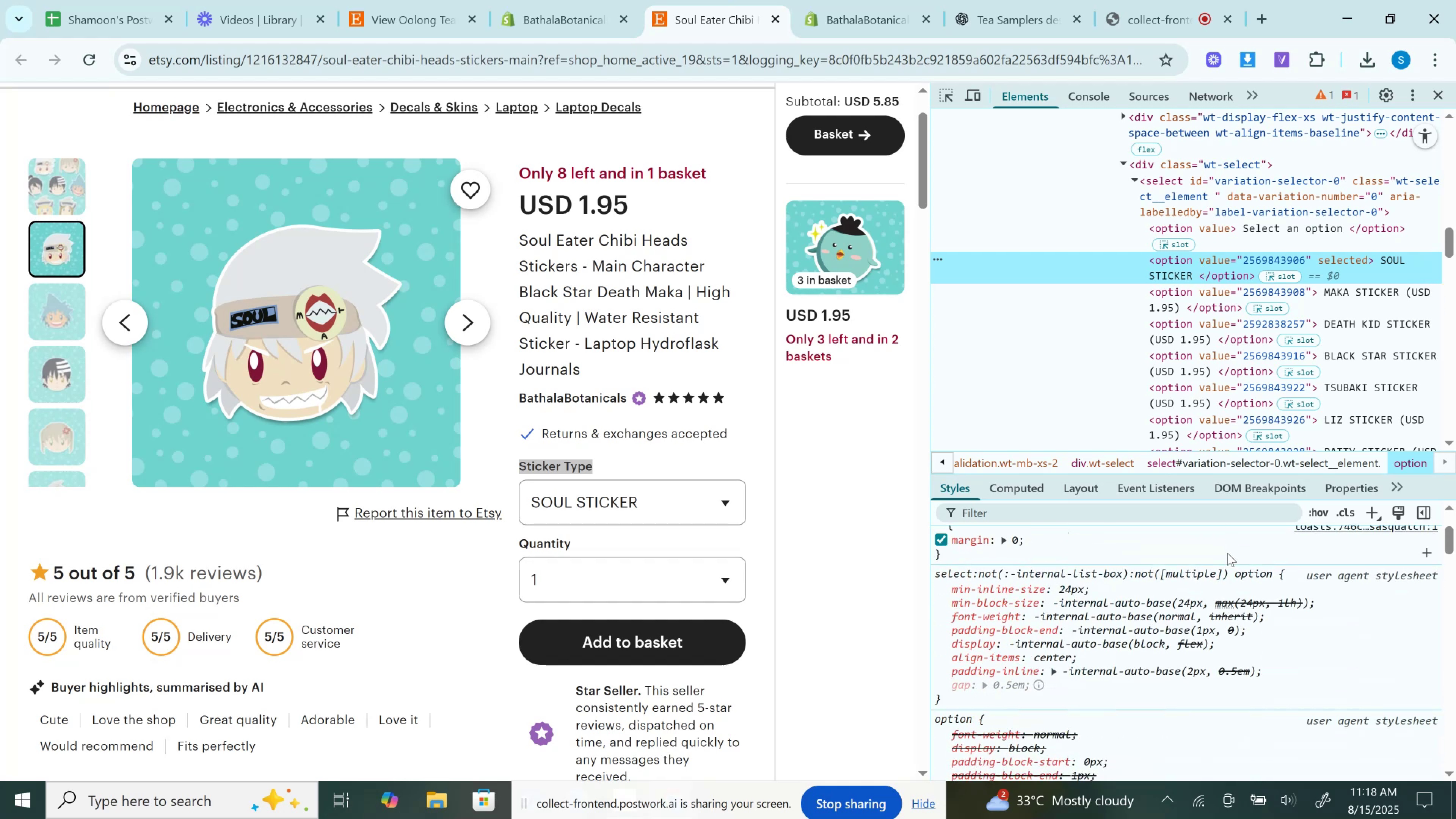 
scroll: coordinate [1227, 553], scroll_direction: up, amount: 2.0
 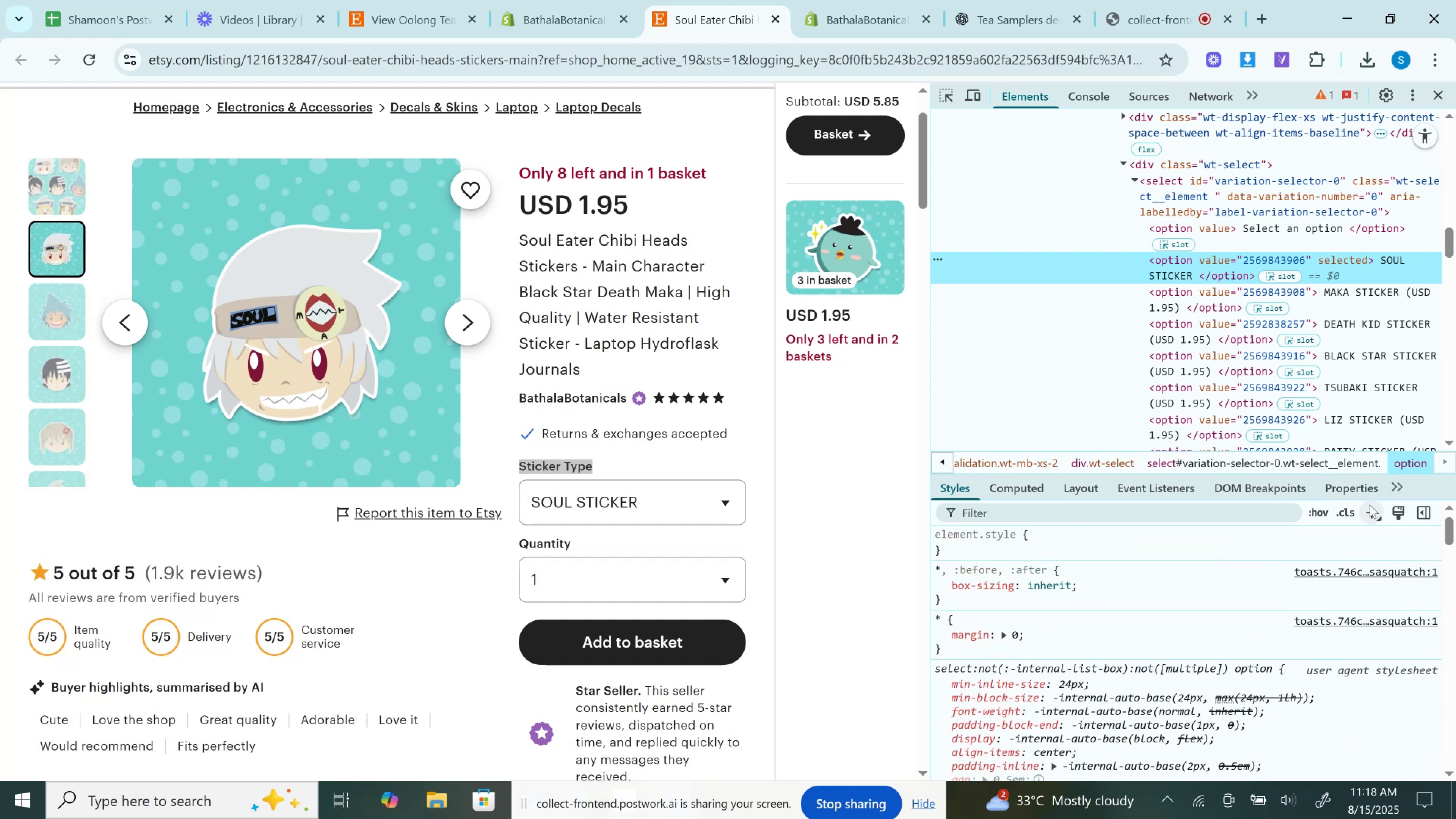 
left_click([1368, 505])
 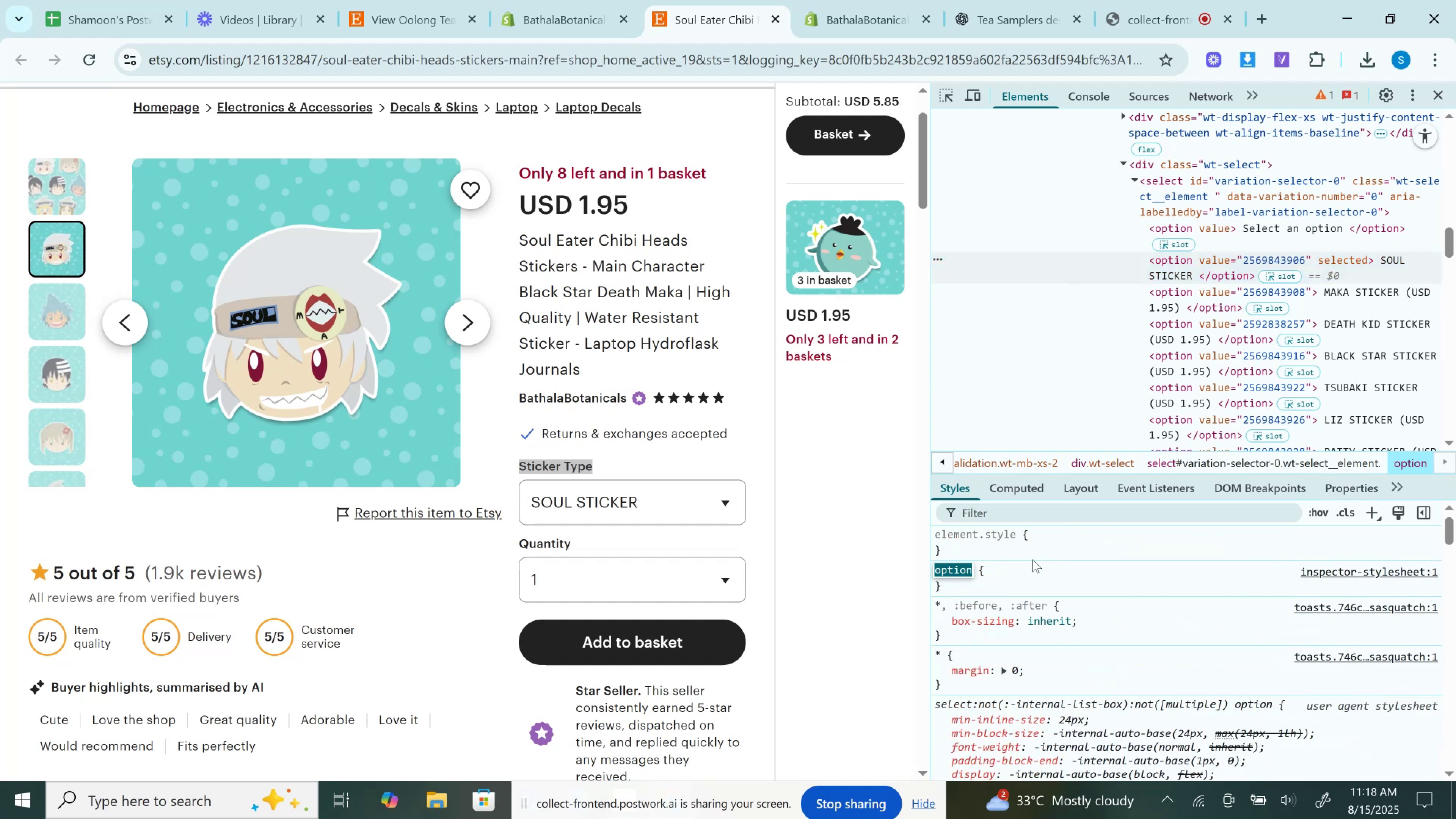 
left_click([1032, 559])
 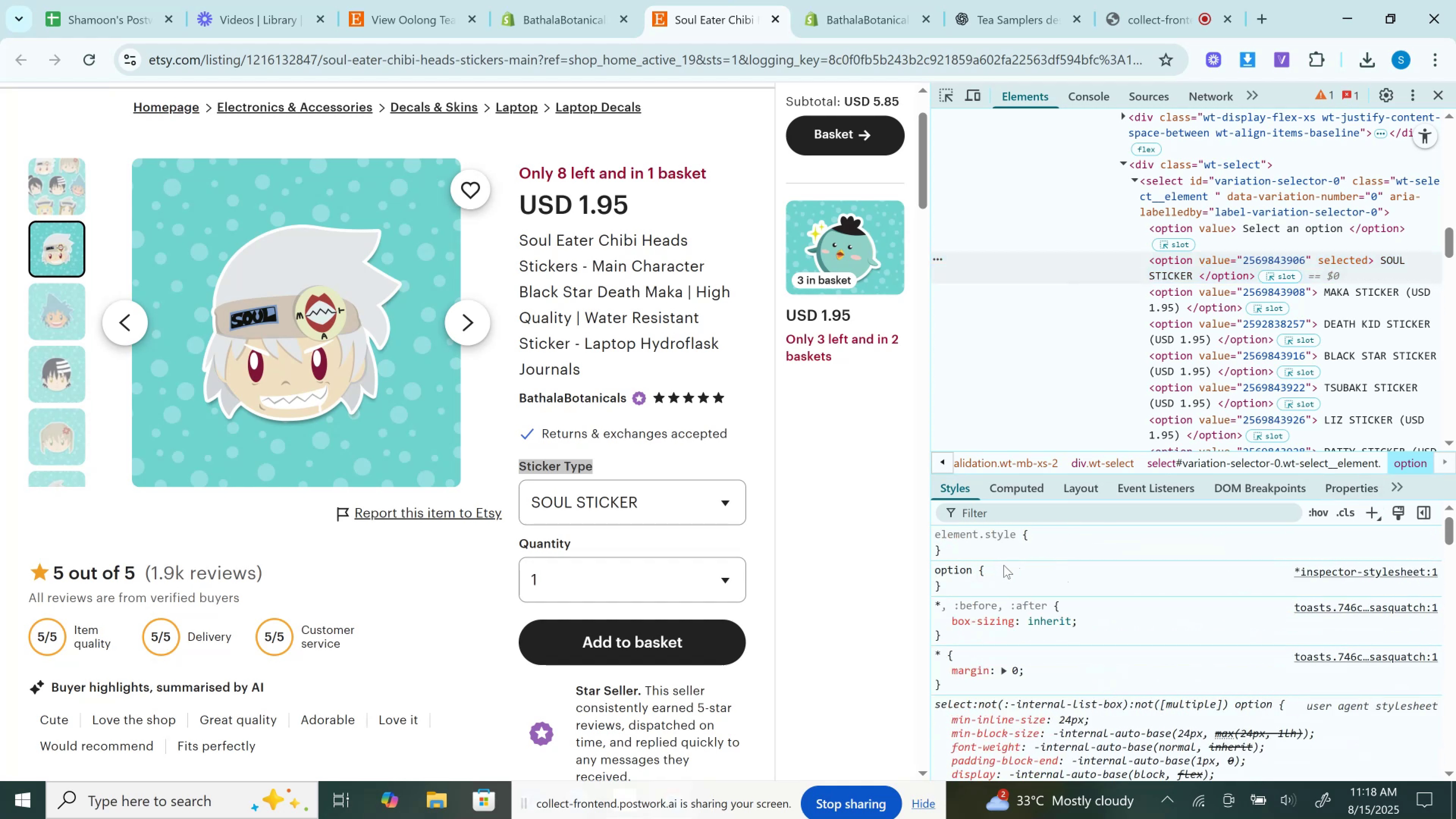 
left_click([993, 582])
 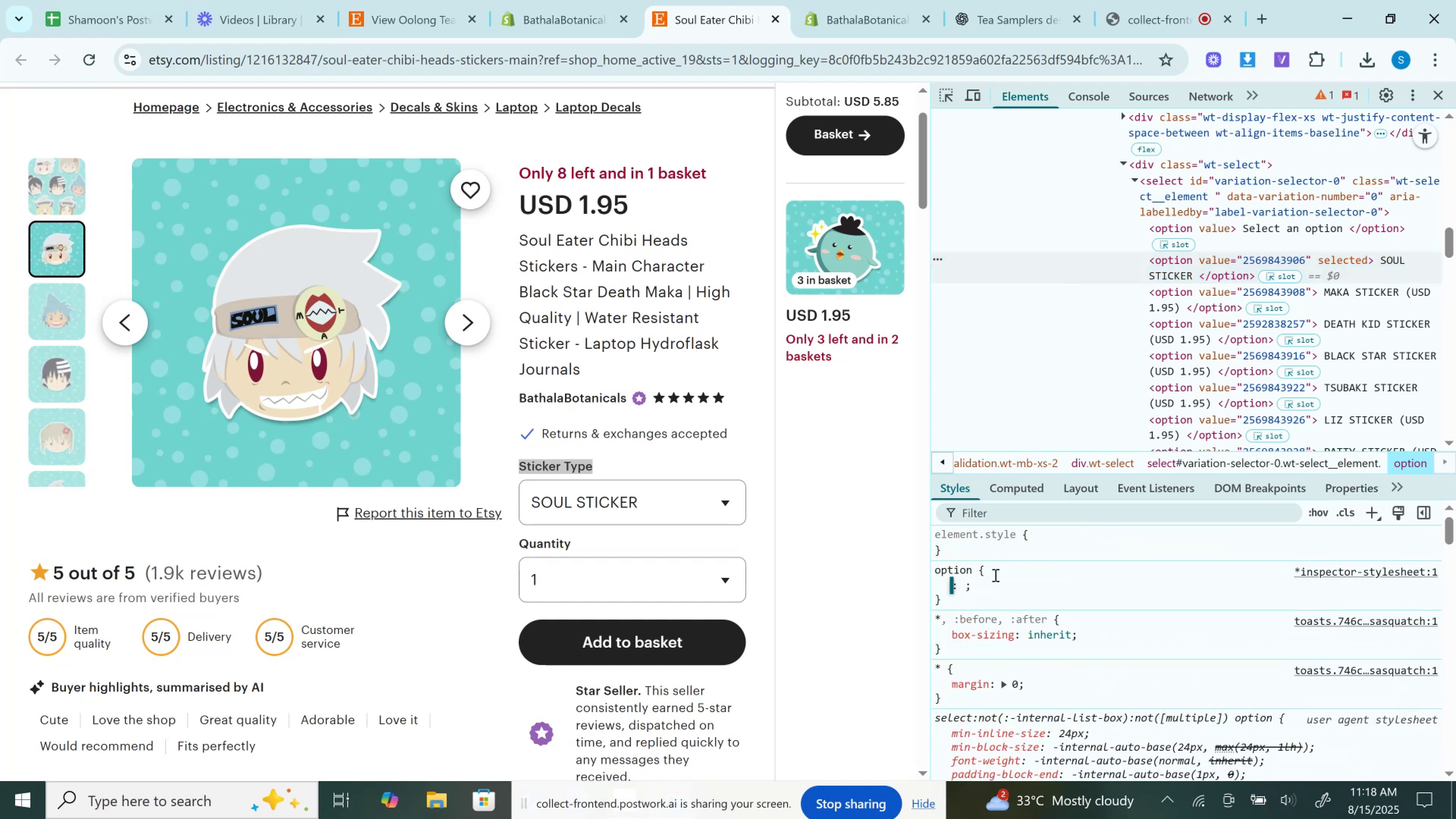 
type(fo)
 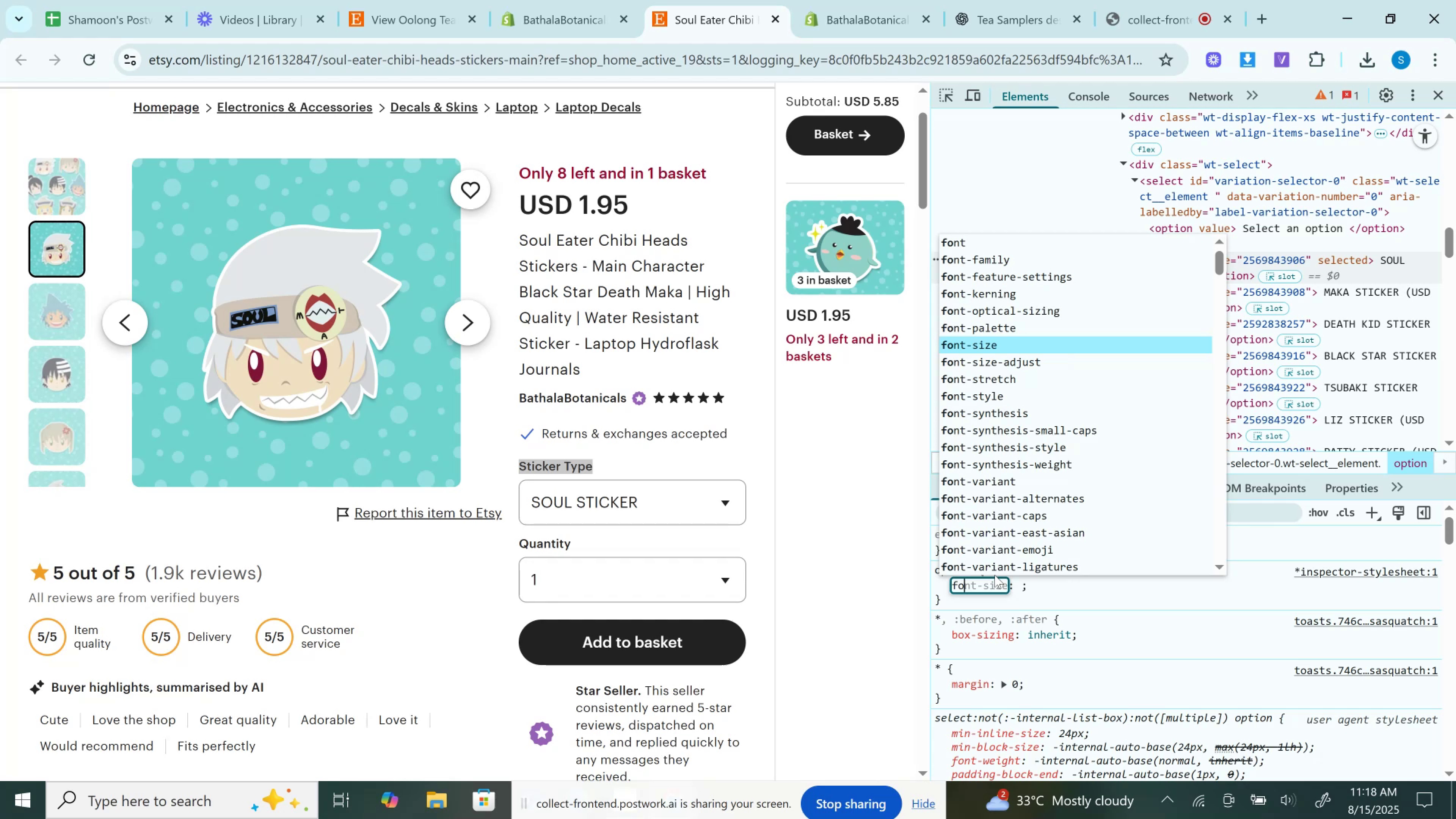 
wait(10.54)
 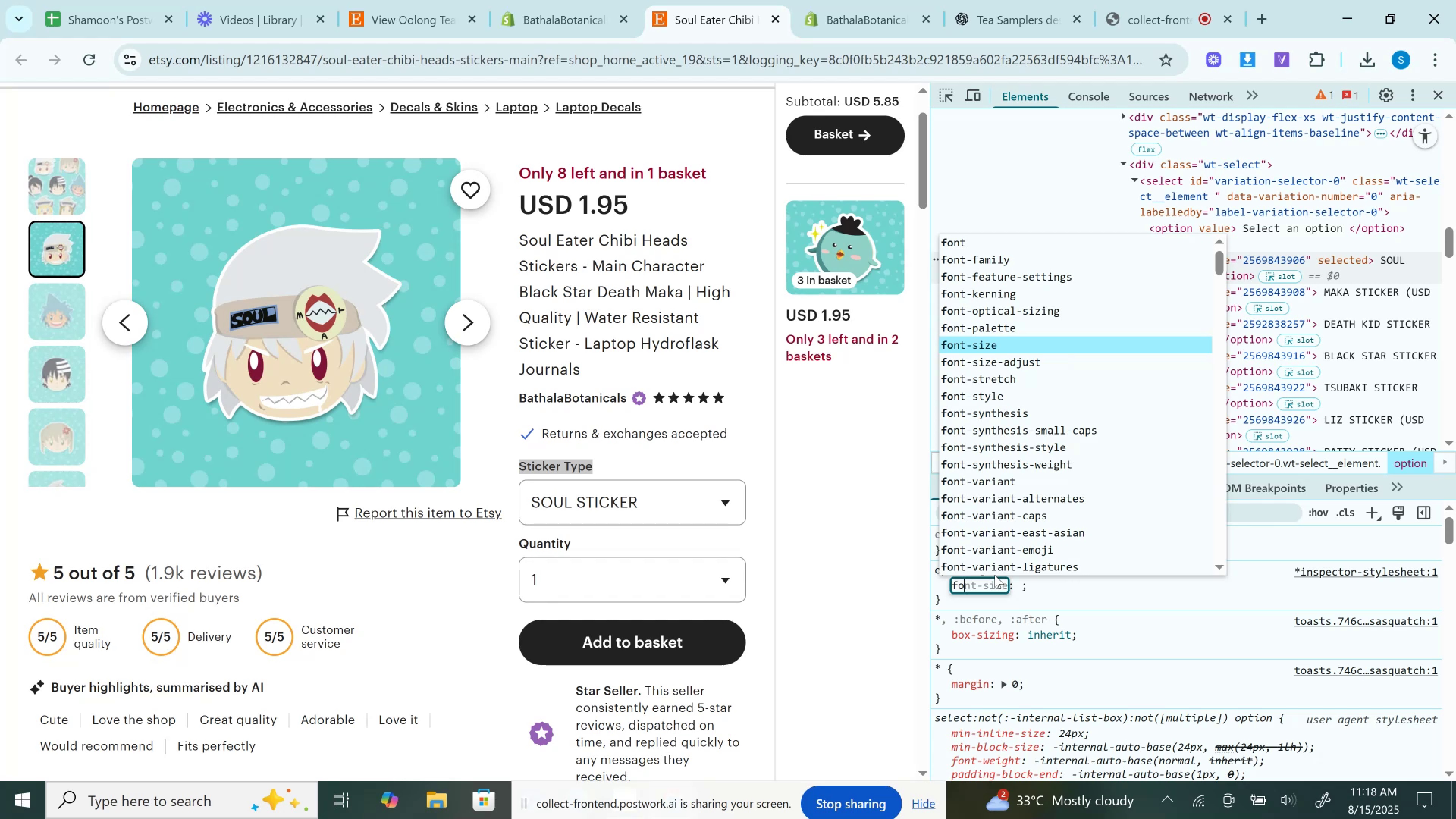 
key(ArrowDown)
 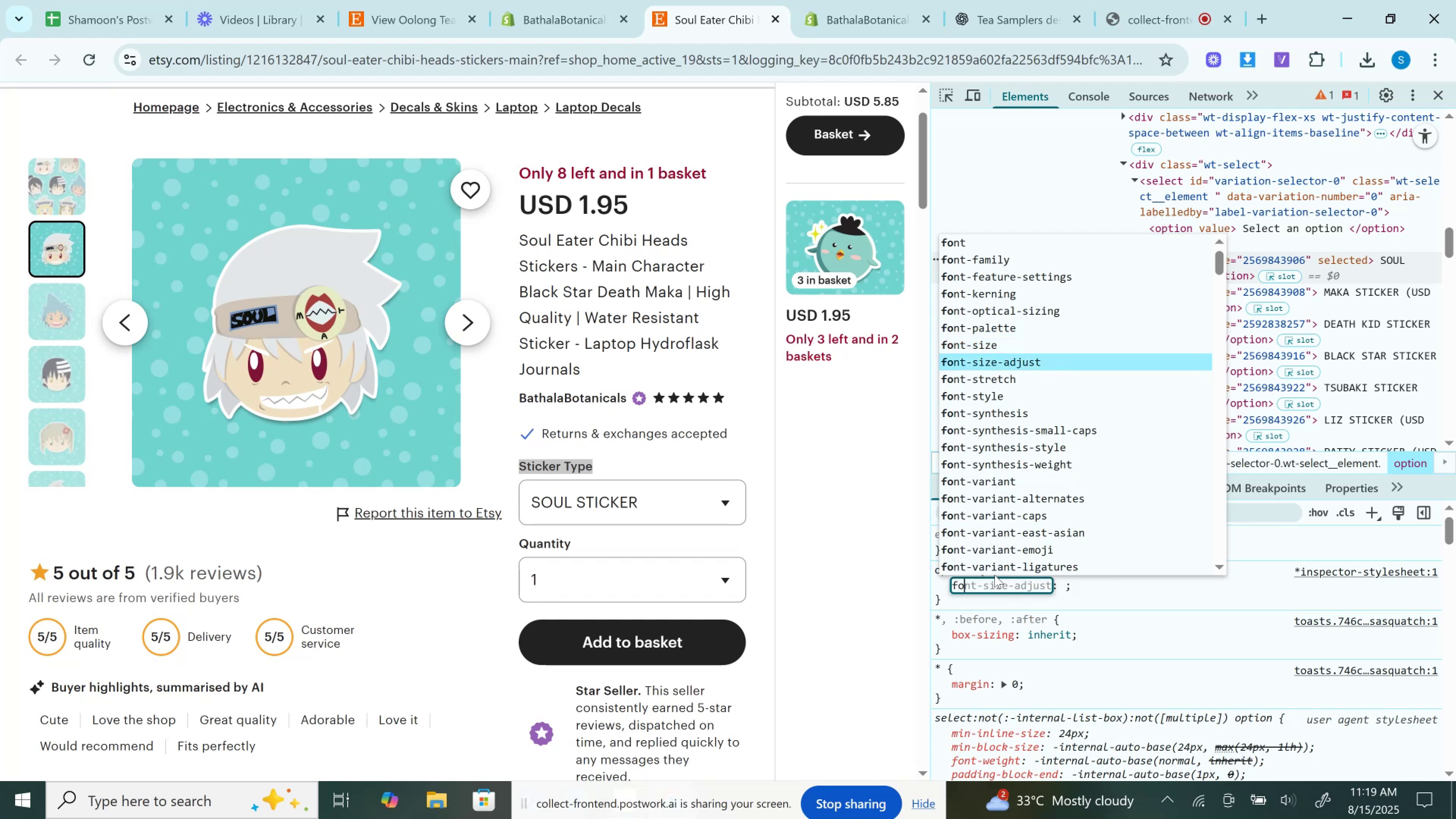 
key(ArrowDown)
 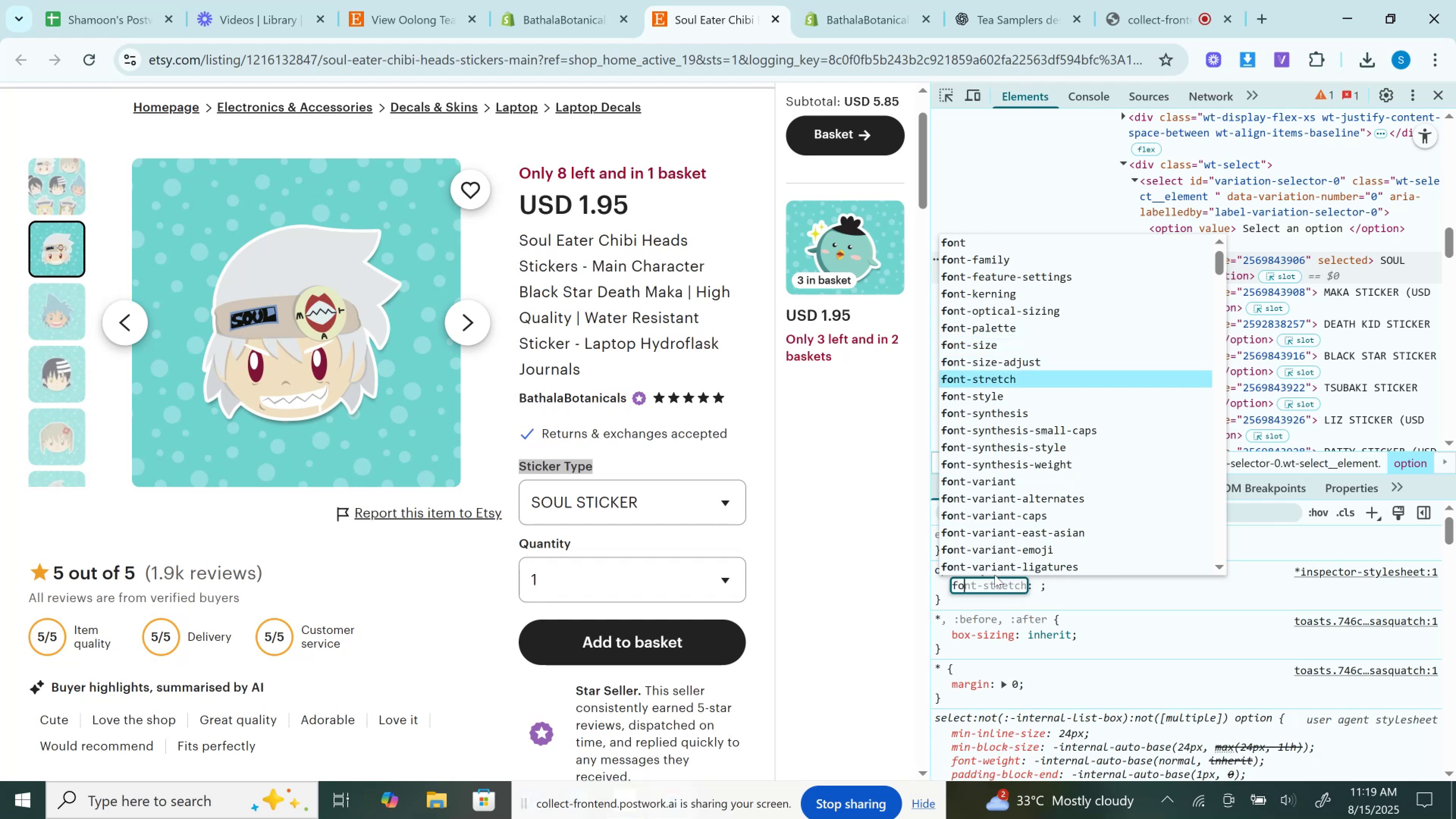 
key(ArrowDown)
 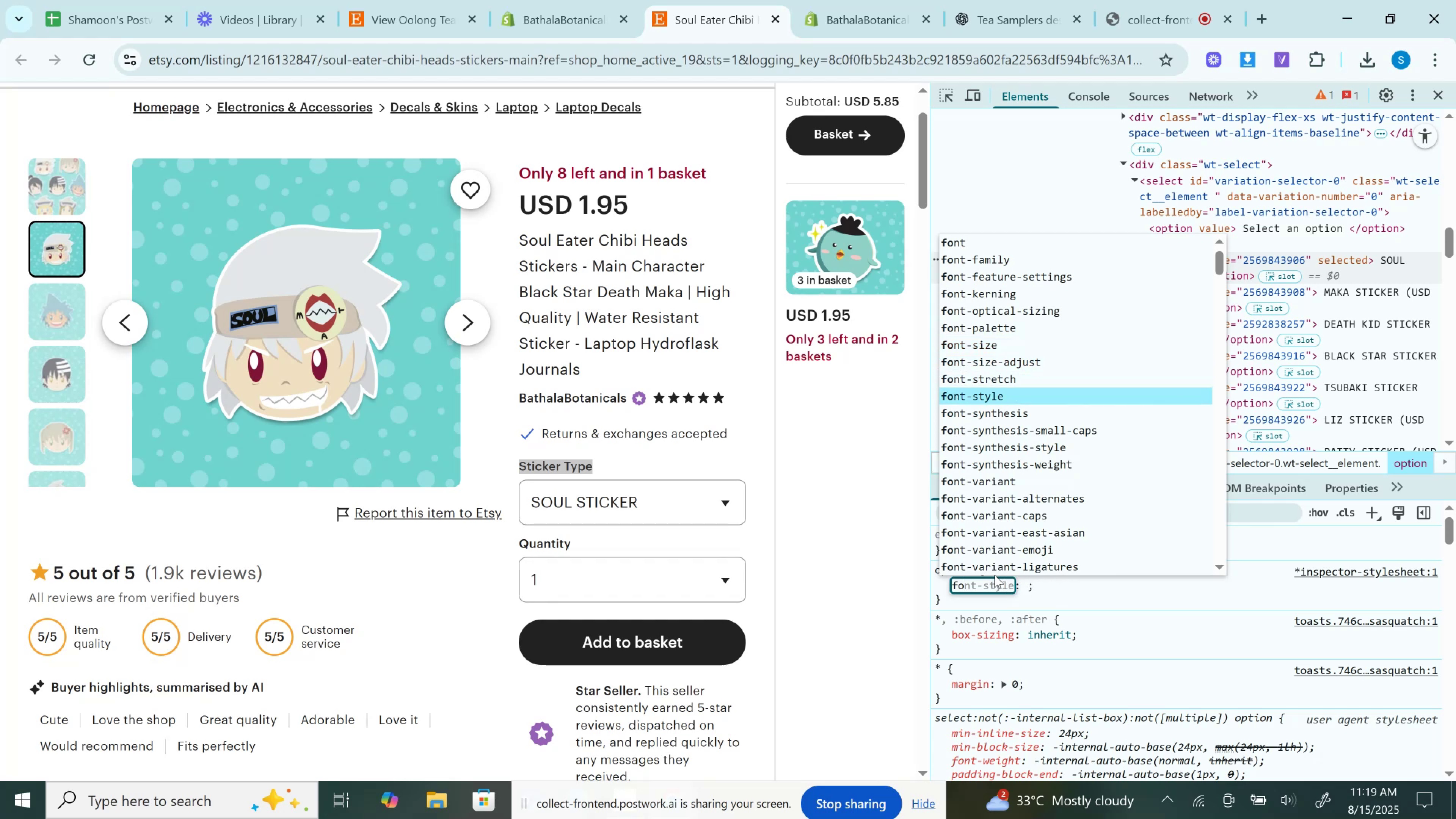 
key(ArrowUp)
 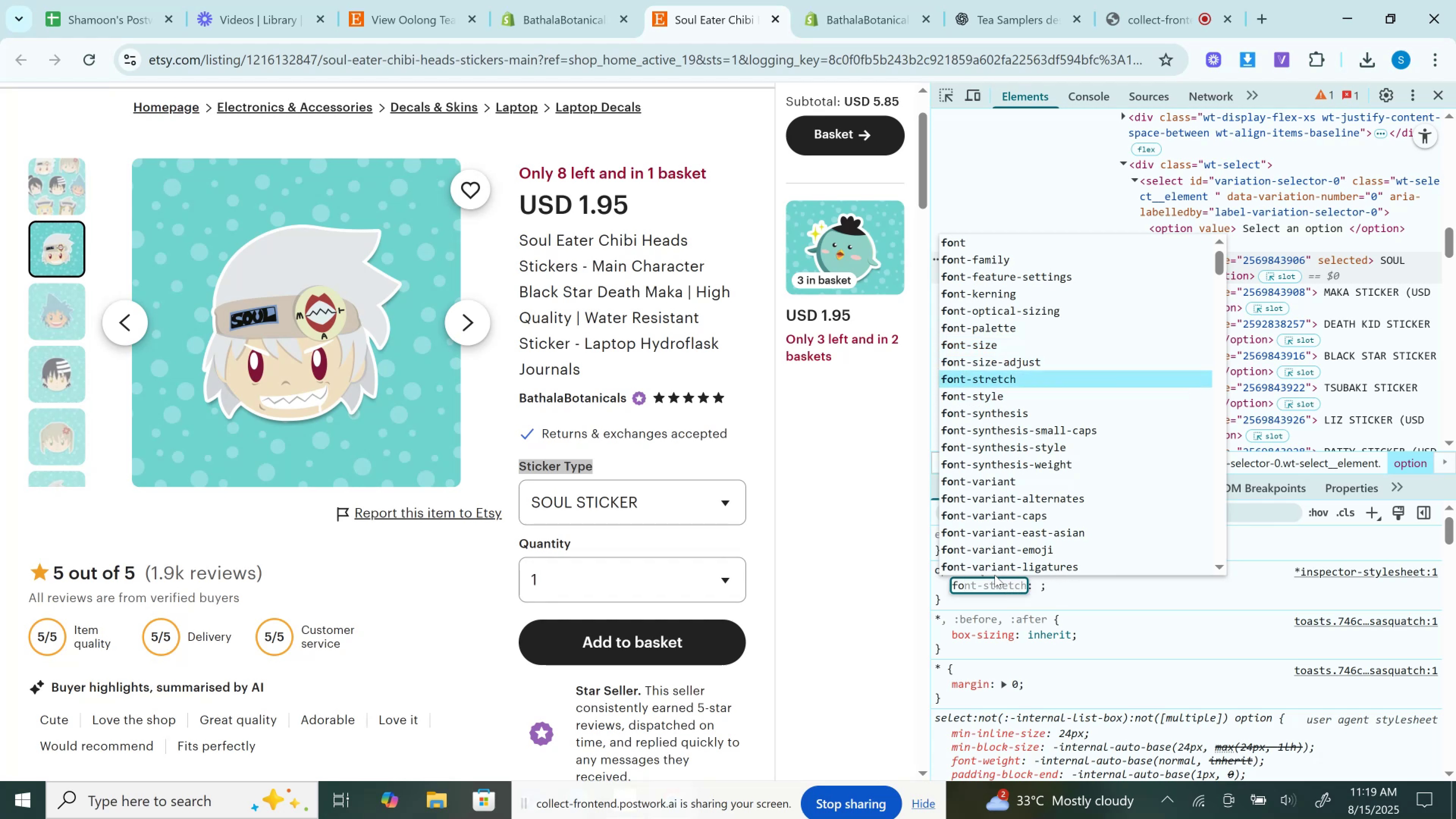 
left_click([995, 575])
 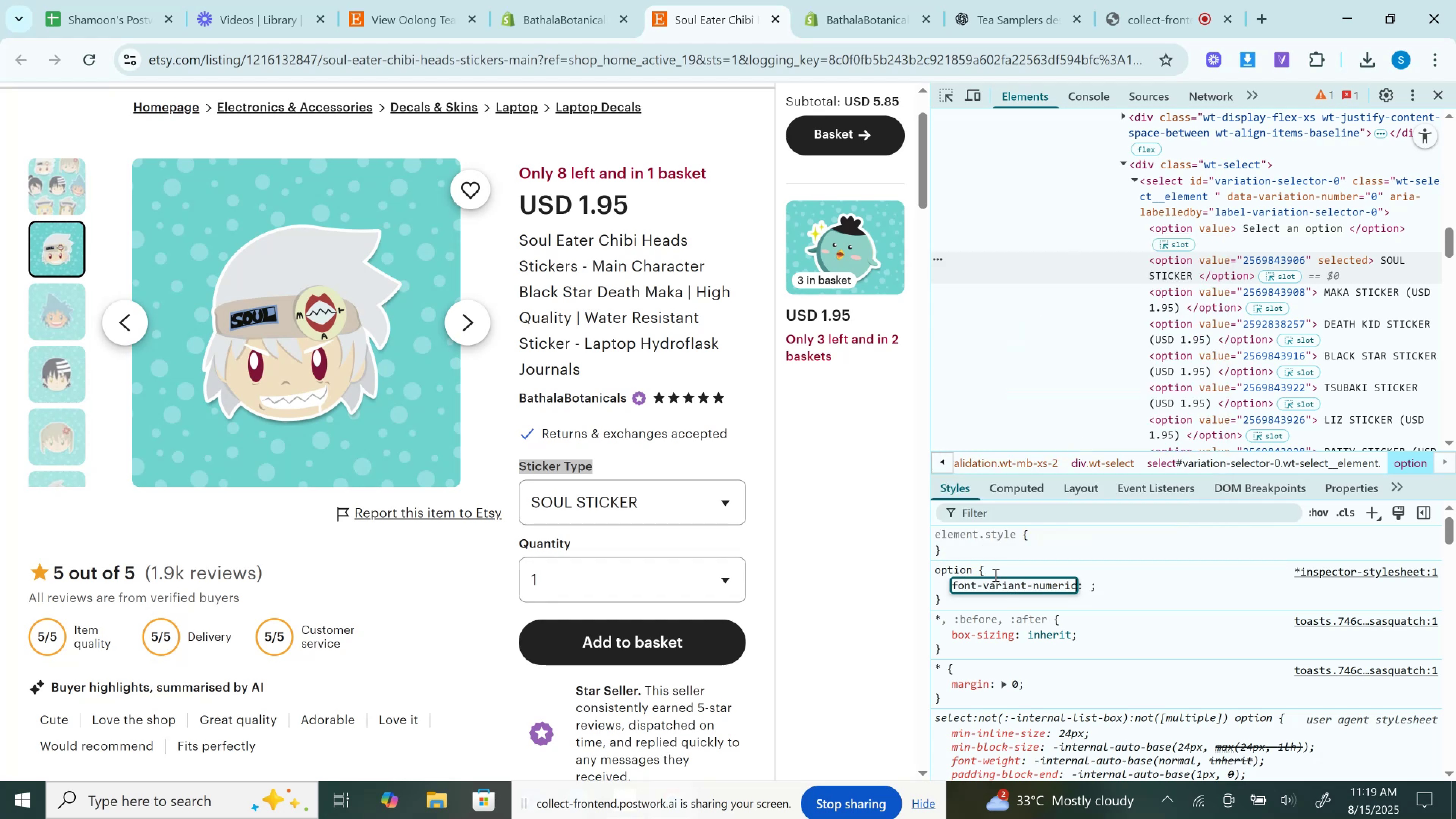 
key(ArrowUp)
 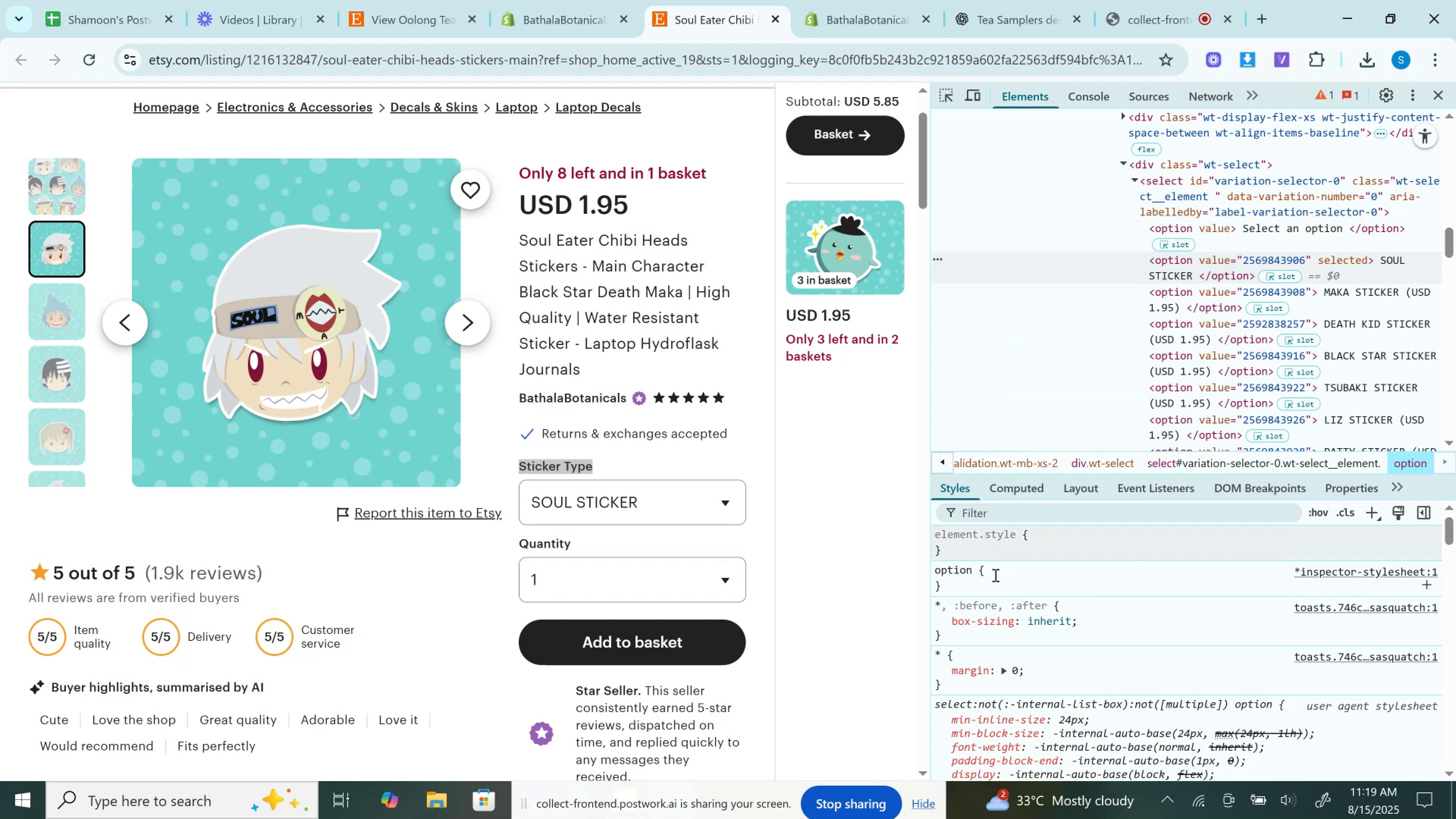 
double_click([995, 575])
 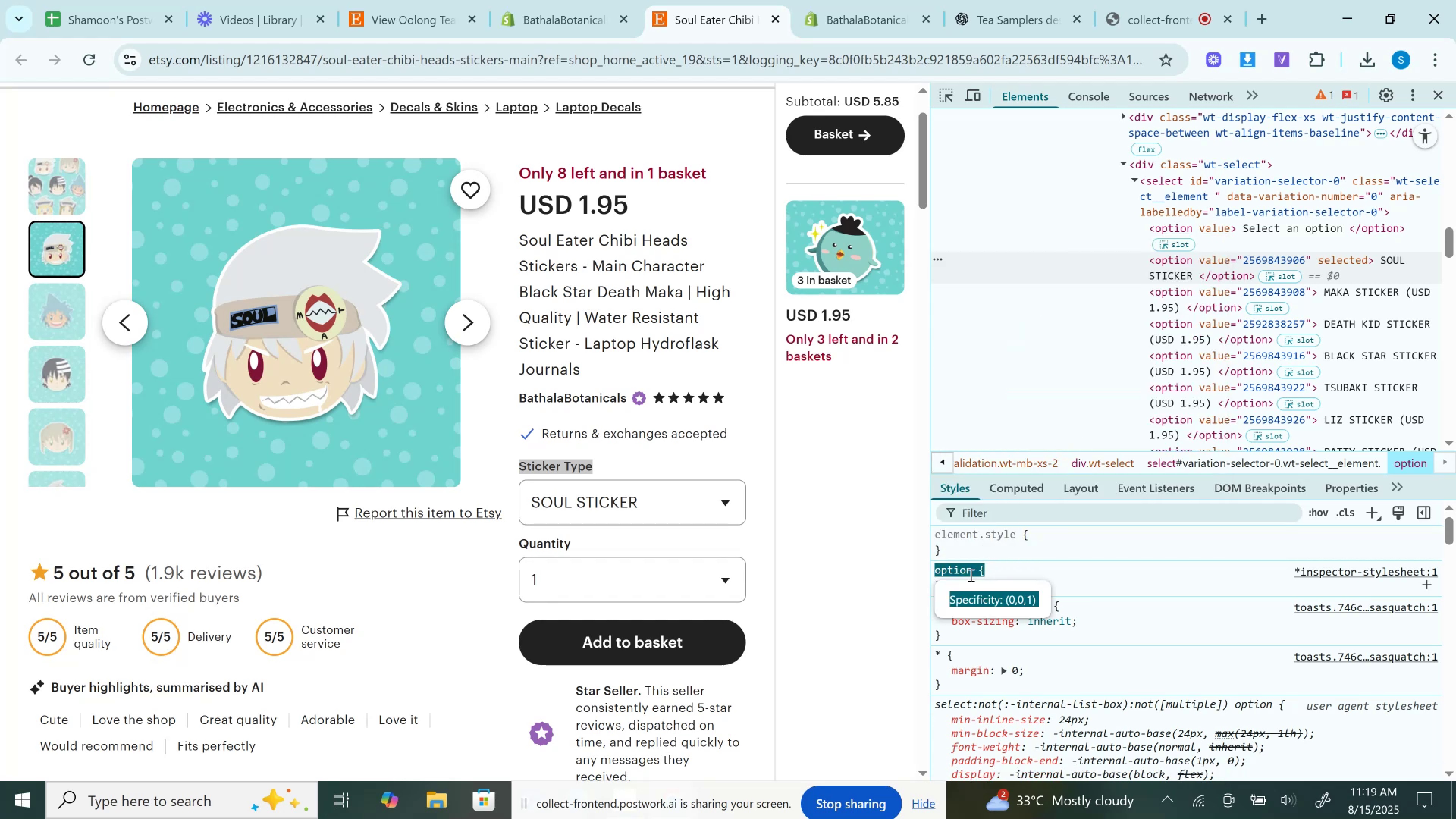 
double_click([970, 575])
 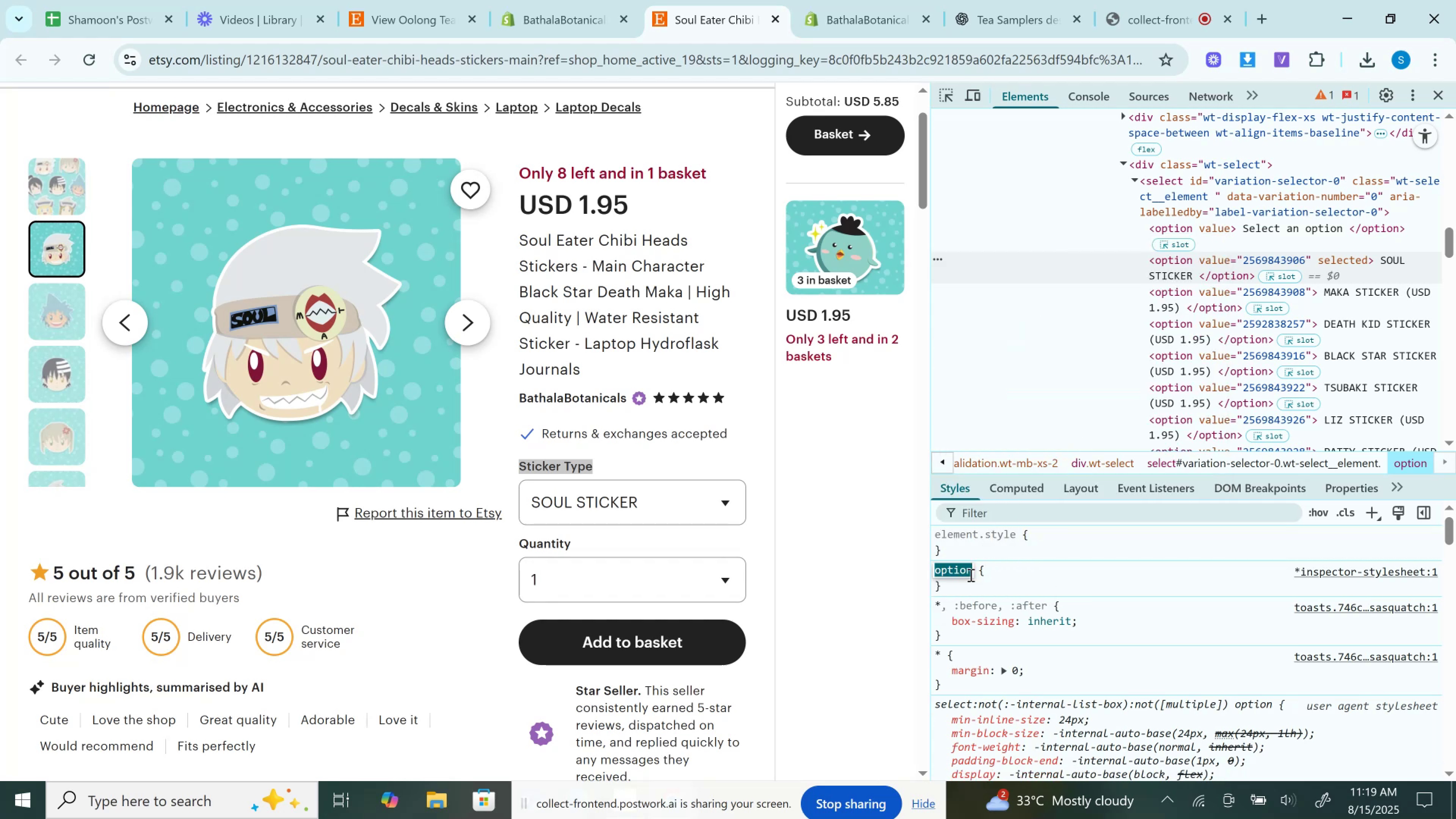 
double_click([970, 575])
 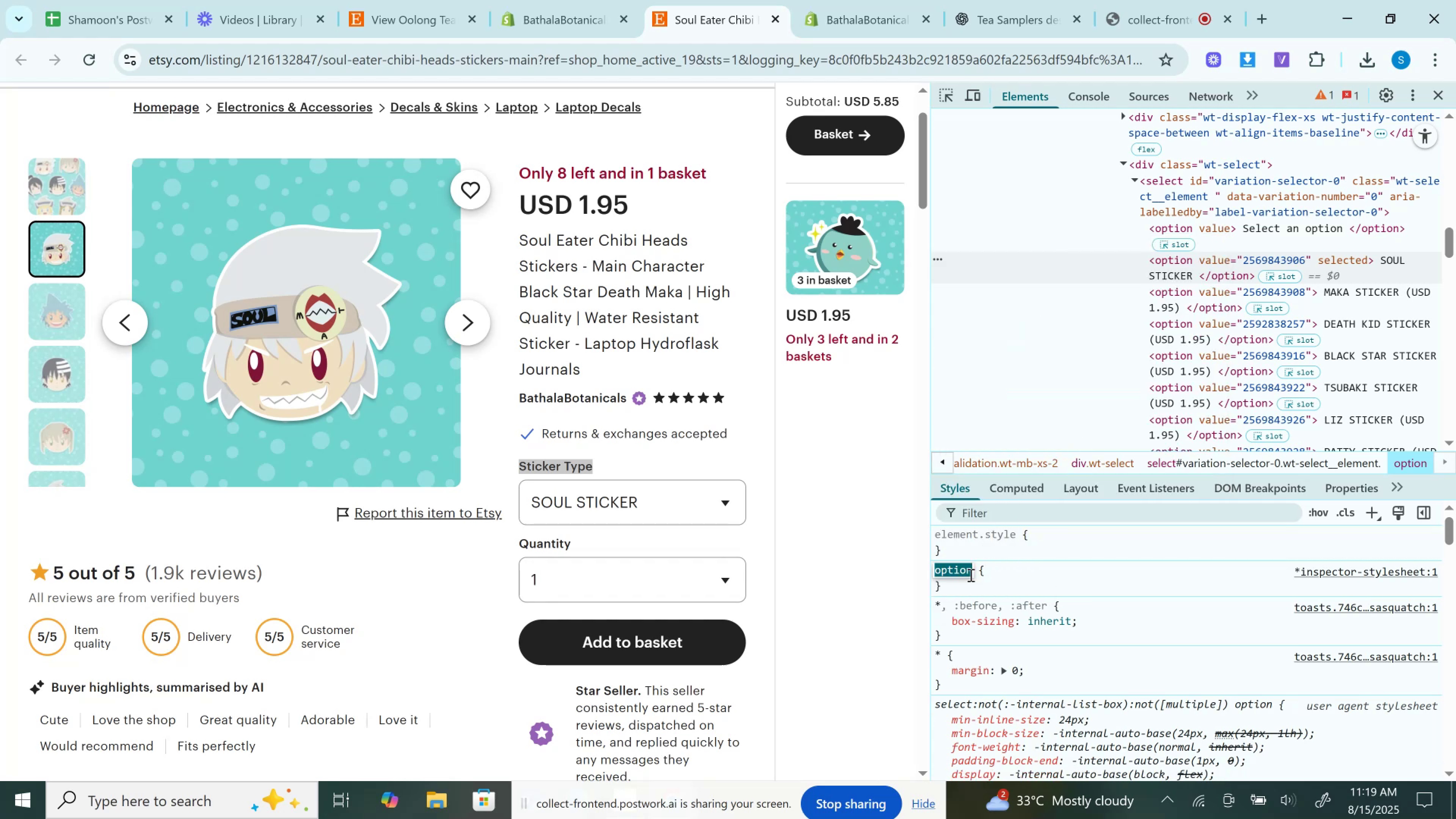 
triple_click([970, 575])
 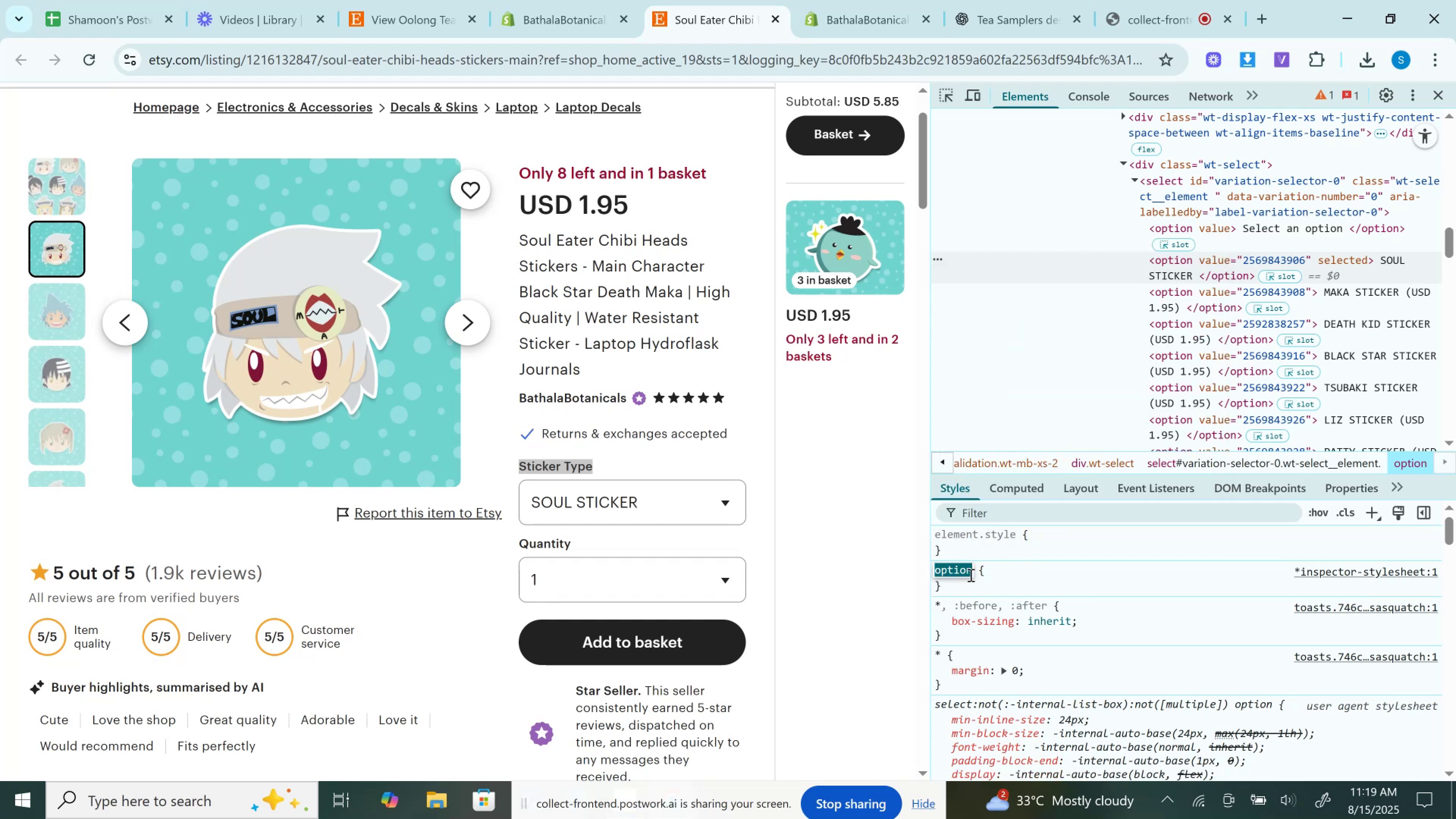 
triple_click([970, 575])
 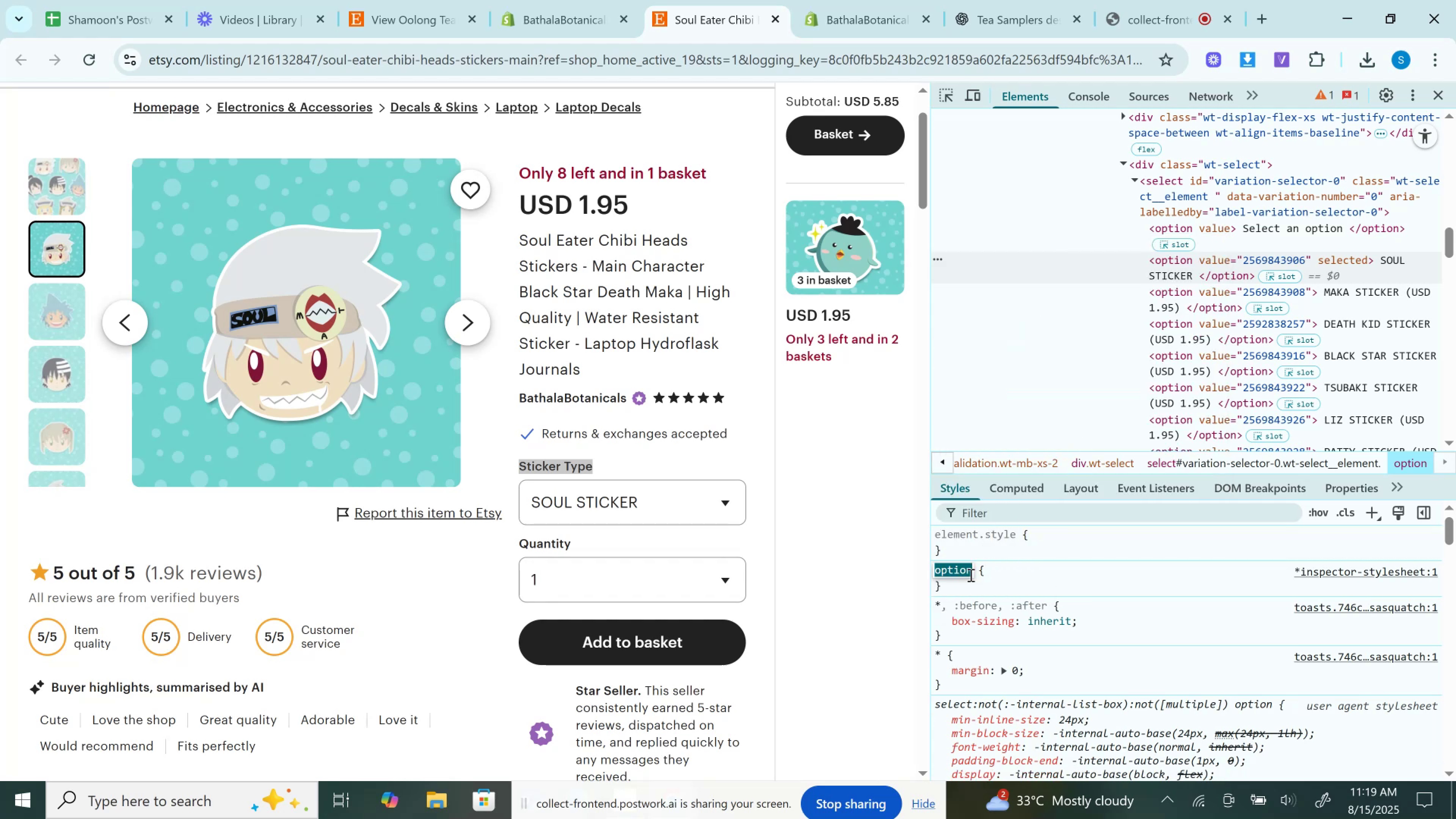 
triple_click([970, 575])
 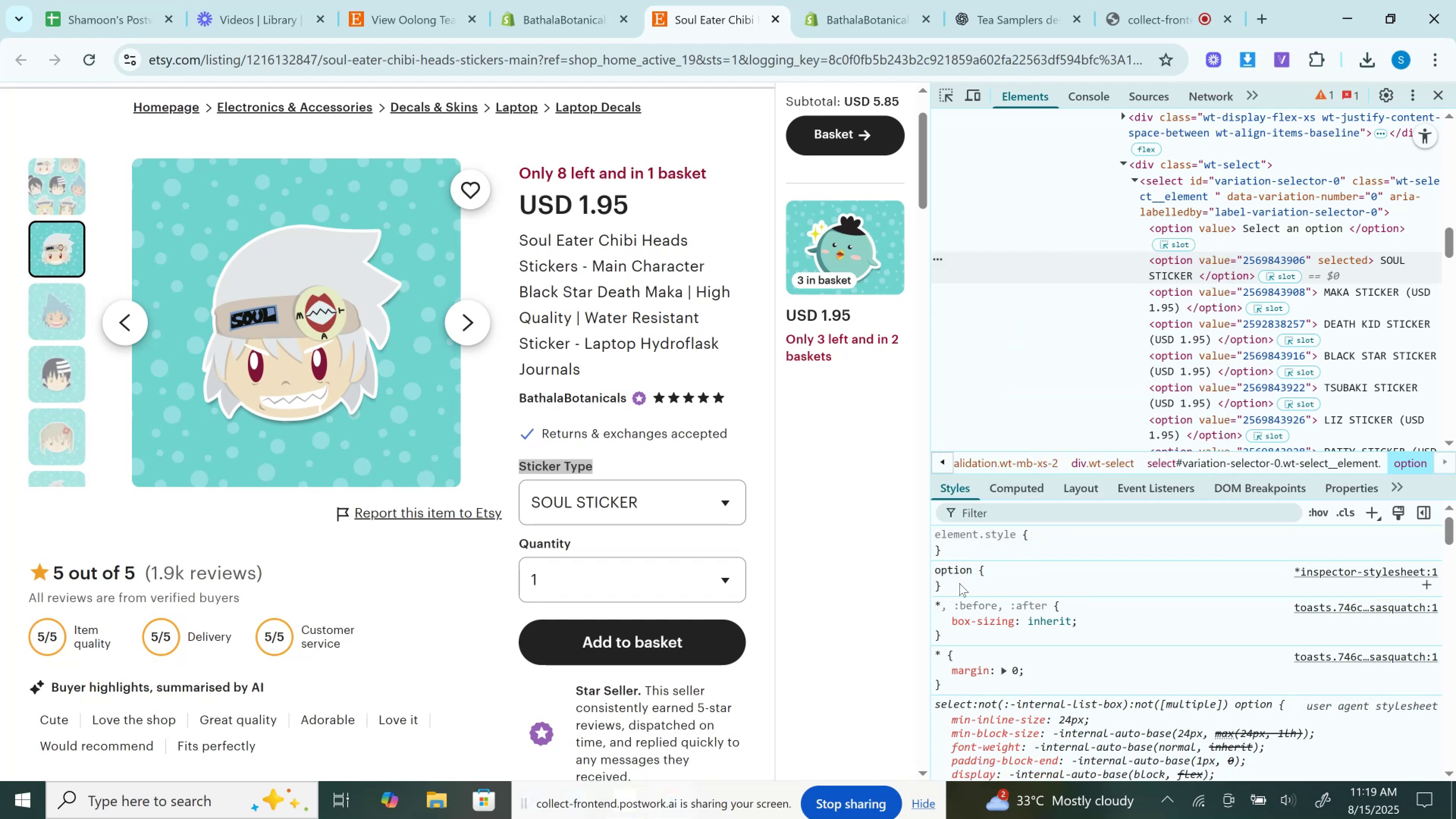 
left_click([959, 583])
 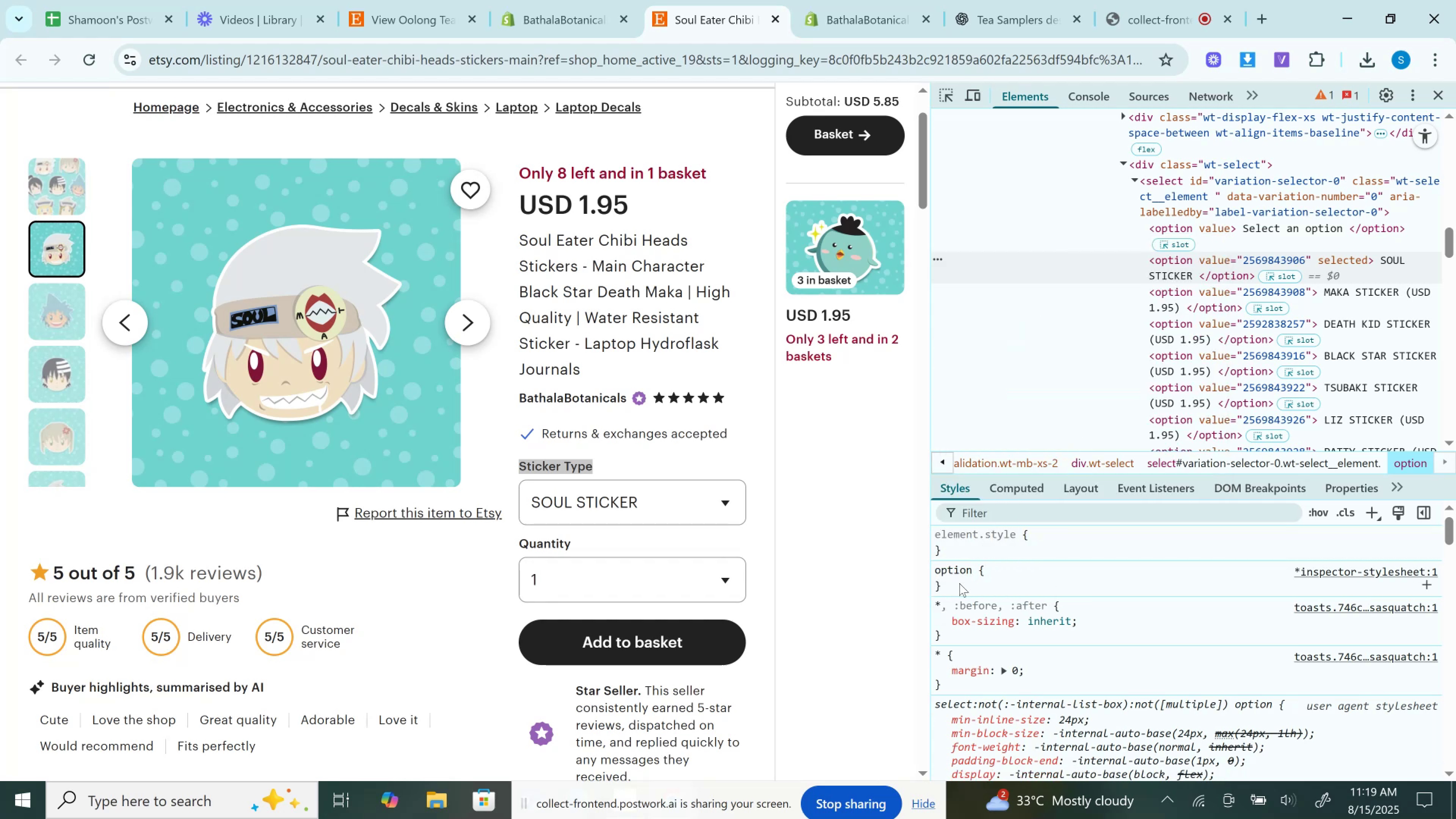 
left_click_drag(start_coordinate=[959, 583], to_coordinate=[959, 586])
 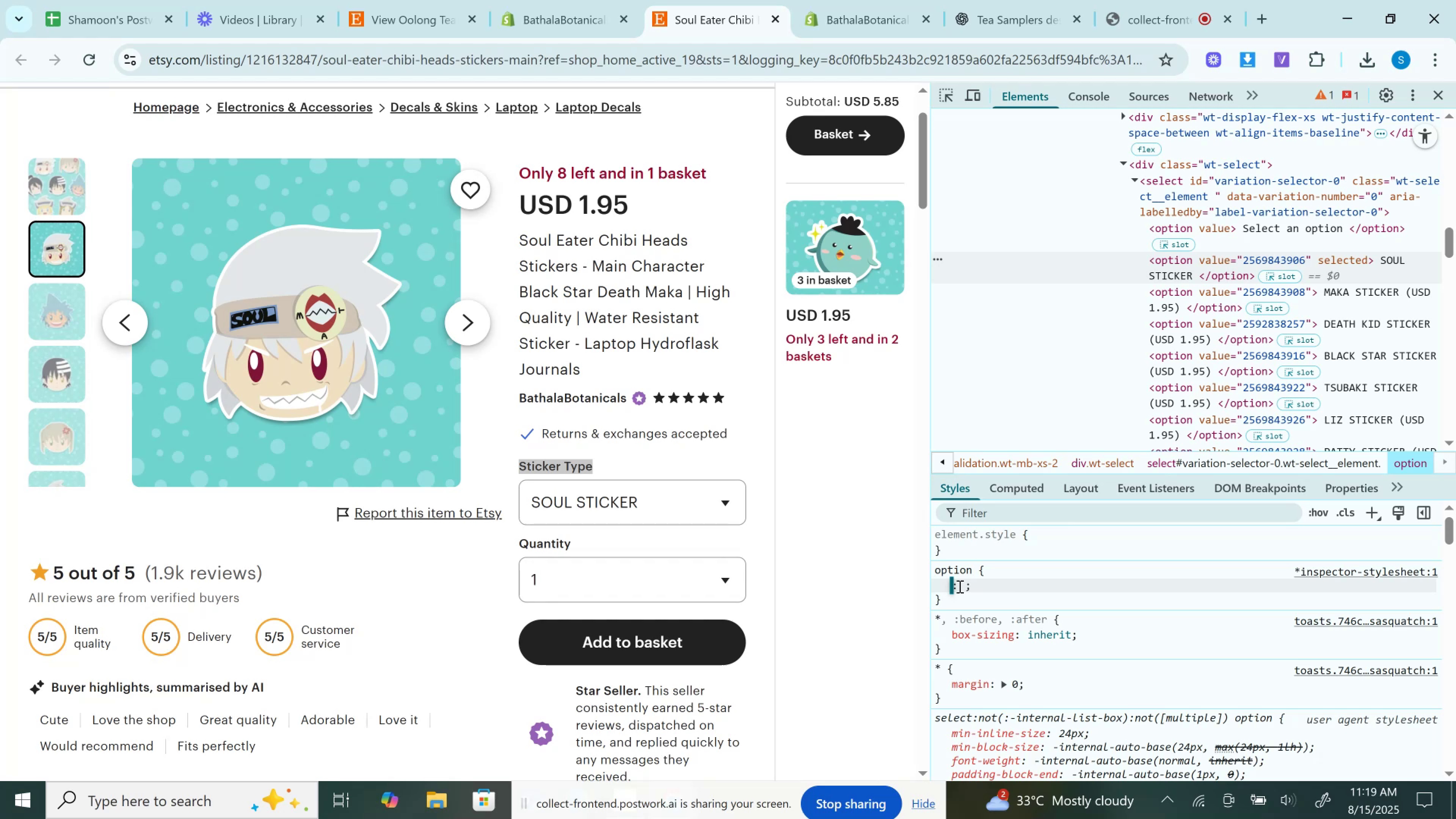 
wait(31.07)
 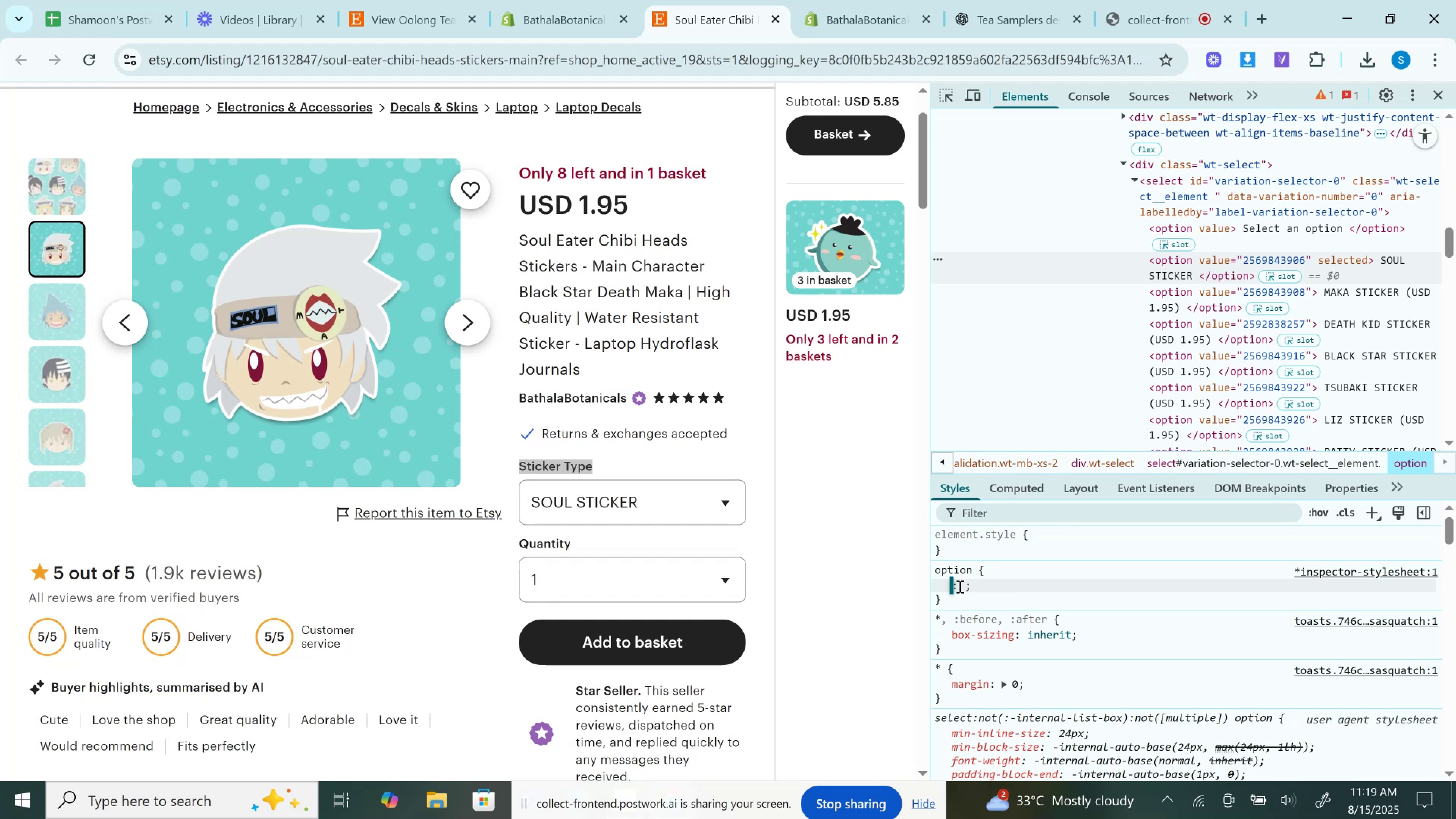 
type(fo)
 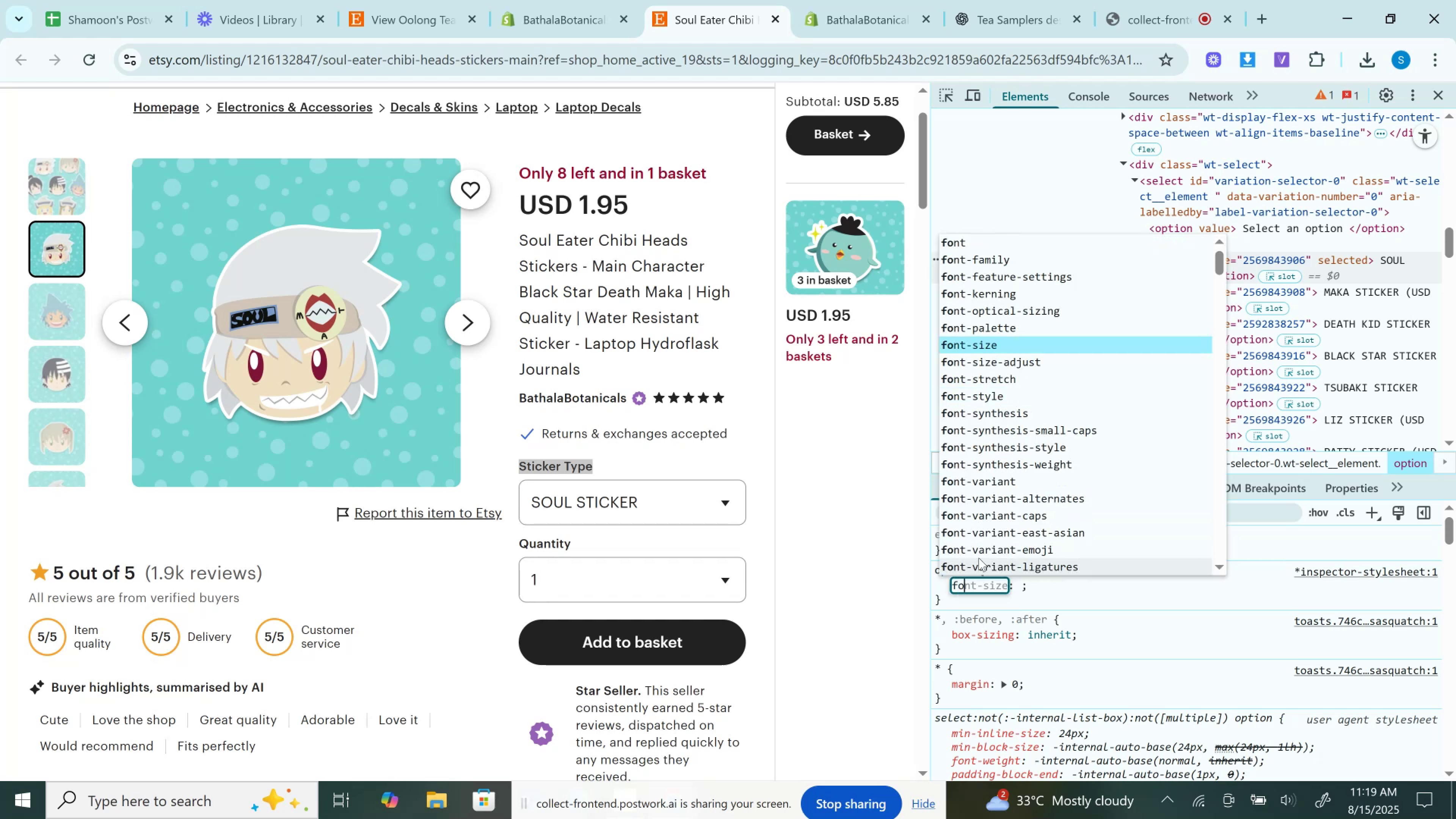 
key(ArrowRight)
 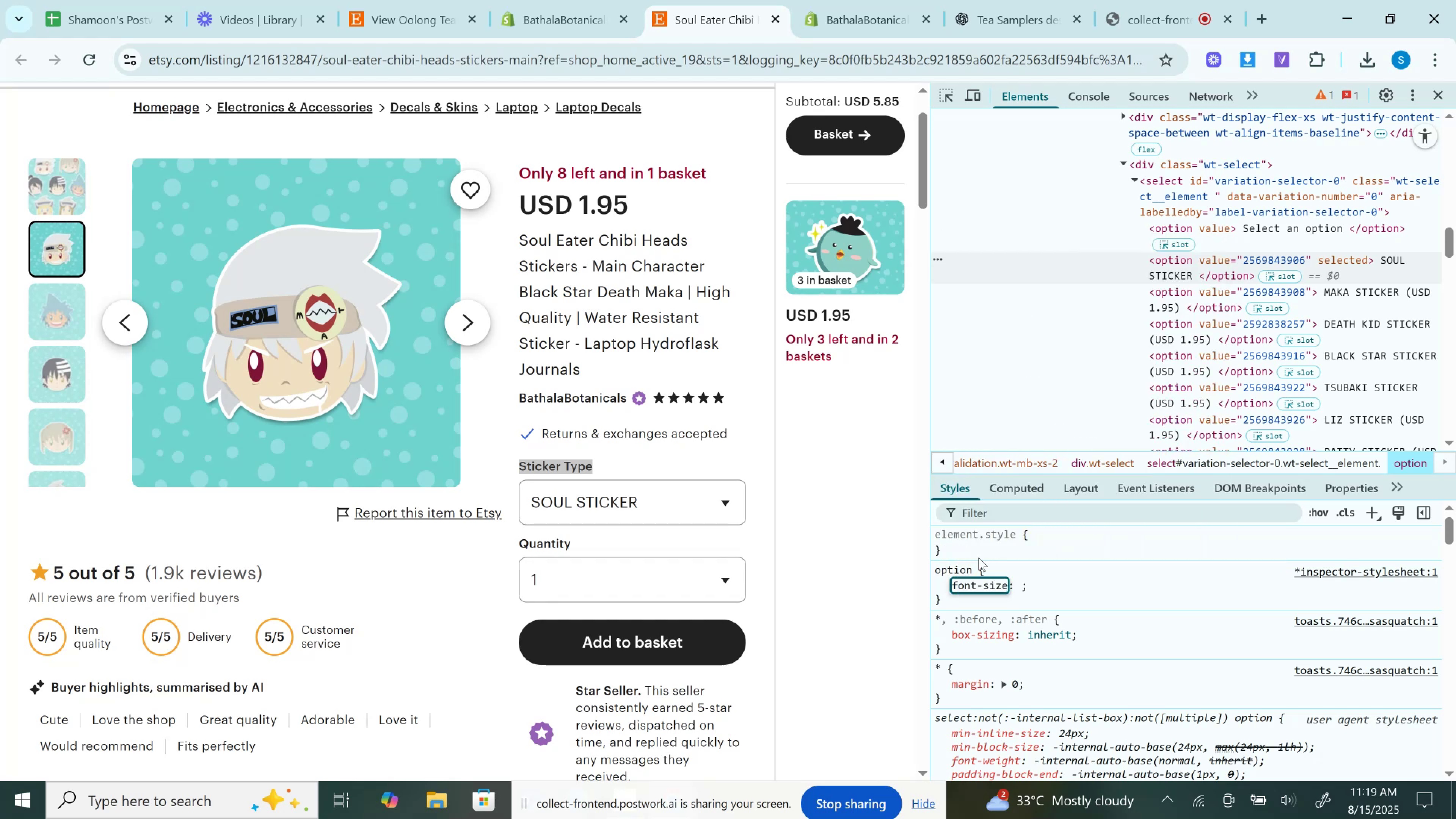 
key(Backspace)
key(Backspace)
key(Backspace)
key(Backspace)
type(tr)
key(Backspace)
type(tra)
 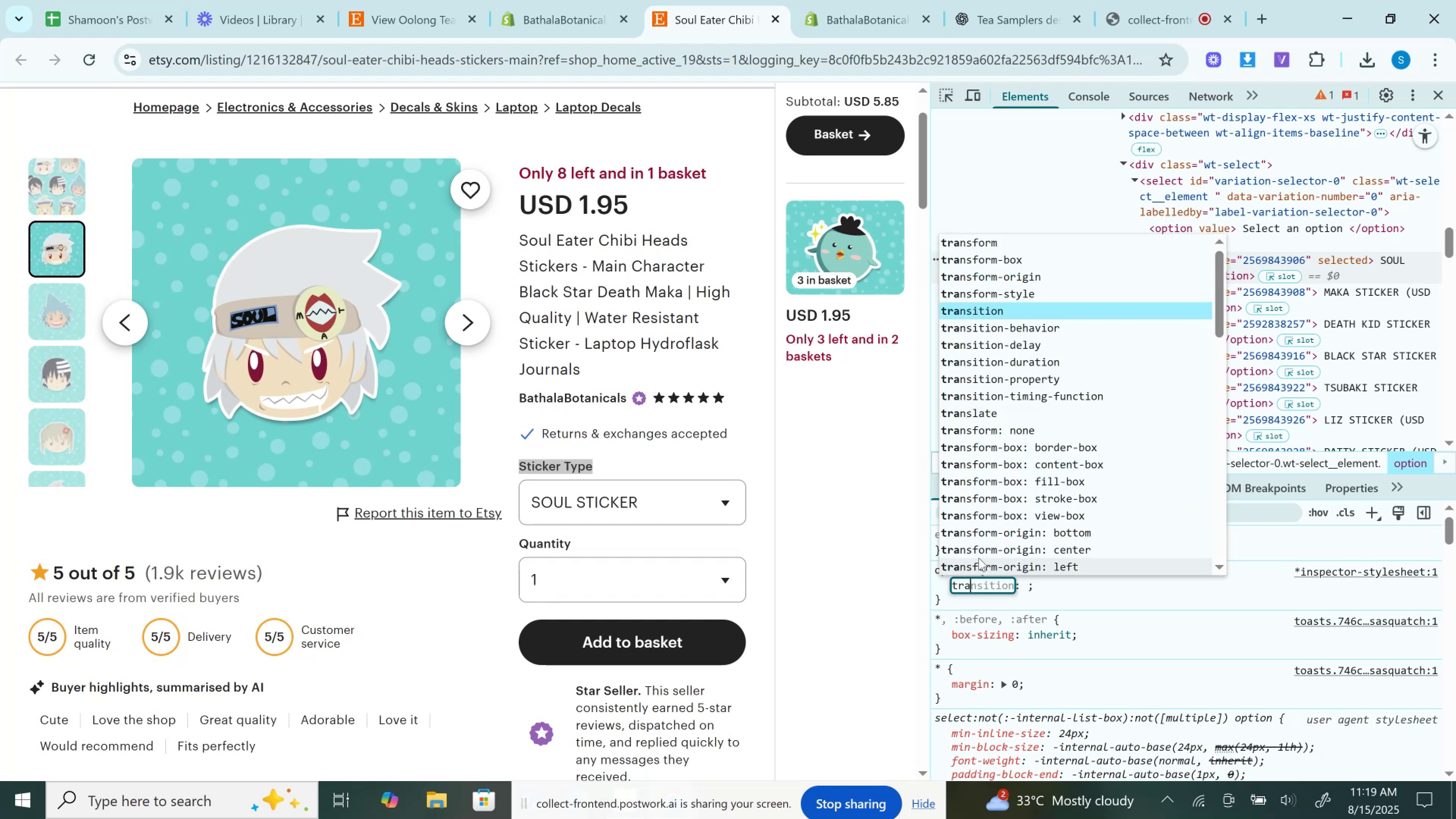 
key(Enter)
 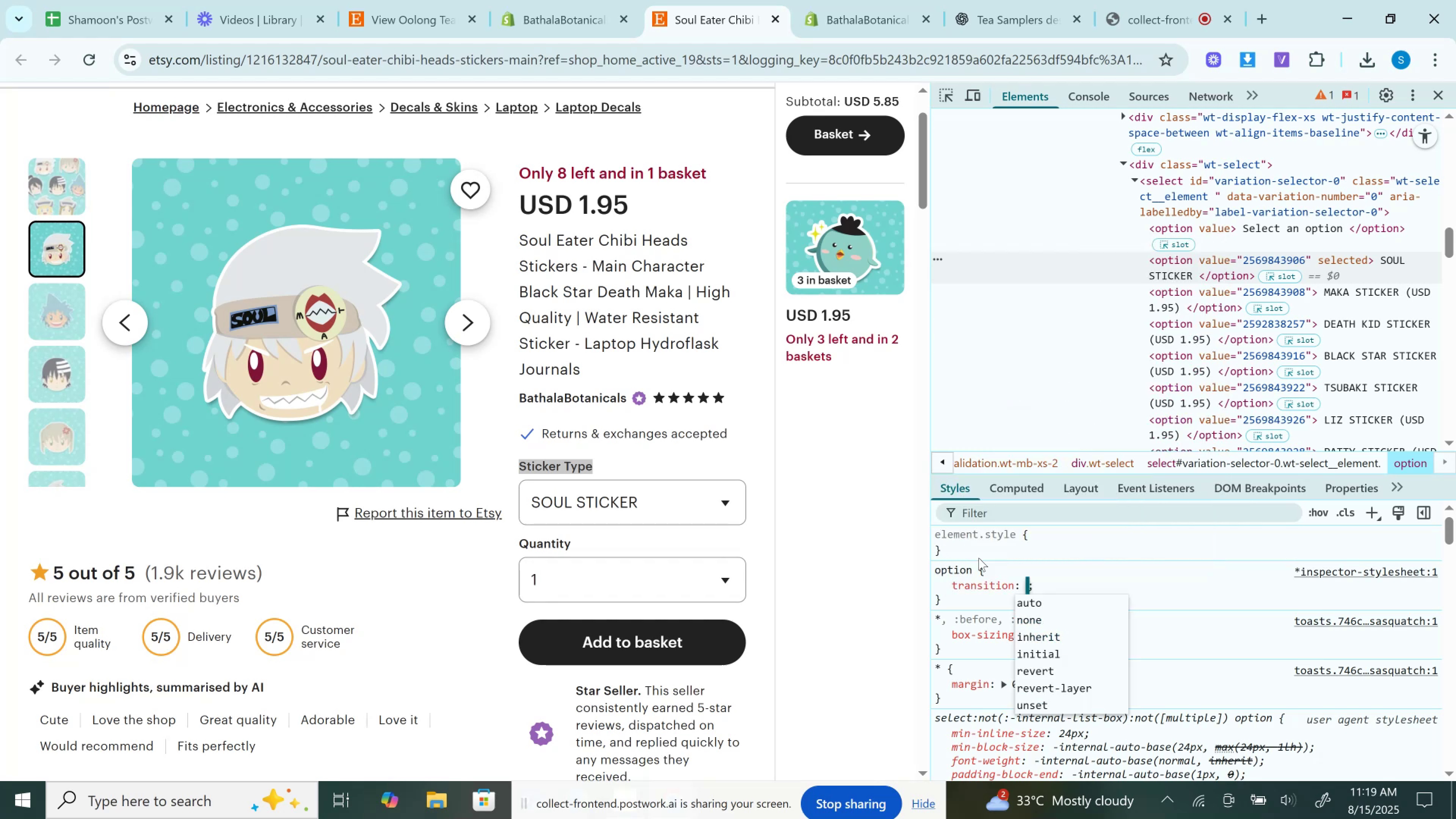 
key(ArrowDown)
 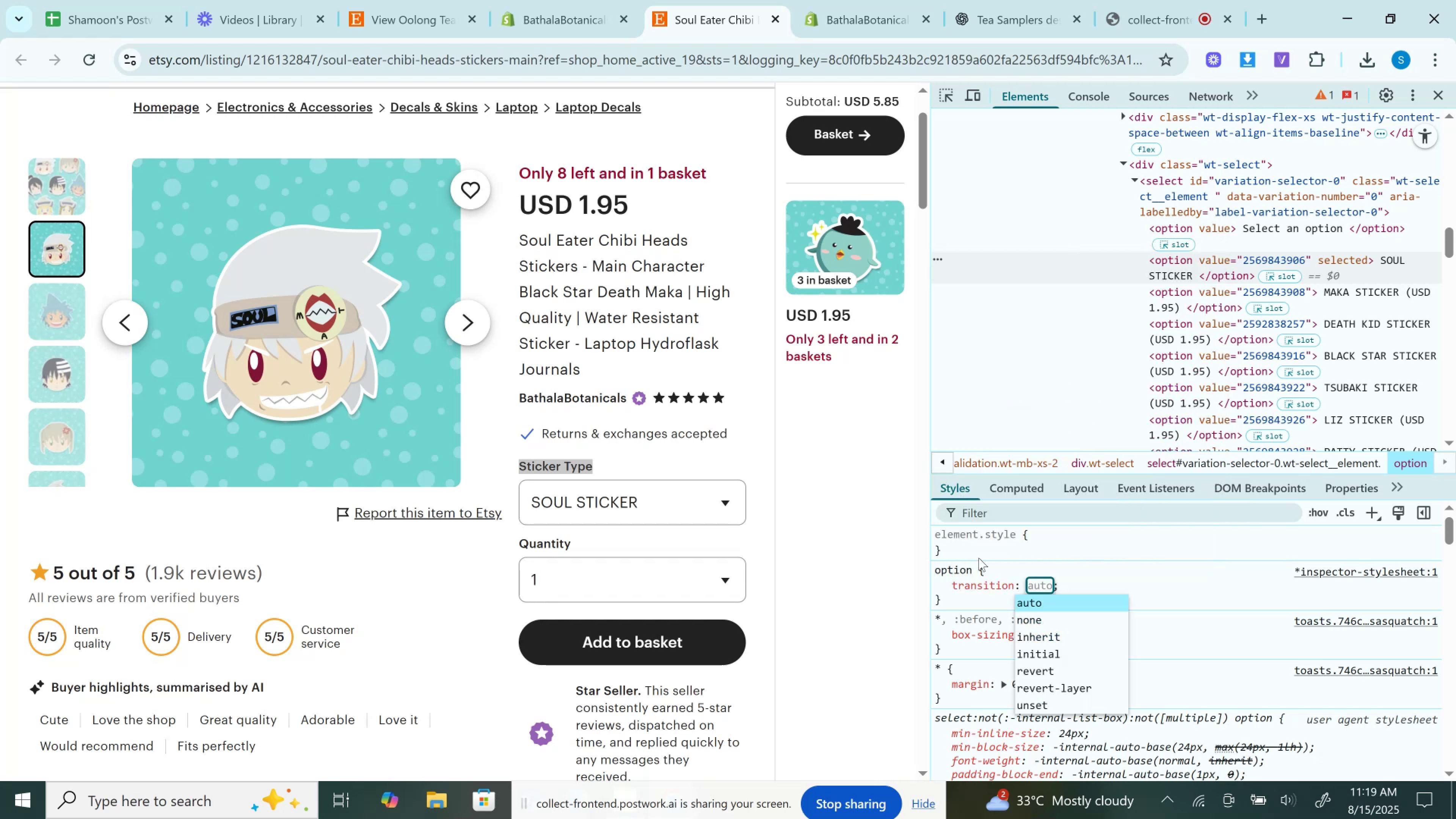 
key(ArrowDown)
 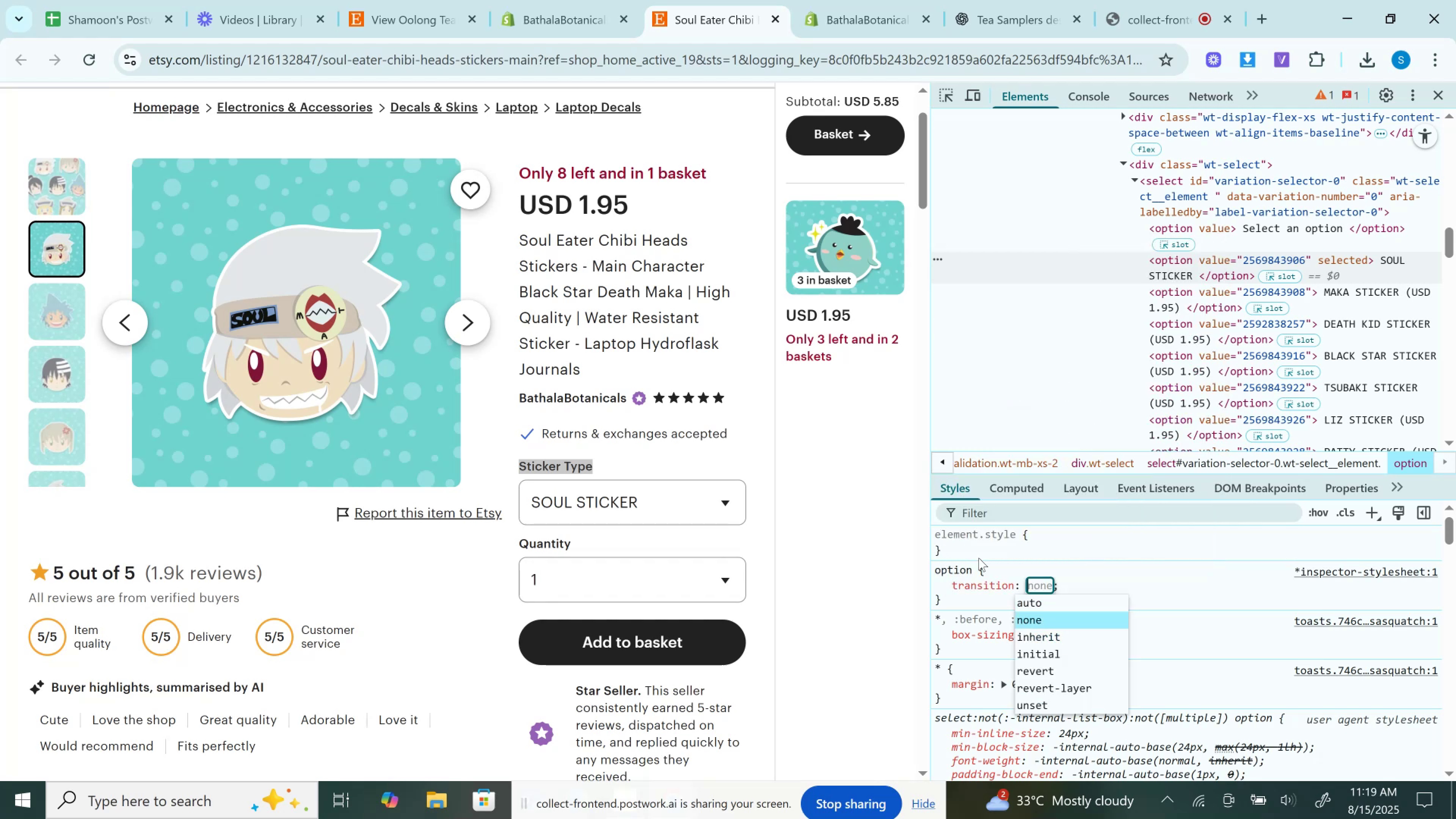 
key(ArrowDown)
 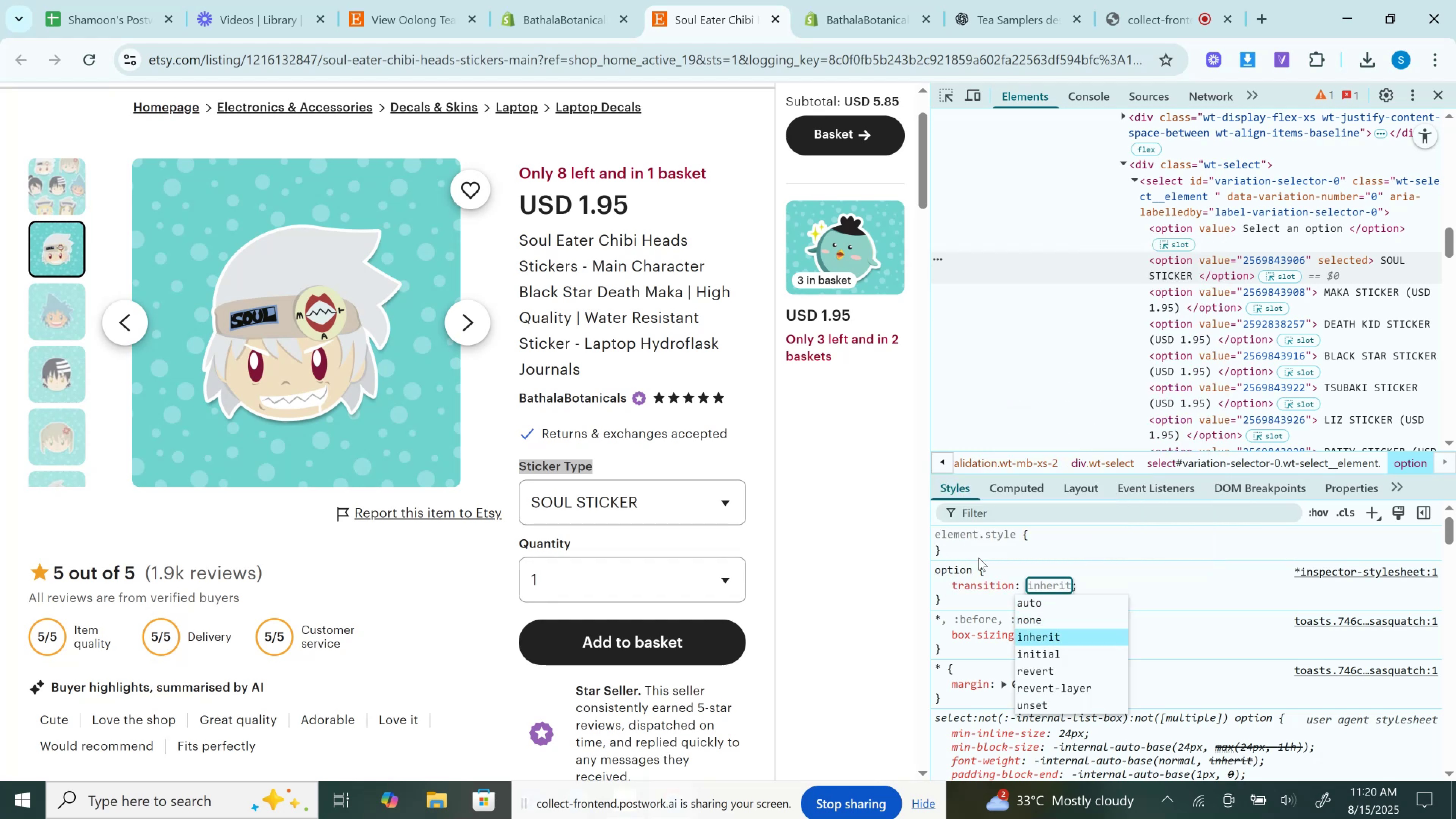 
key(Backspace)
key(Backspace)
type(tra)
 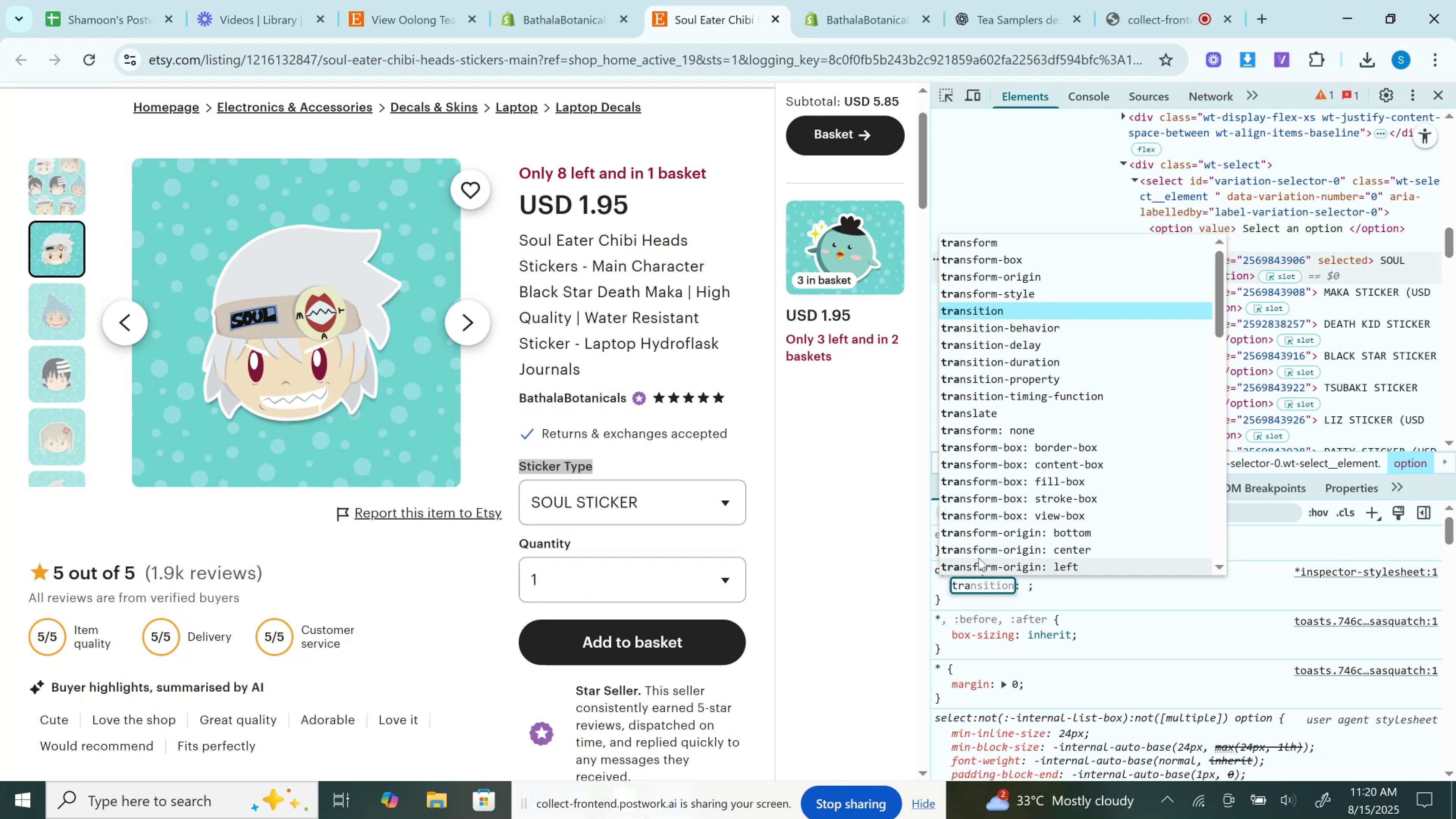 
key(ArrowUp)
 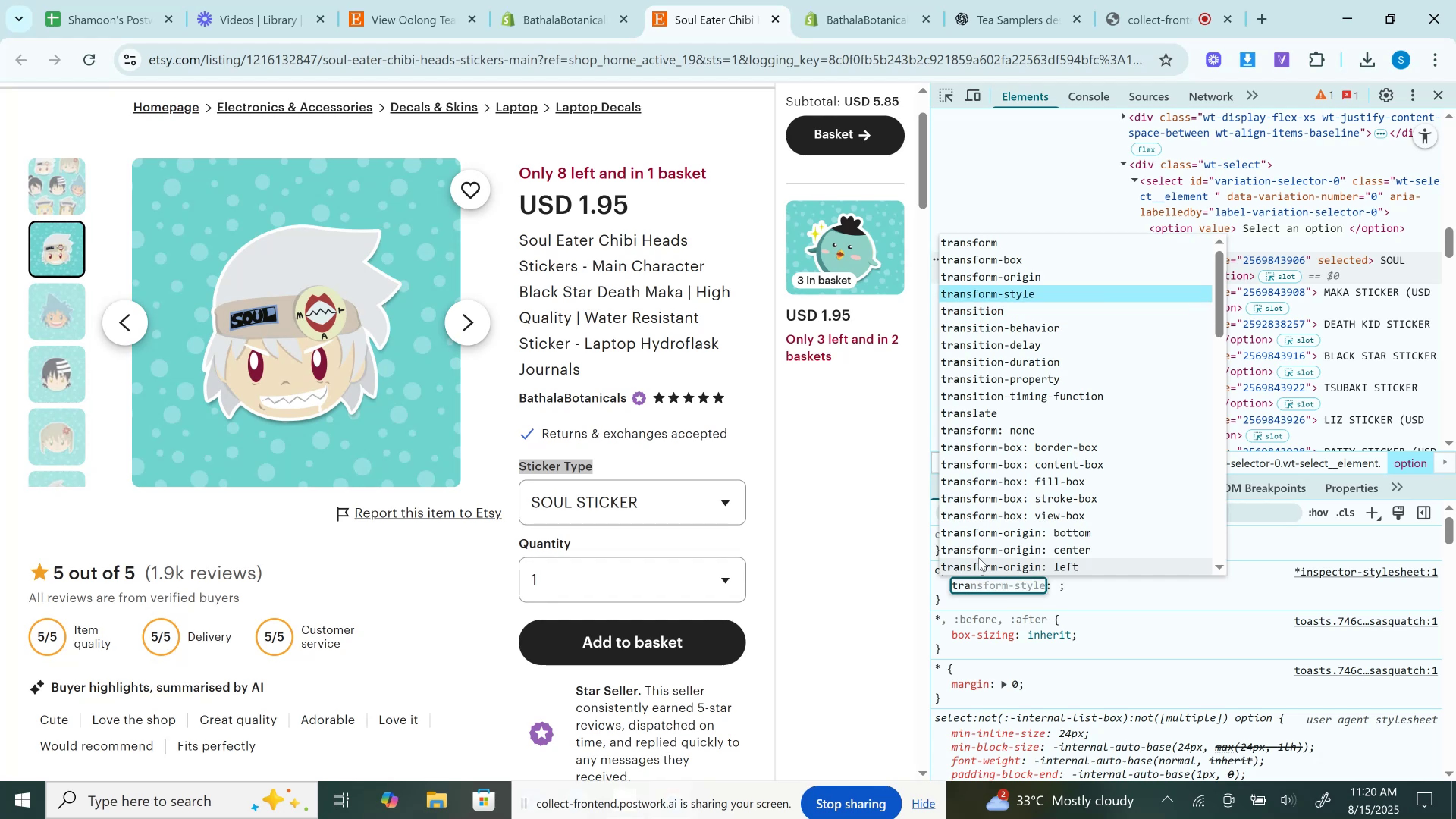 
key(ArrowUp)
 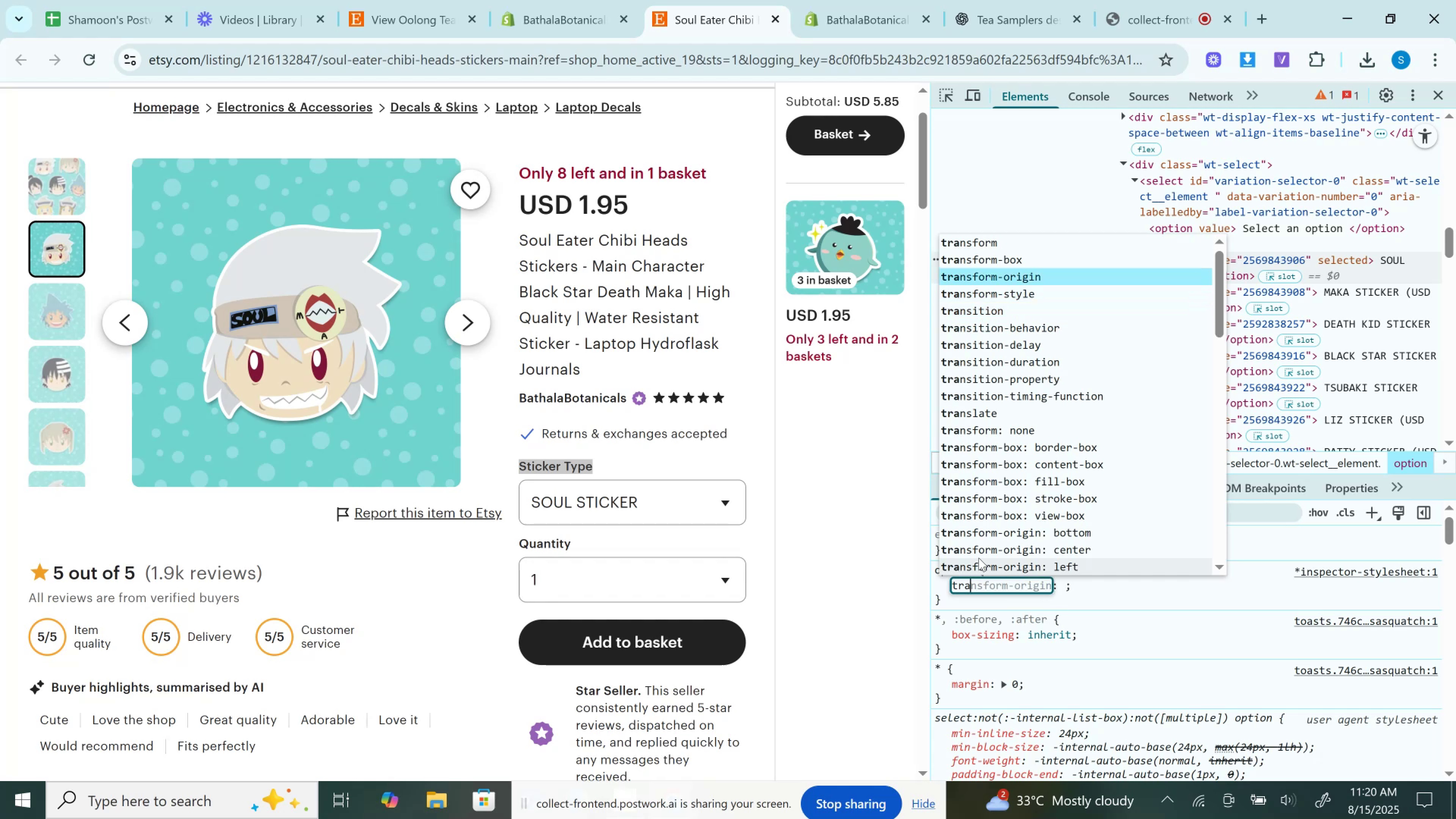 
key(ArrowUp)
 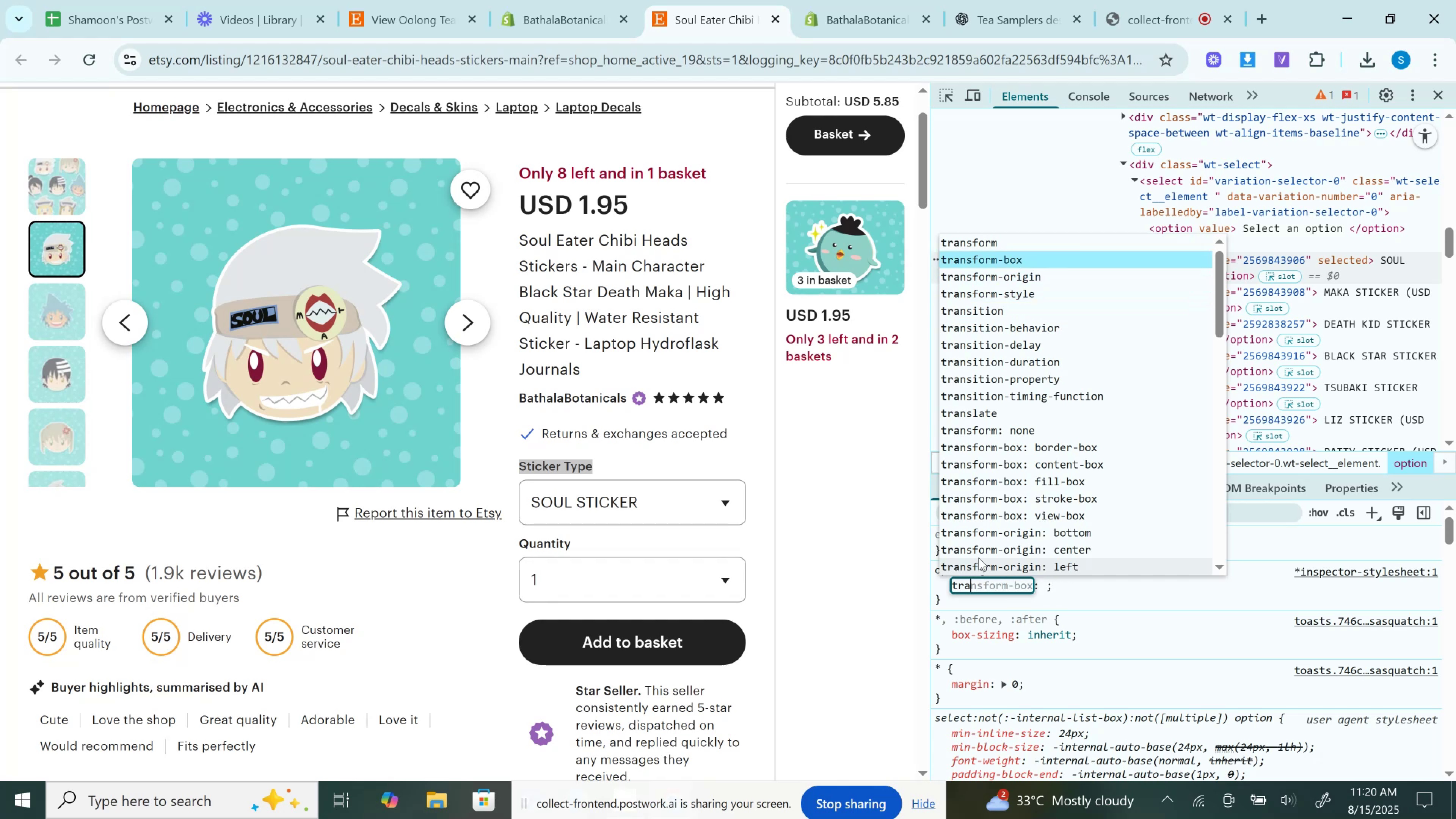 
key(ArrowUp)
 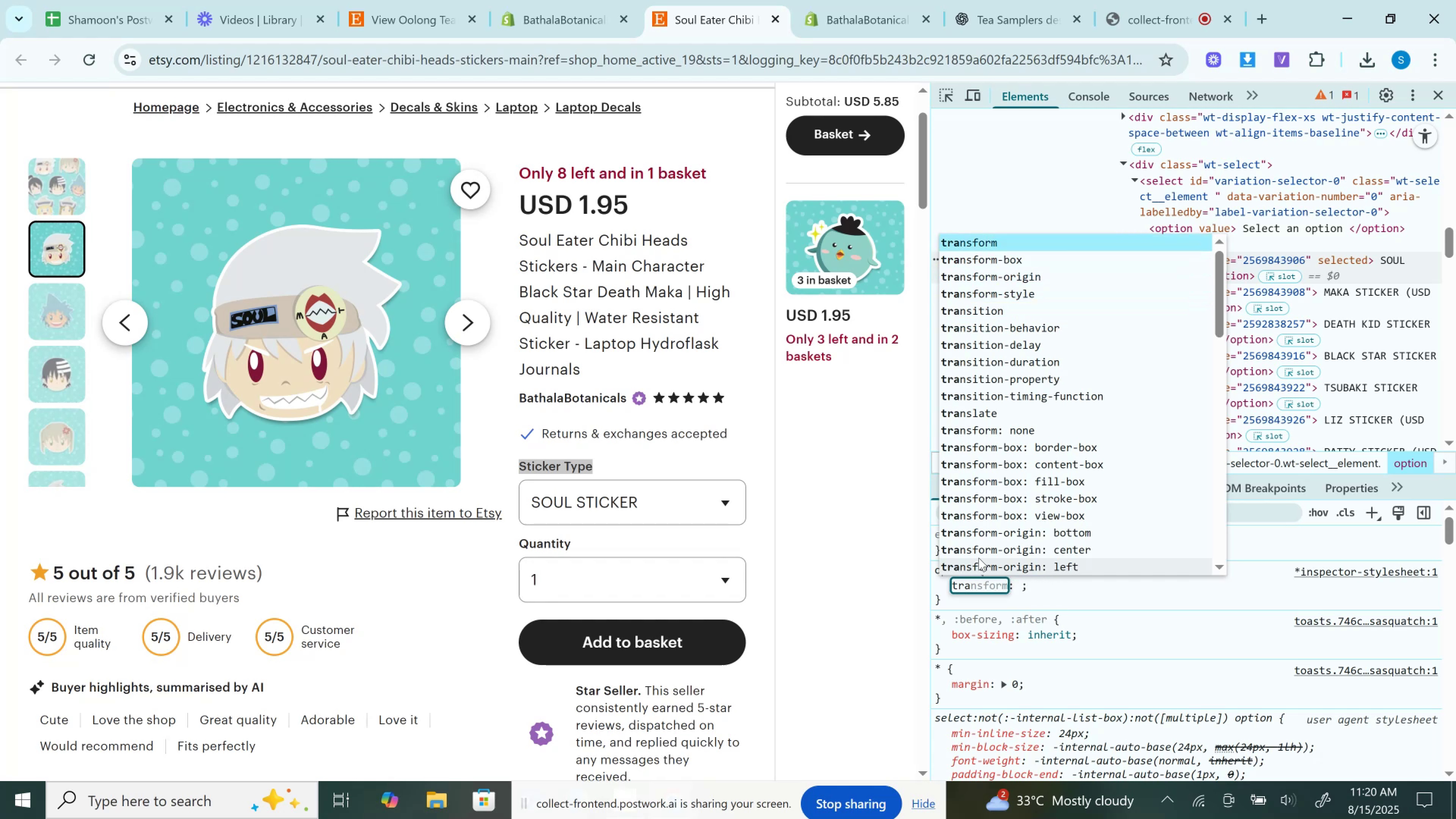 
key(Enter)
 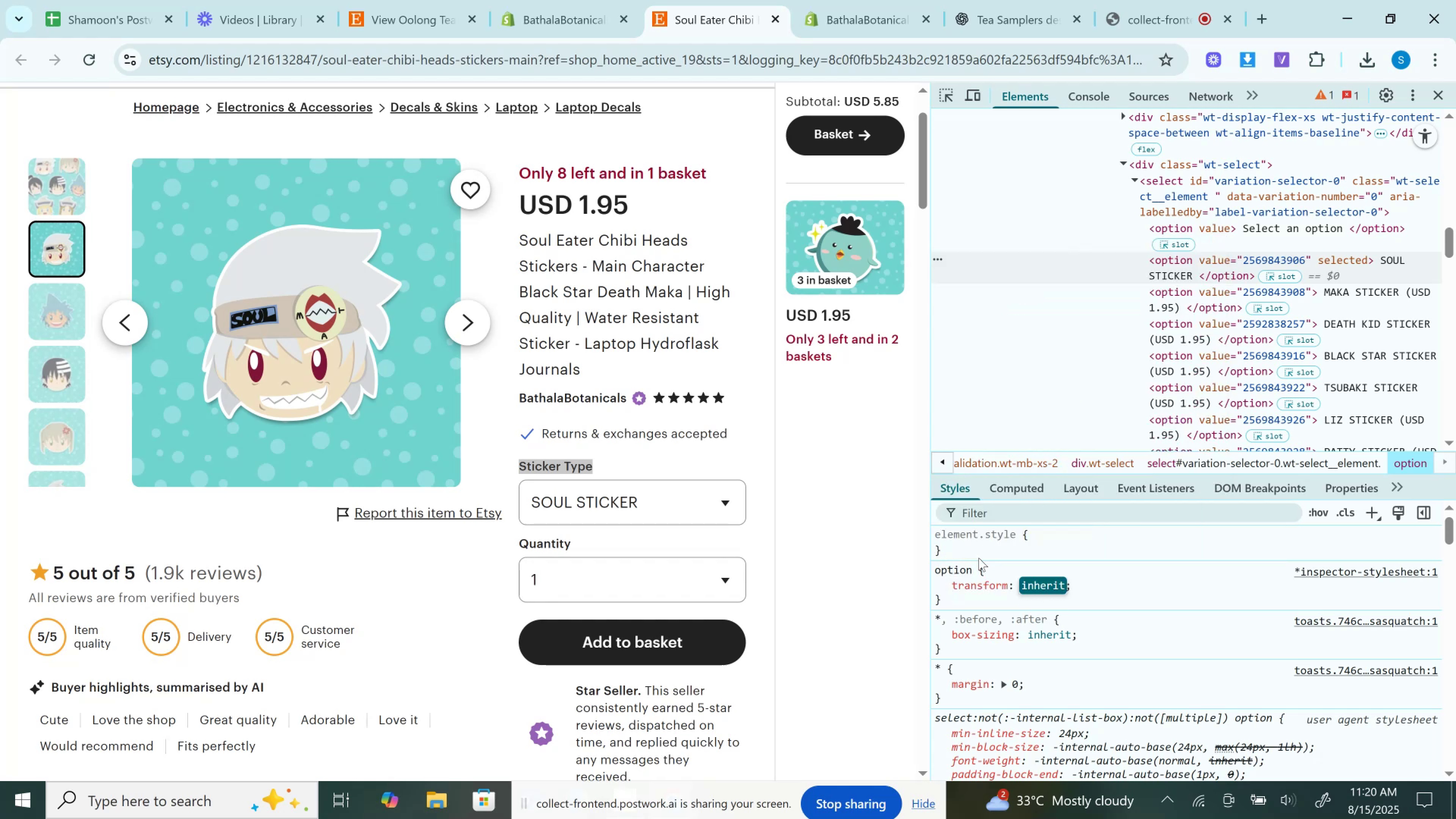 
key(ArrowDown)
 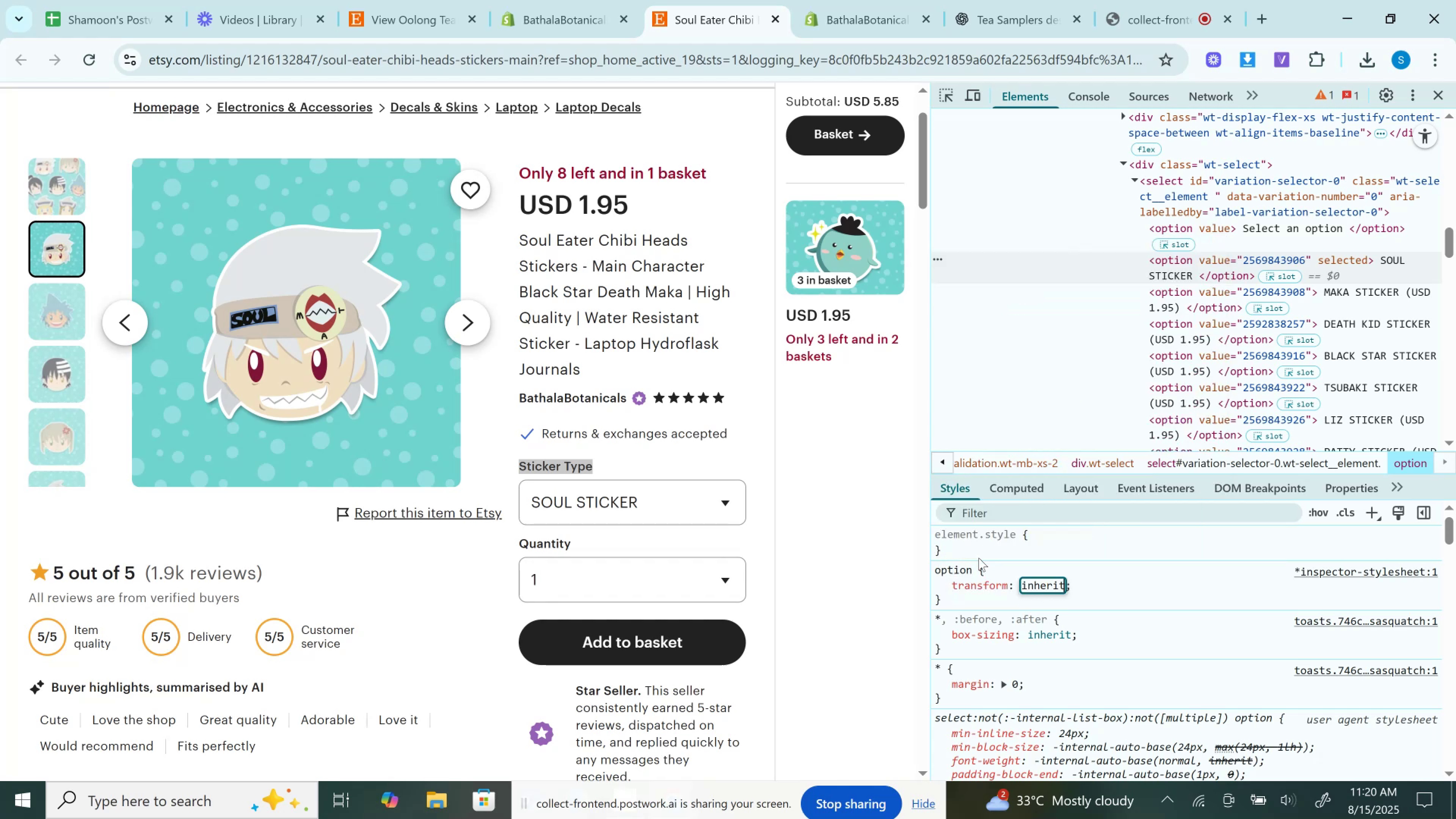 
key(ArrowDown)
 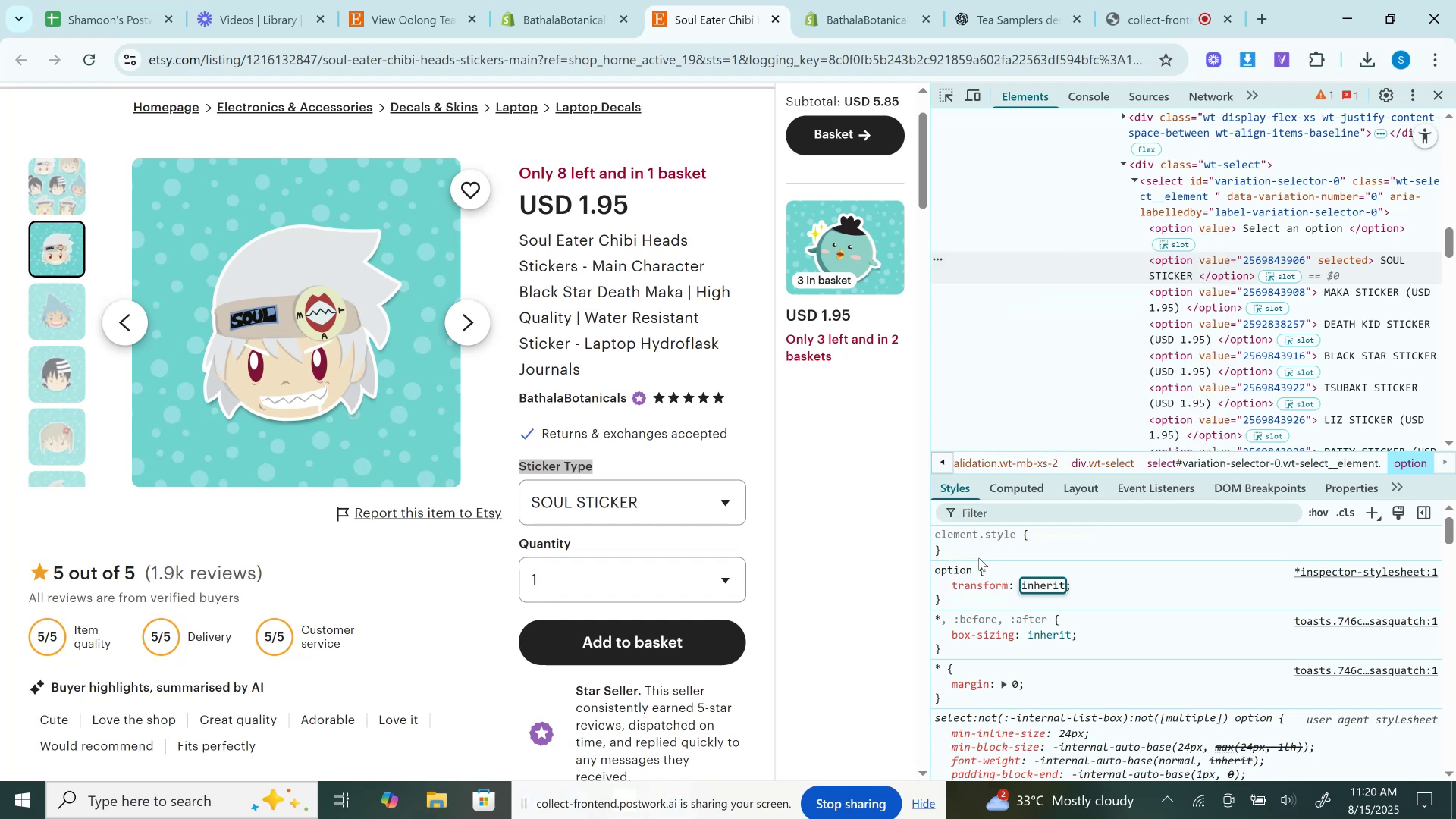 
key(Backspace)
 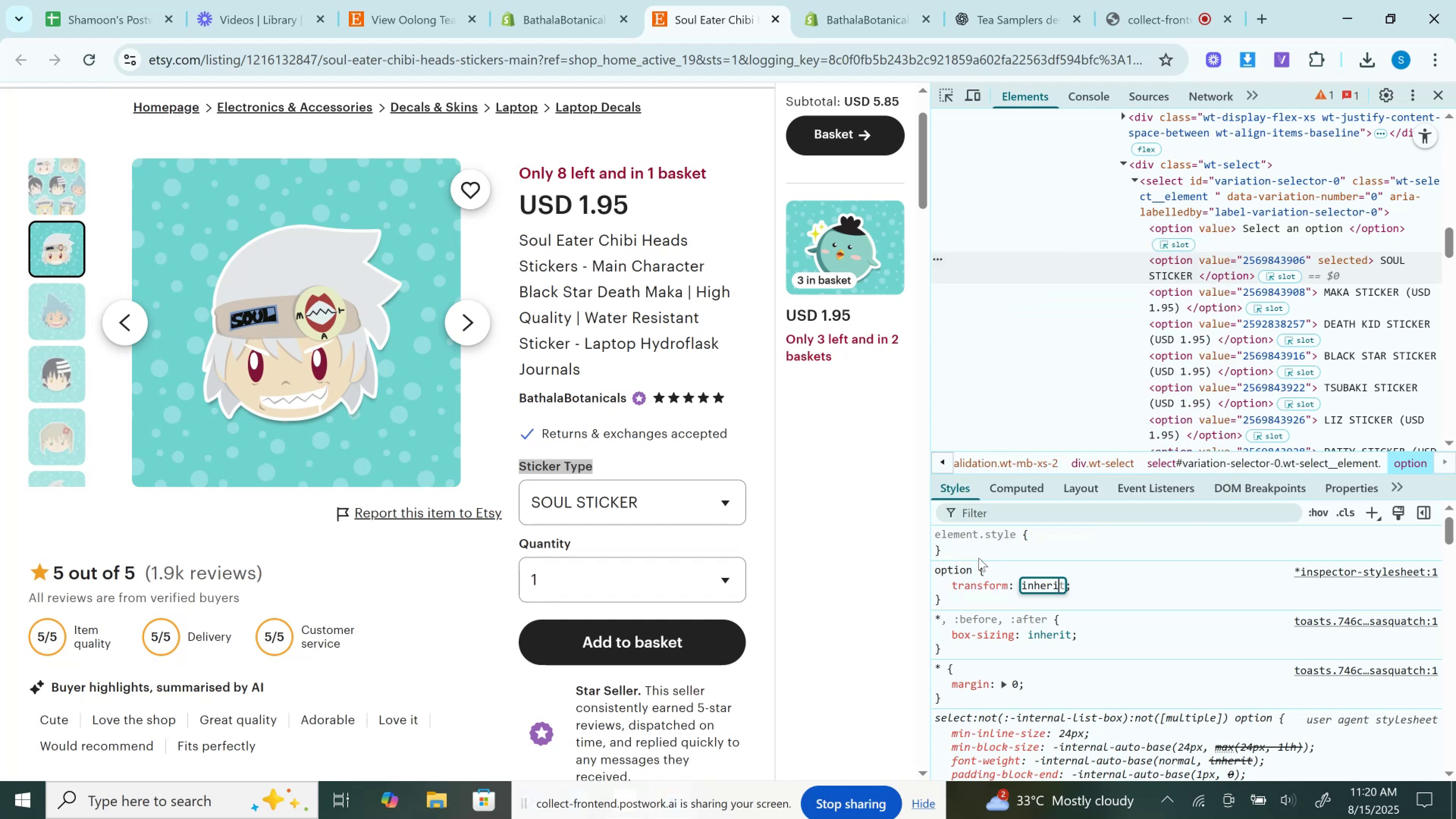 
key(Backspace)
 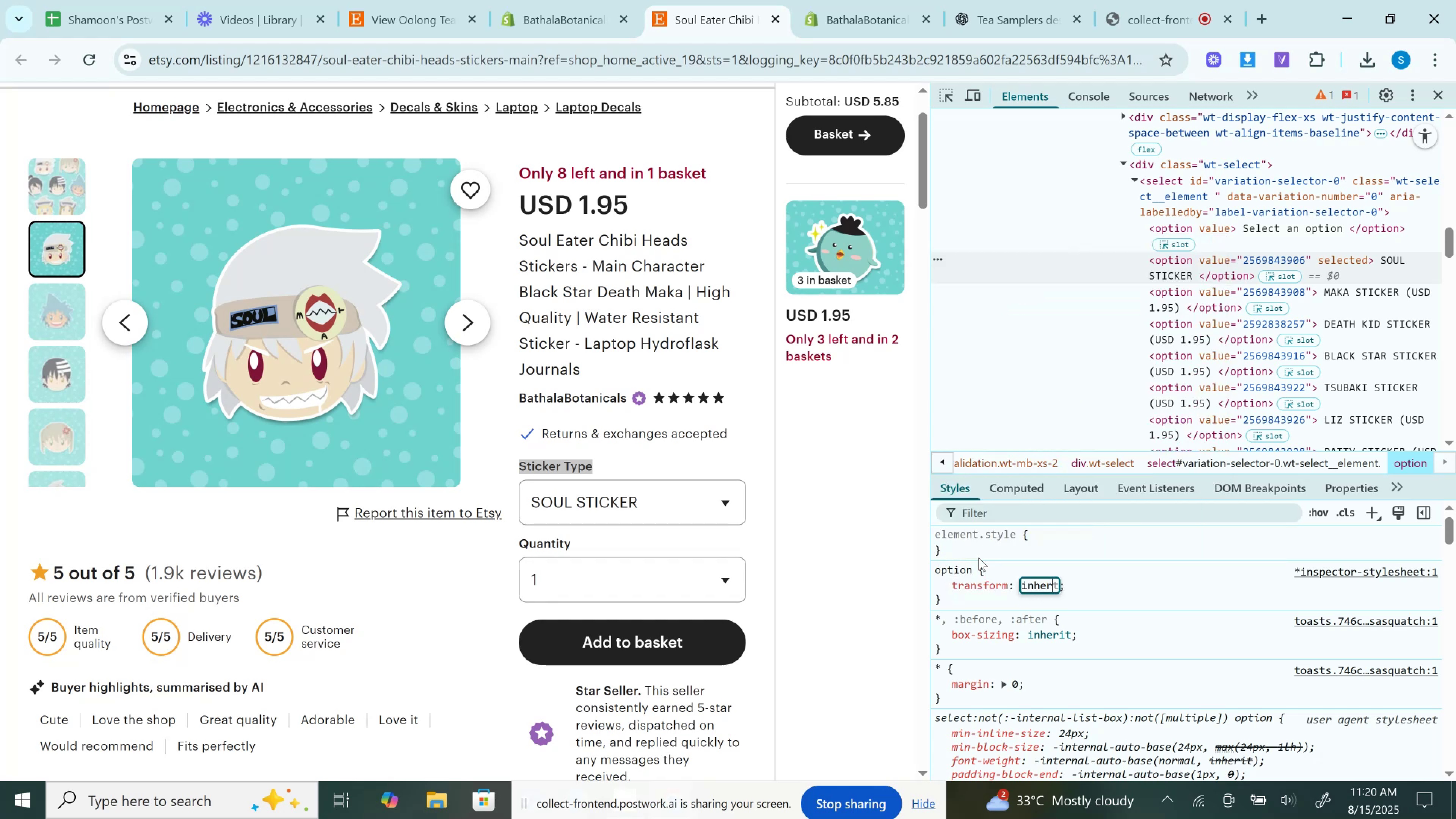 
key(Backspace)
 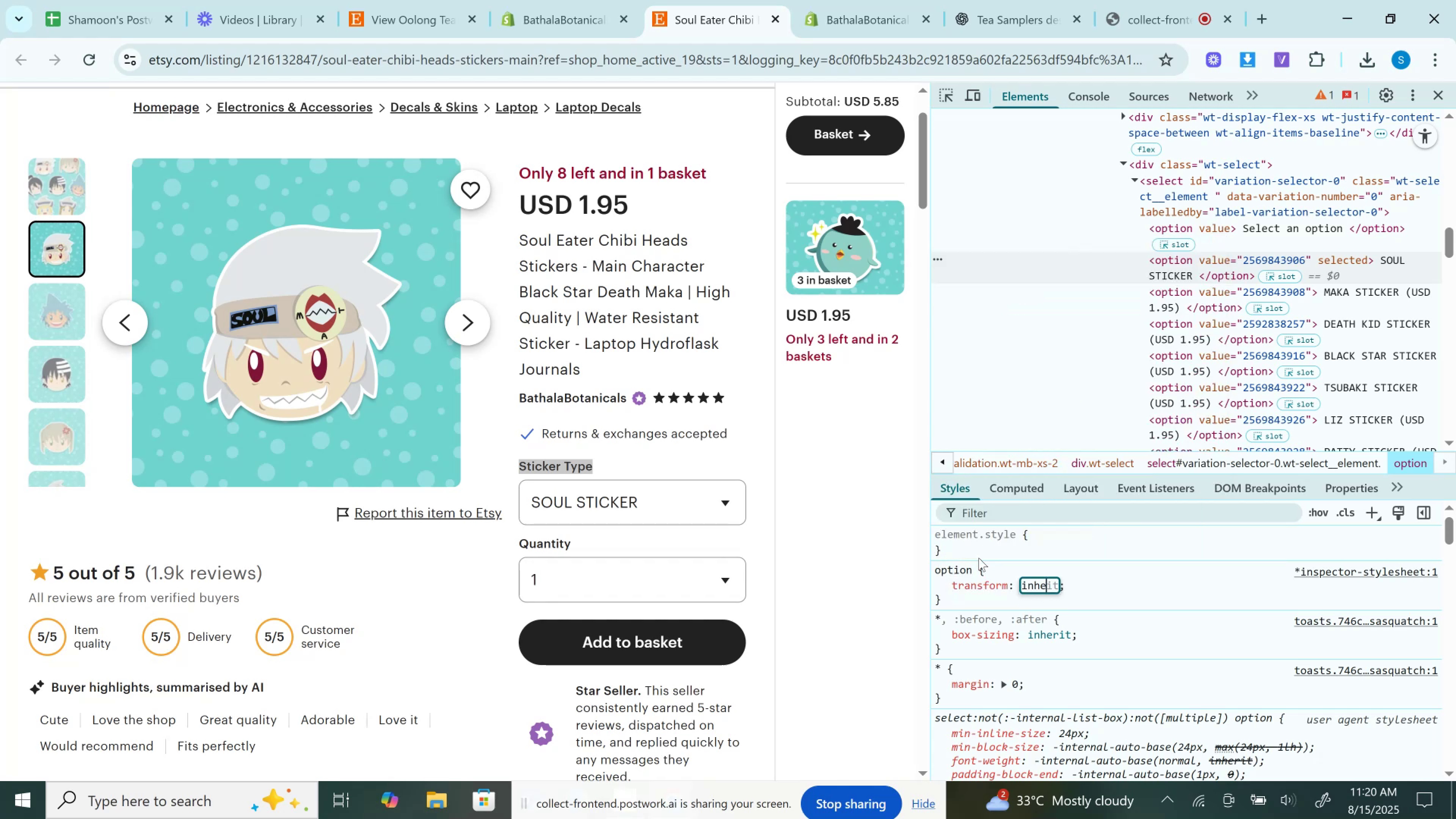 
key(Backspace)
 